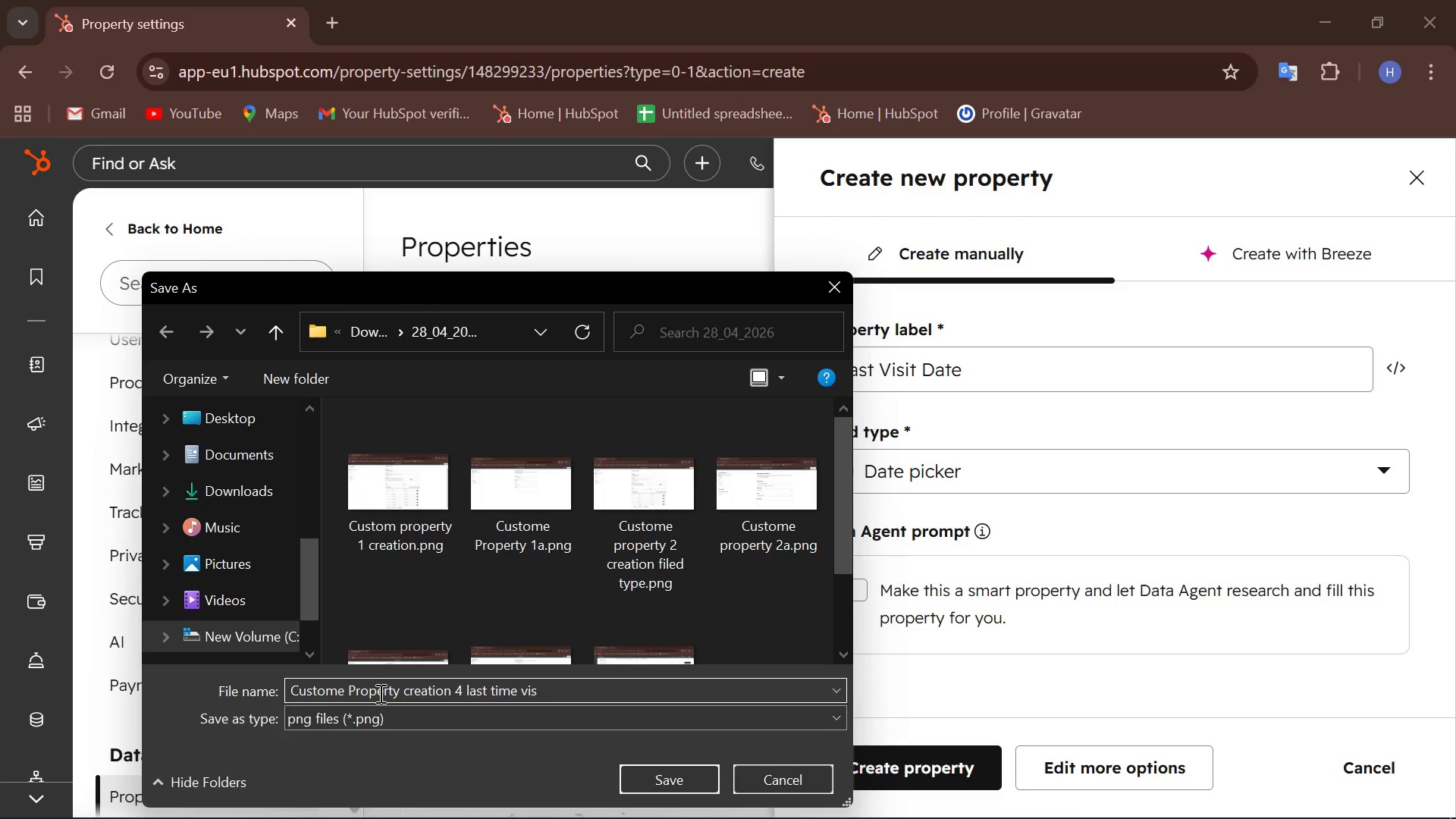 
hold_key(key=Backspace, duration=0.75)
 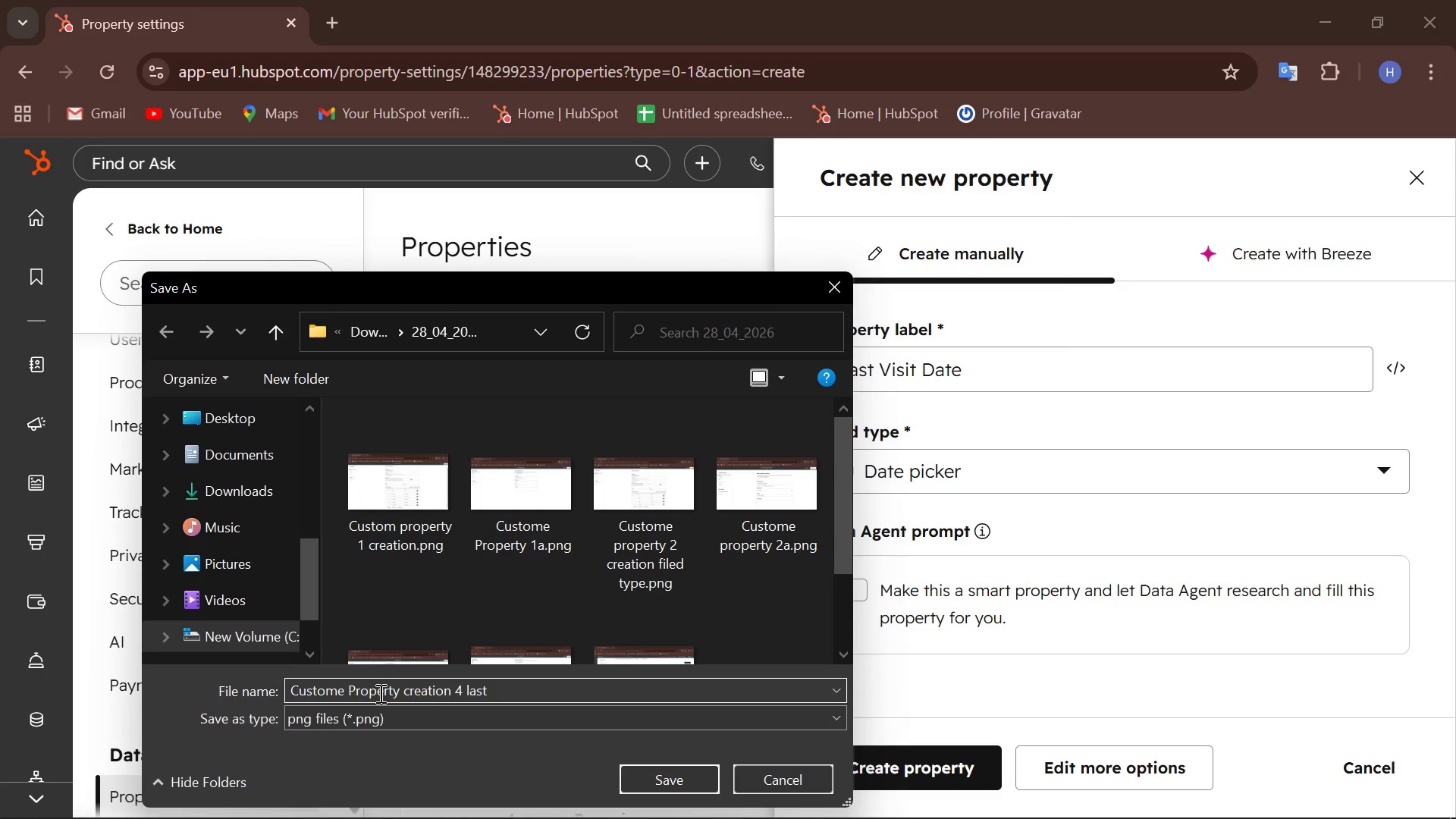 
type( visit datere)
key(Backspace)
key(Backspace)
 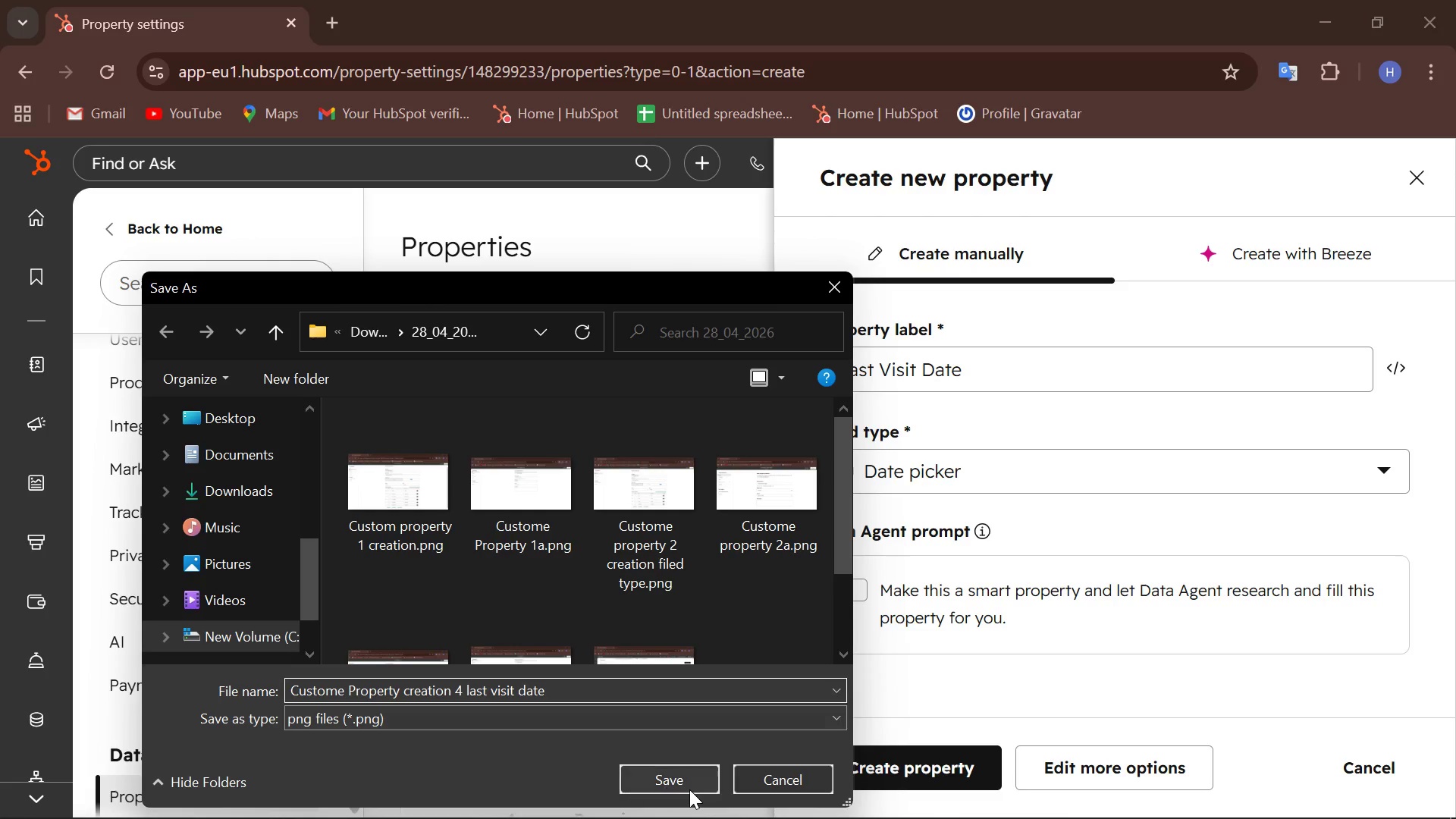 
left_click([689, 789])
 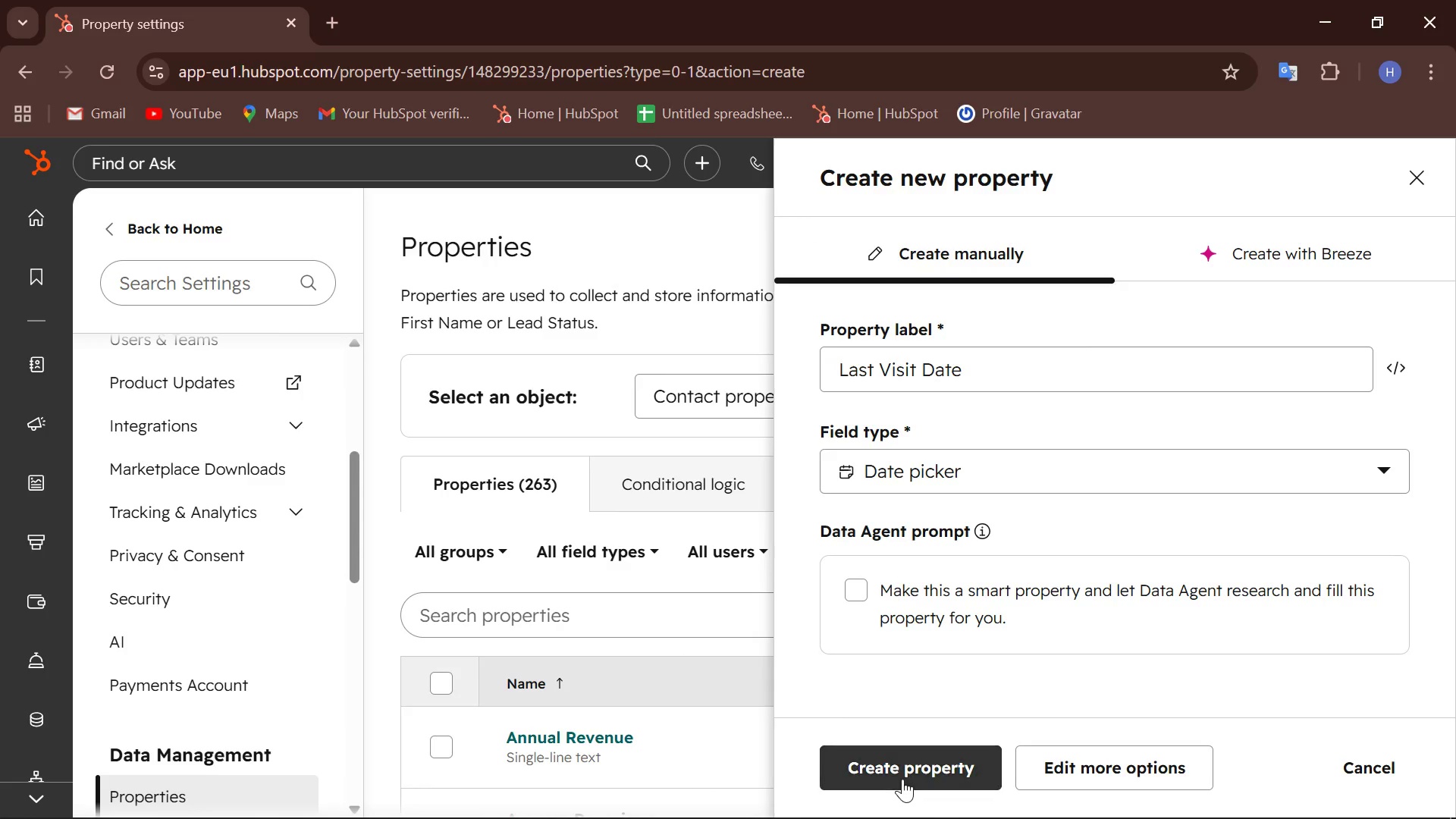 
left_click([902, 779])
 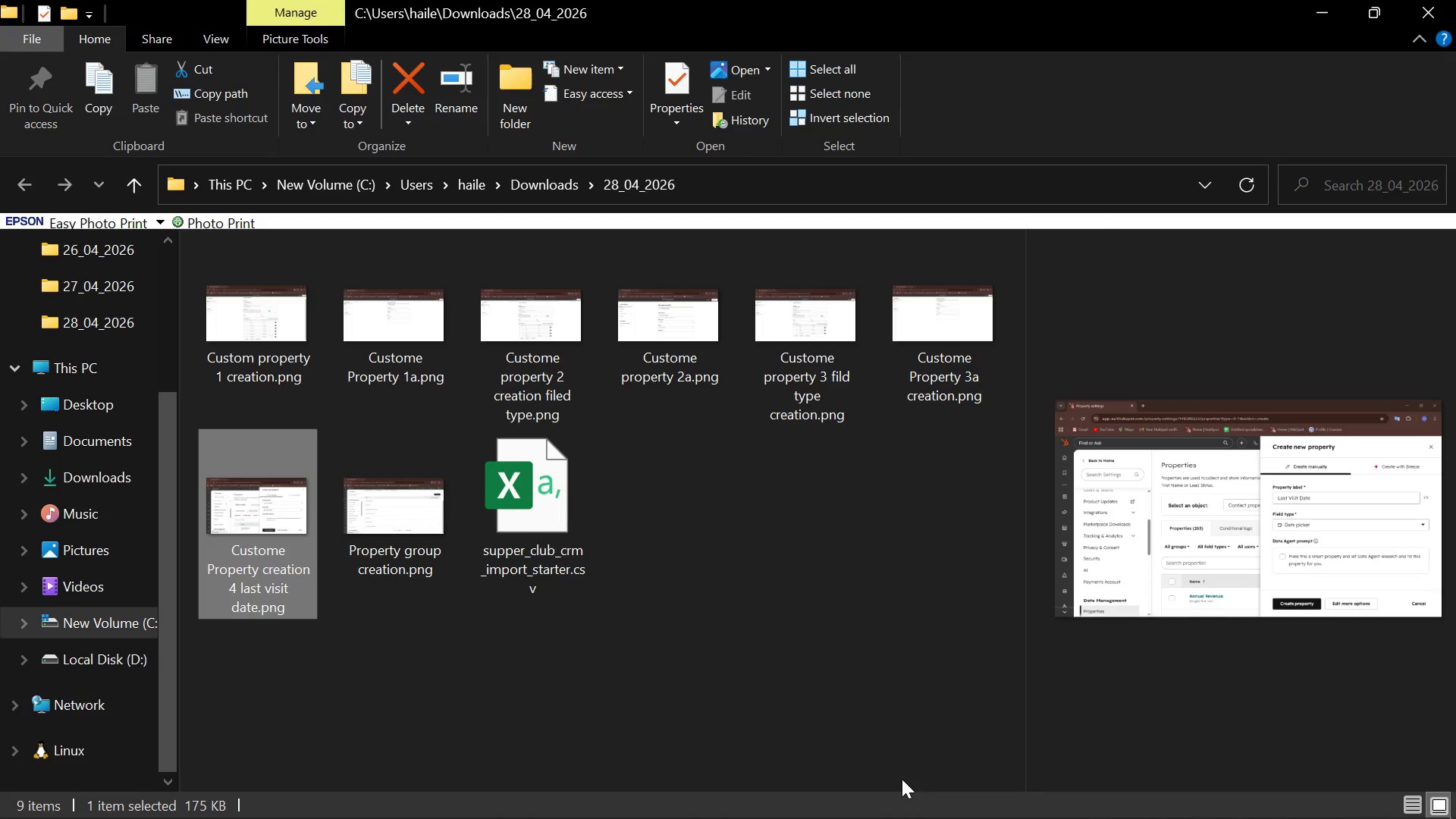 
wait(10.55)
 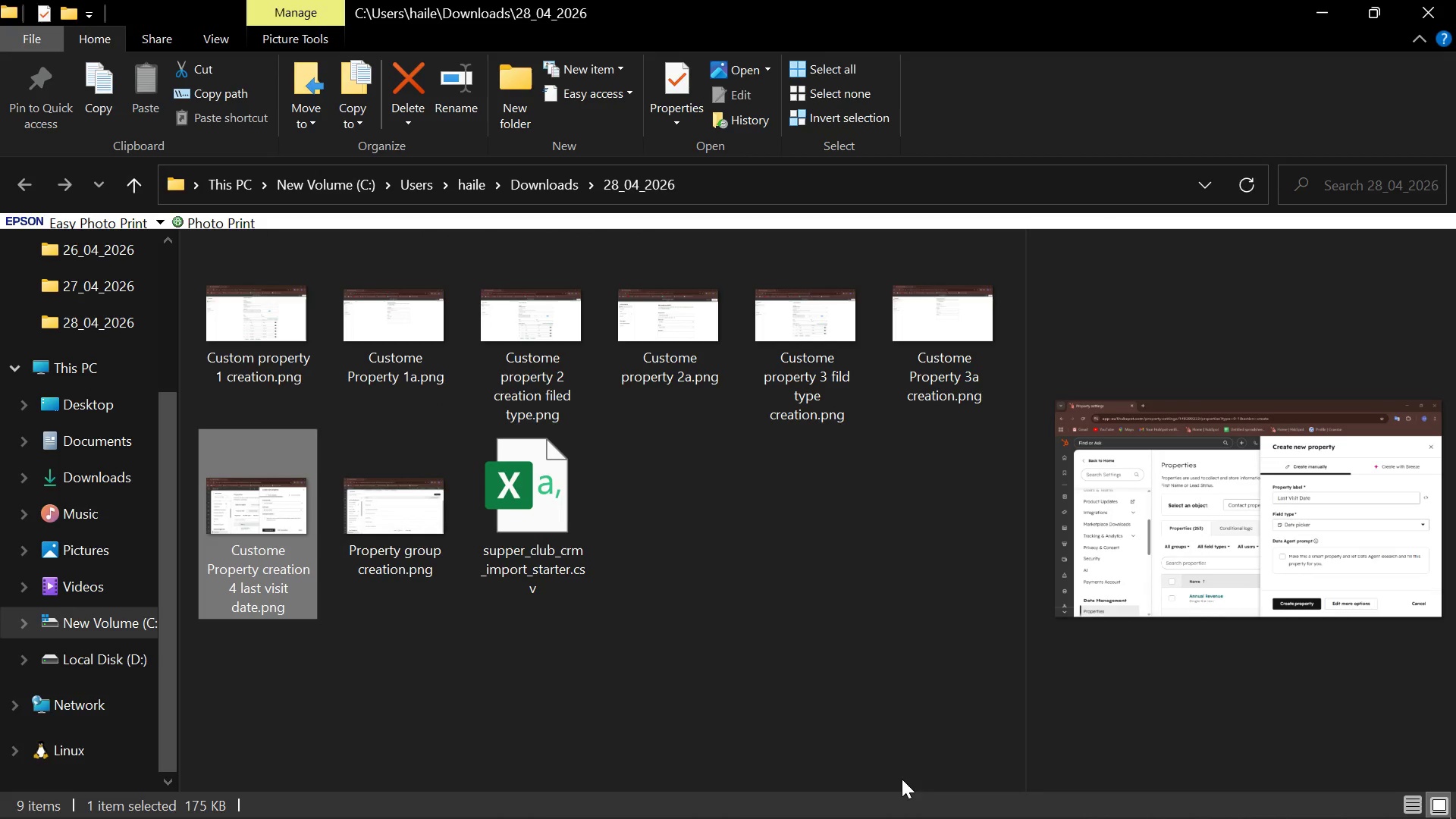 
left_click([1454, 0])
 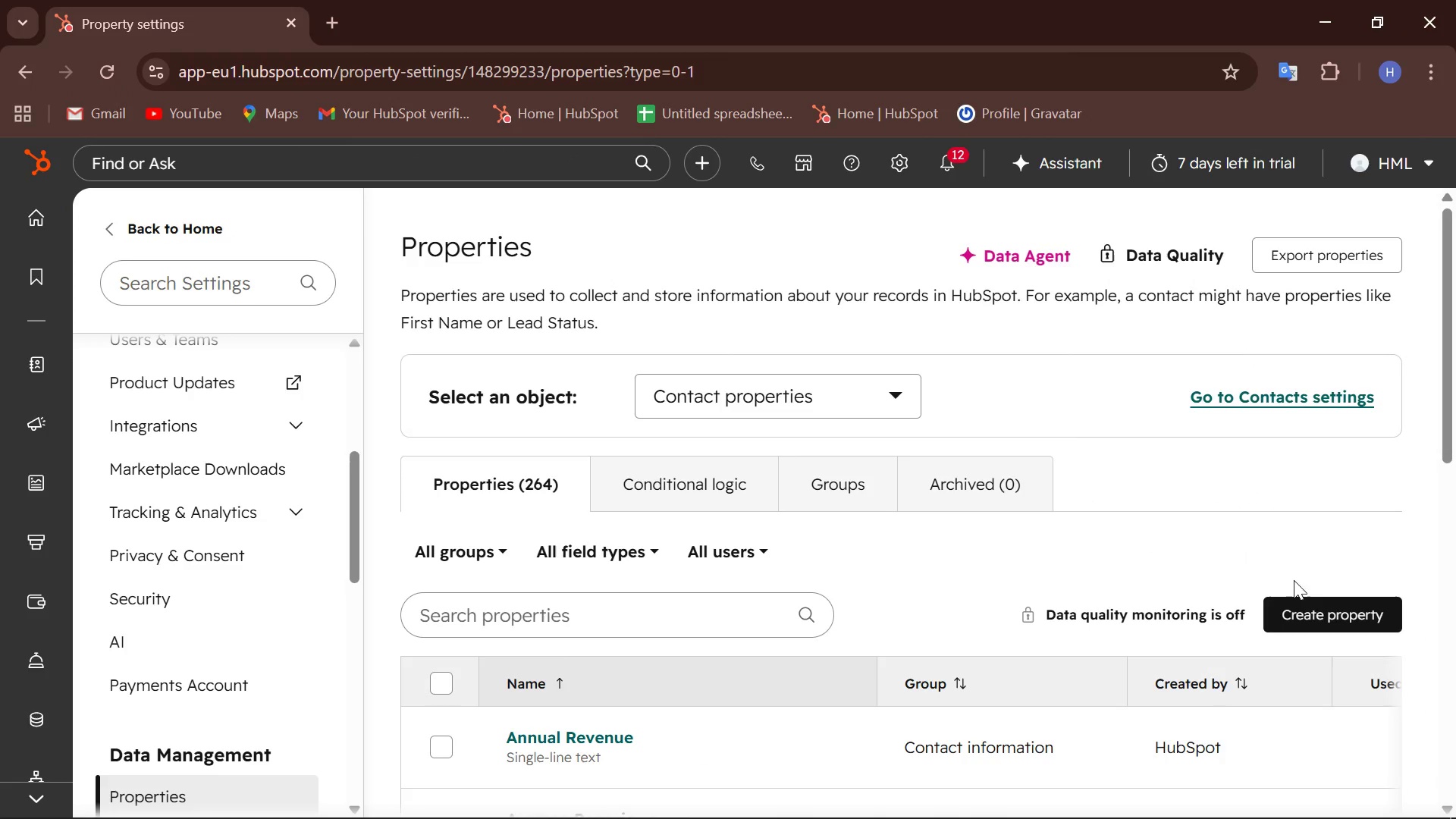 
left_click([1327, 607])
 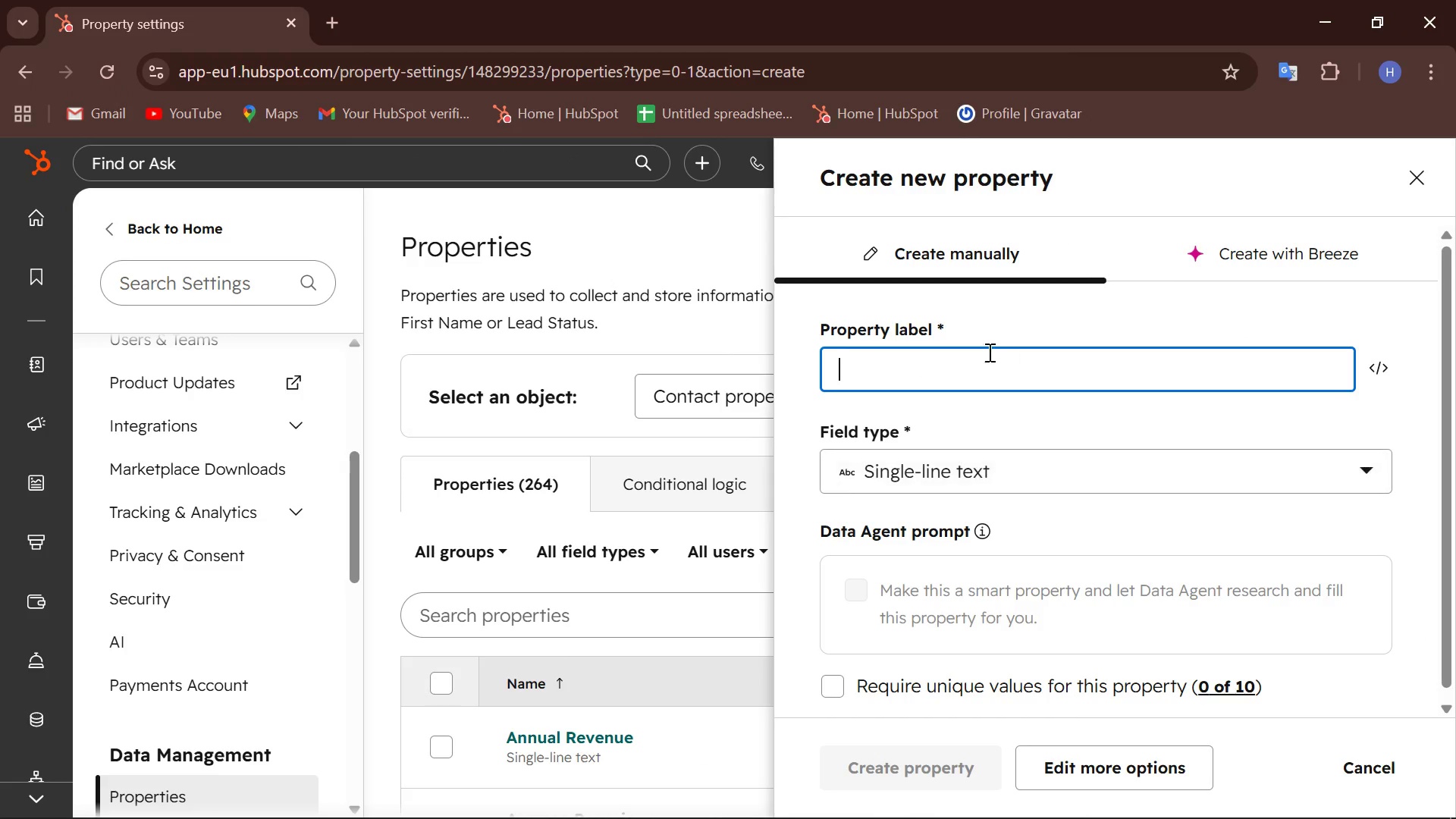 
left_click([960, 366])
 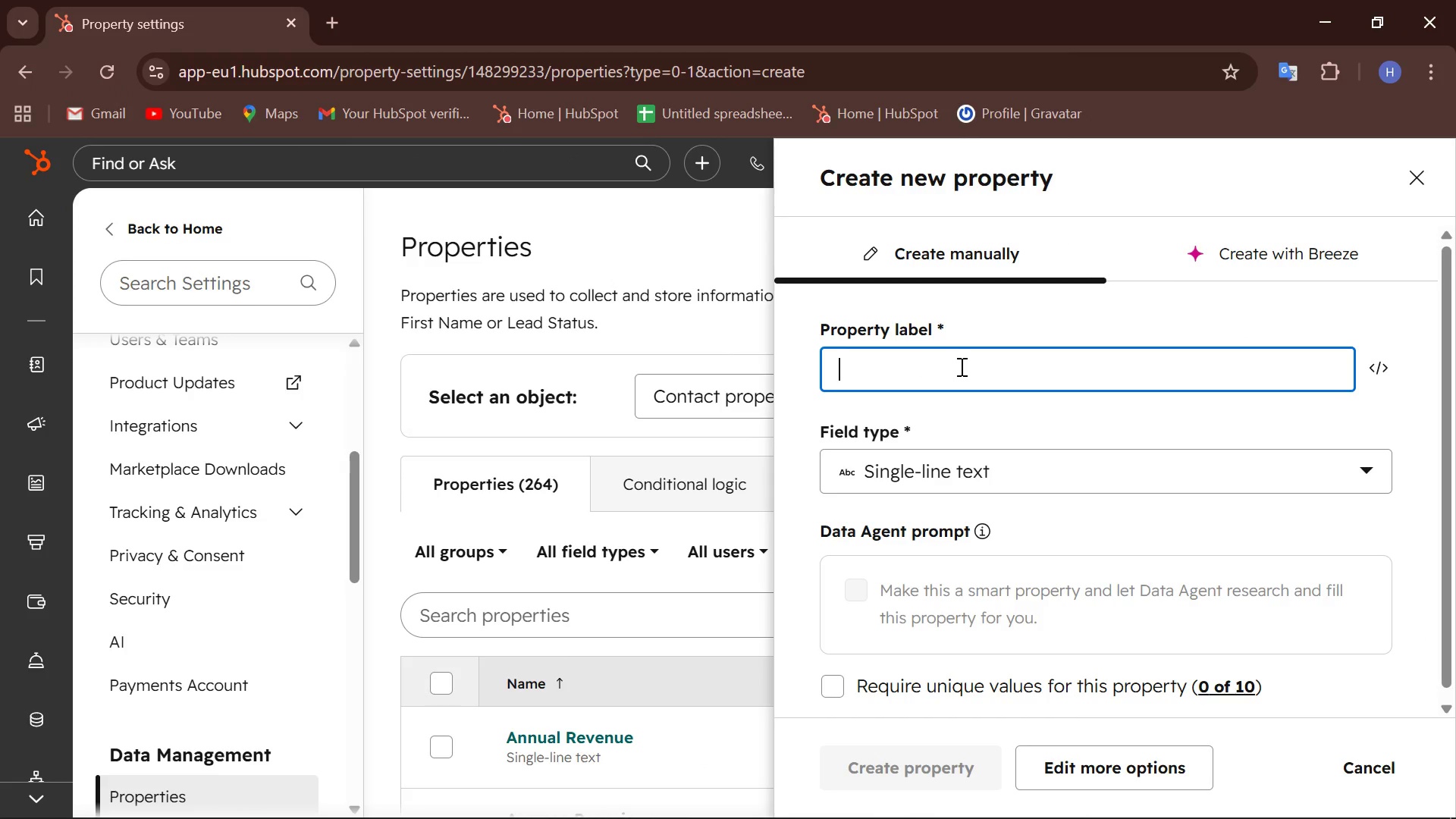 
type(Active Event Interest)
 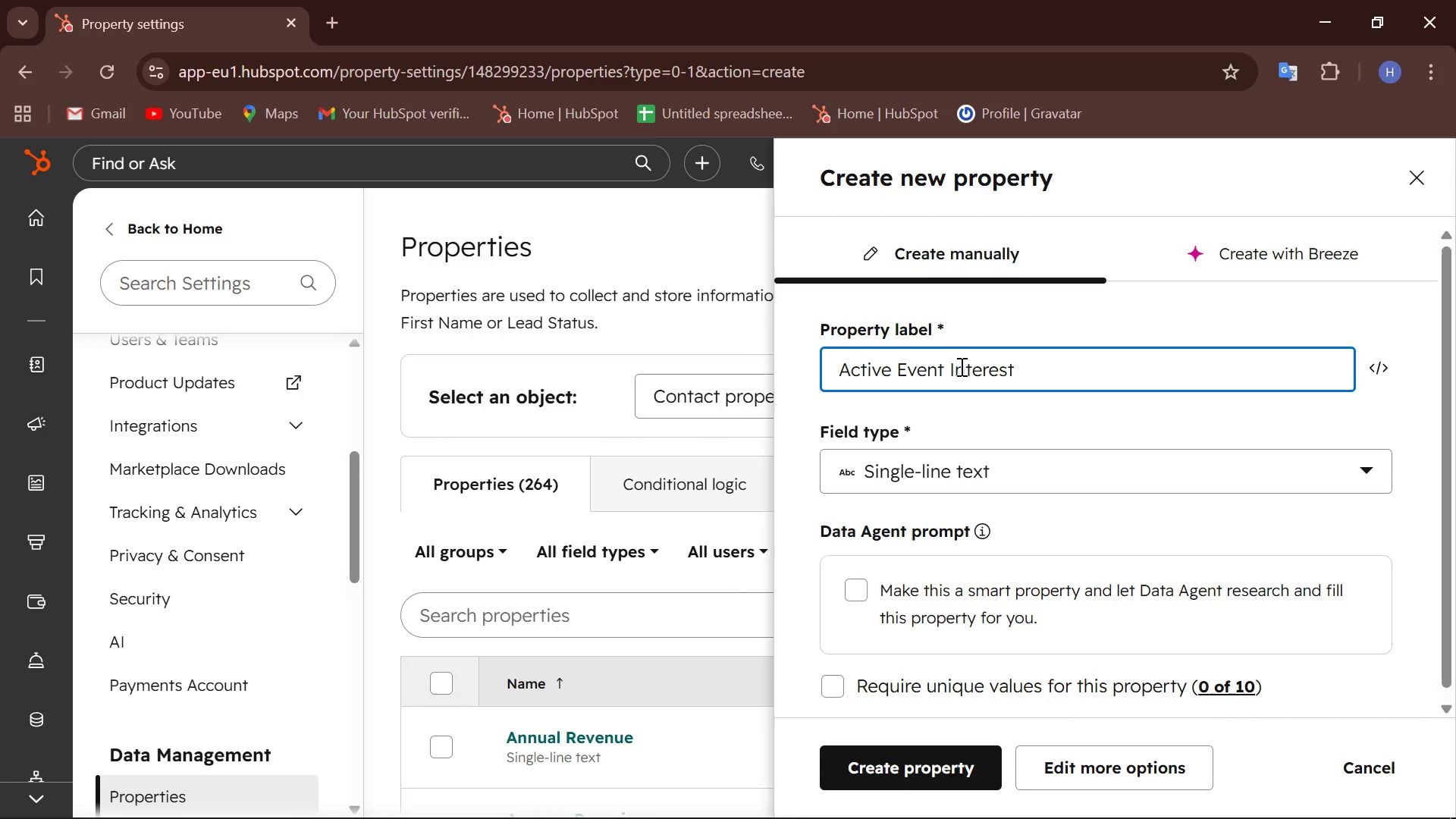 
wait(5.86)
 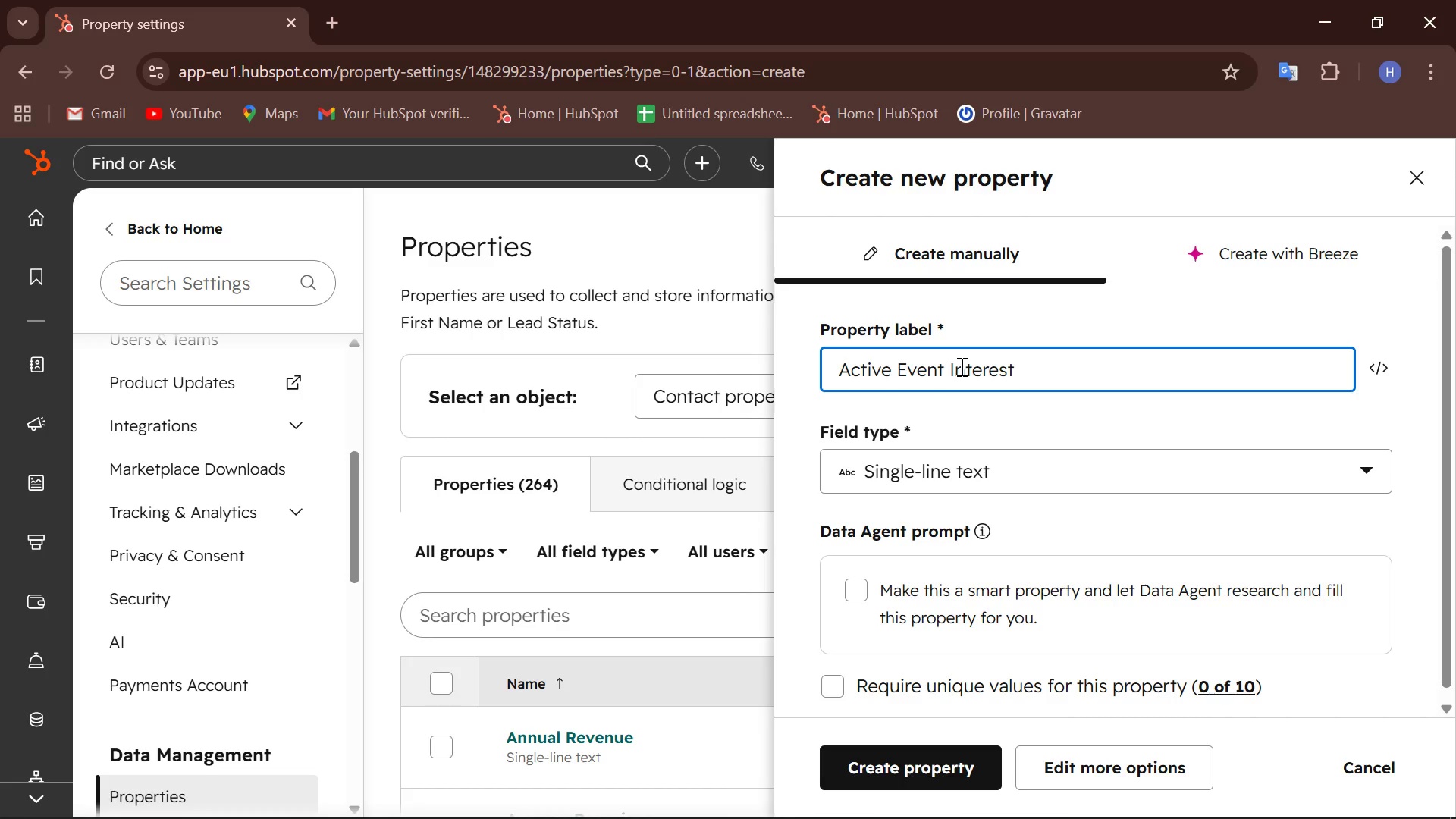 
left_click([1080, 472])
 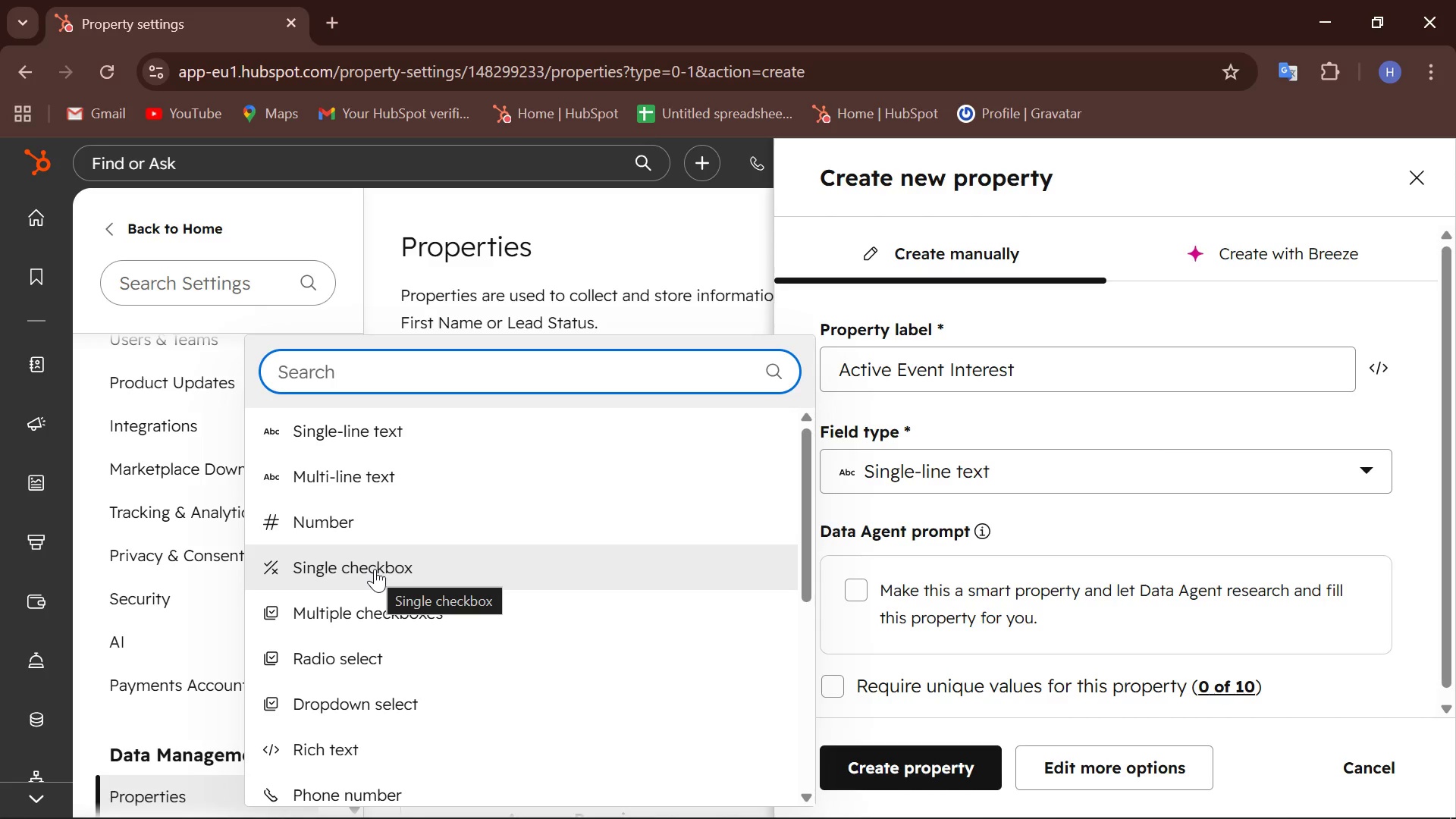 
wait(12.2)
 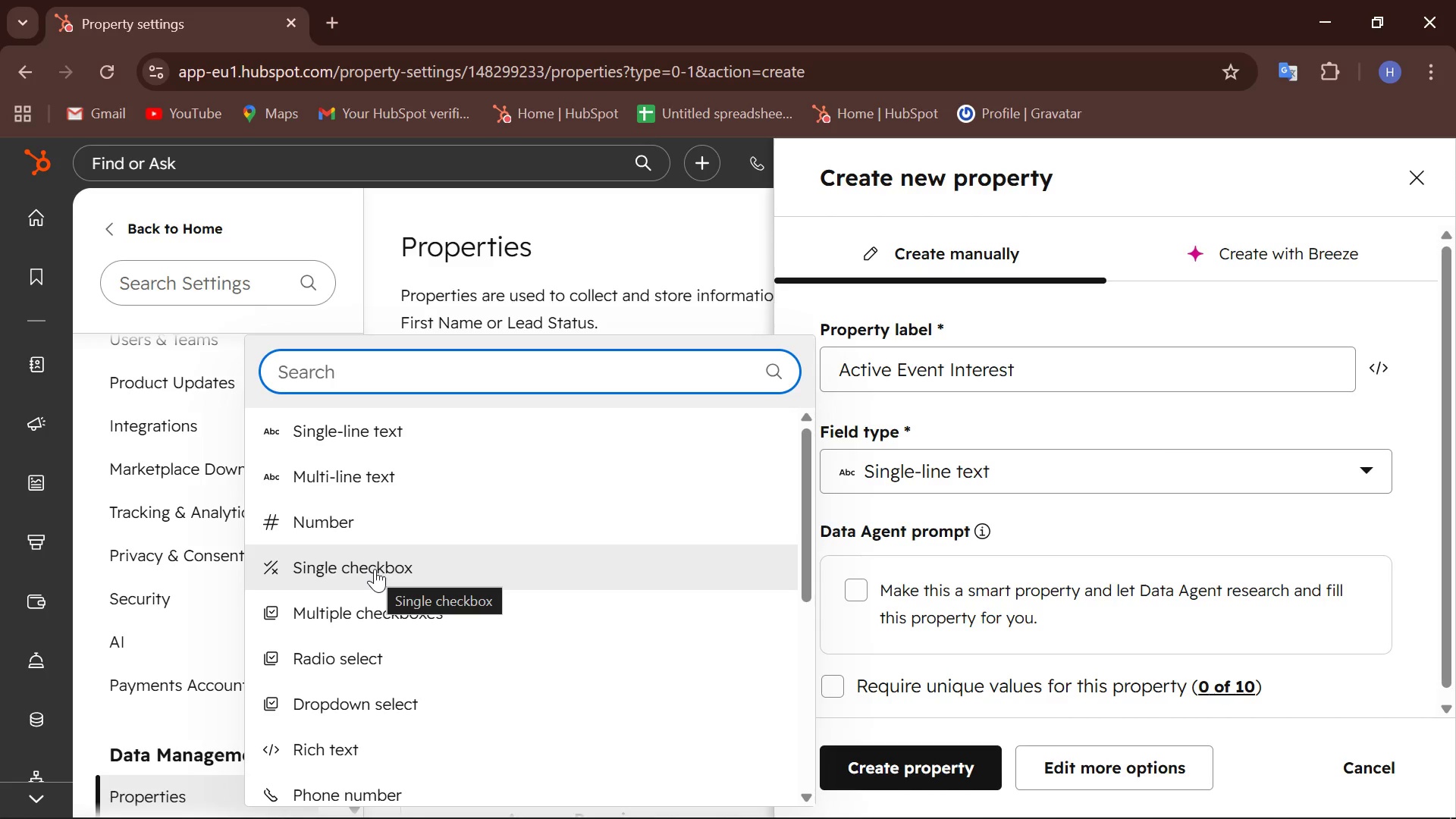 
left_click([375, 569])
 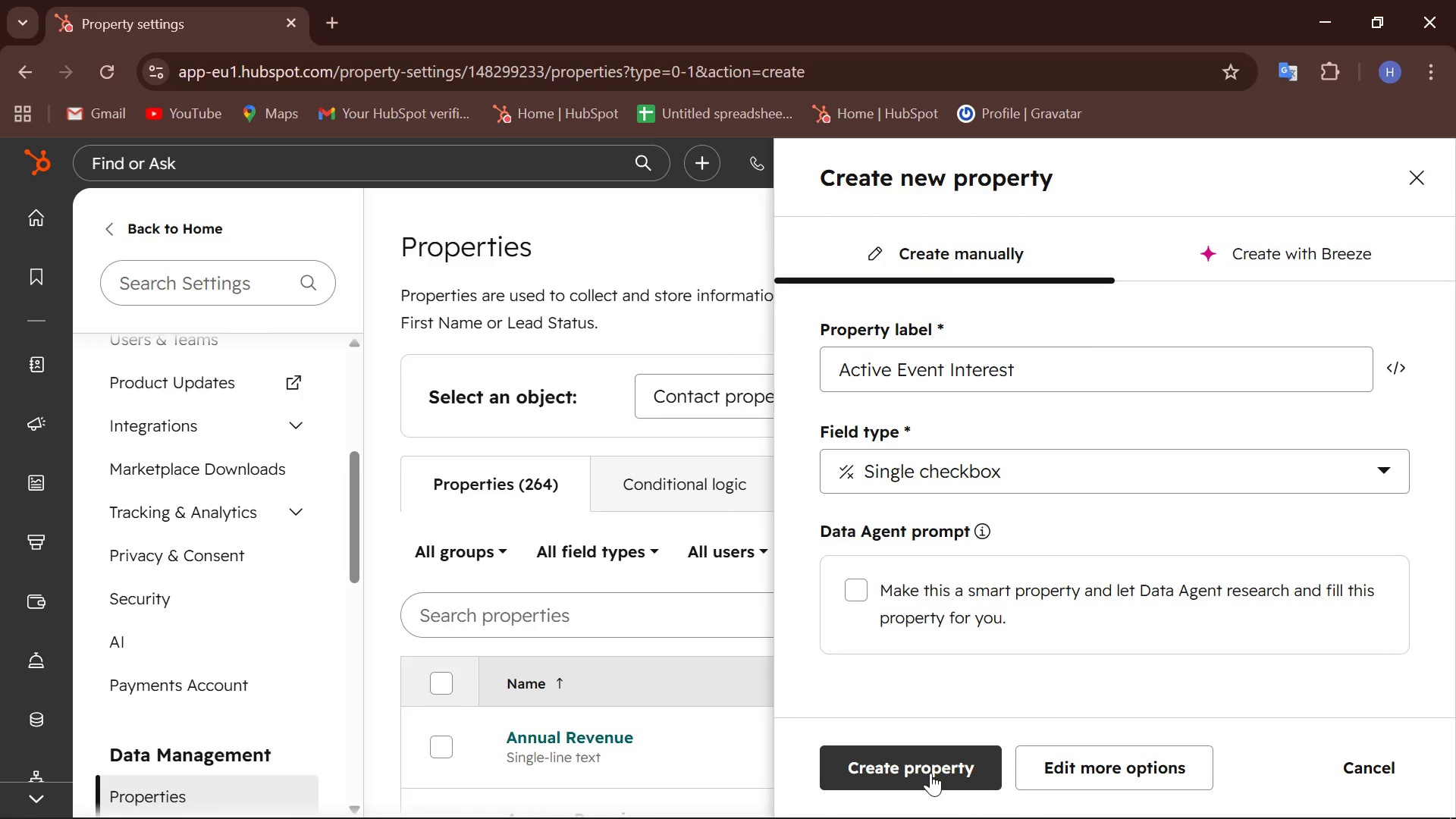 
wait(5.25)
 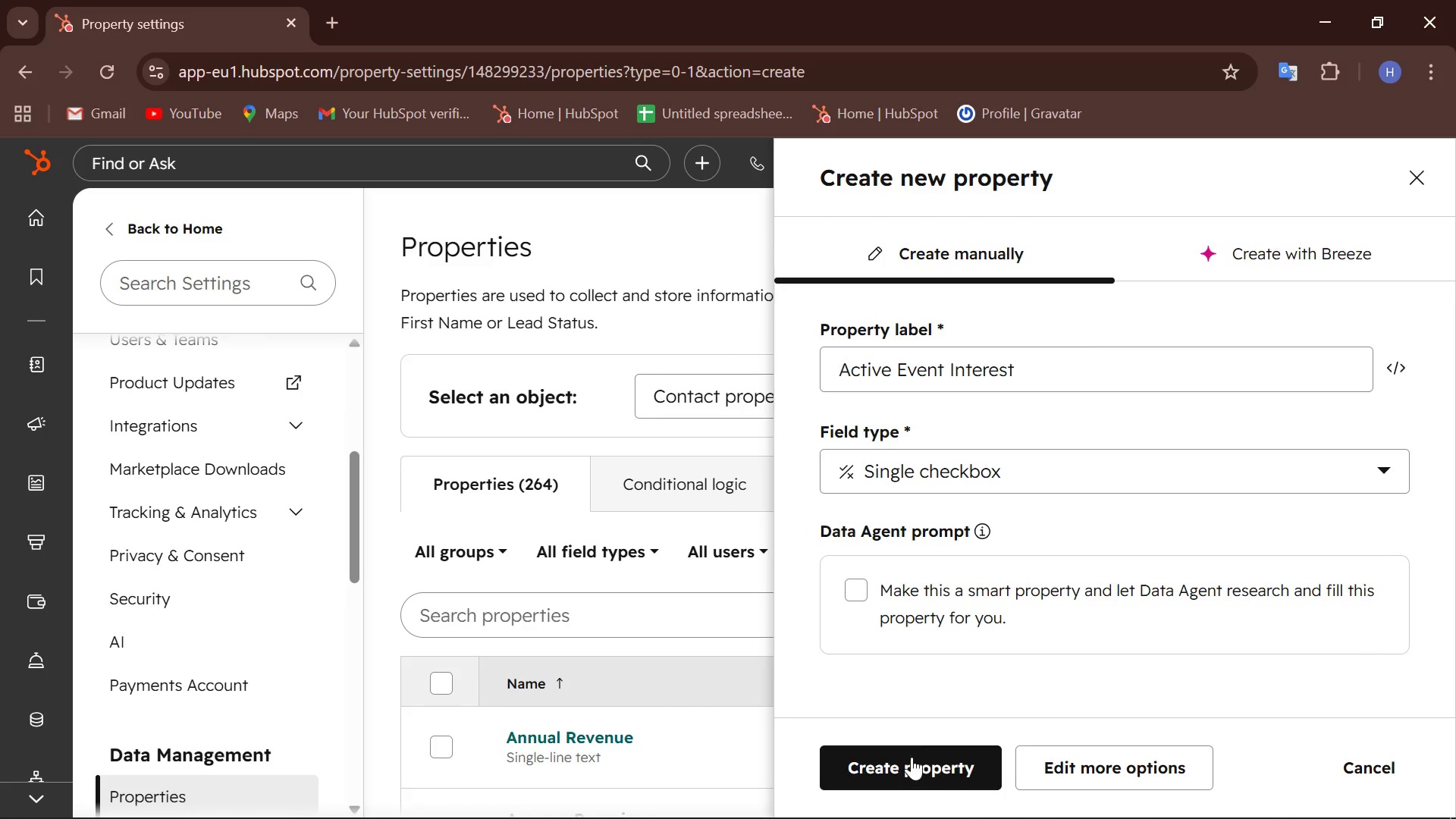 
left_click([930, 773])
 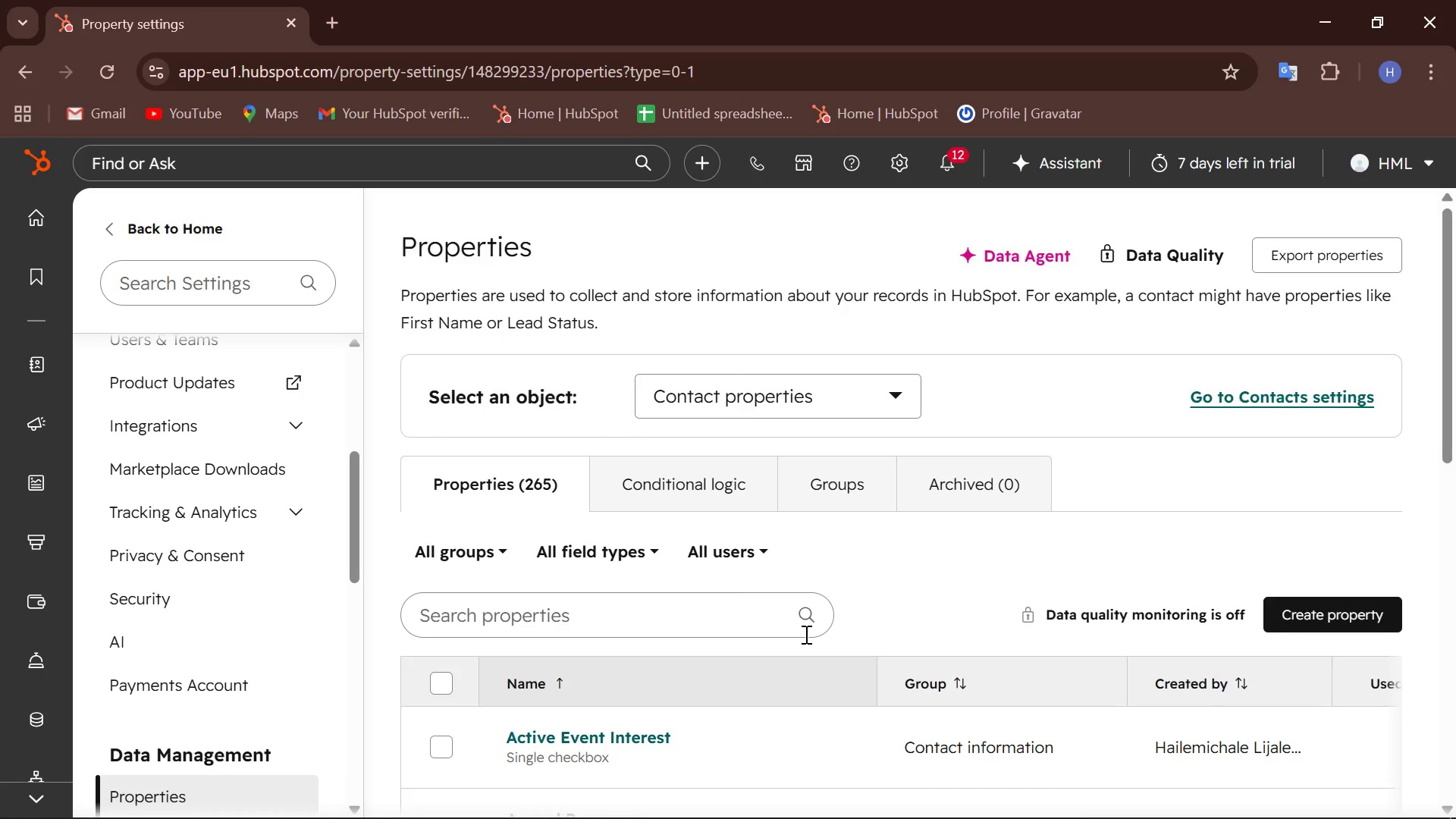 
wait(11.67)
 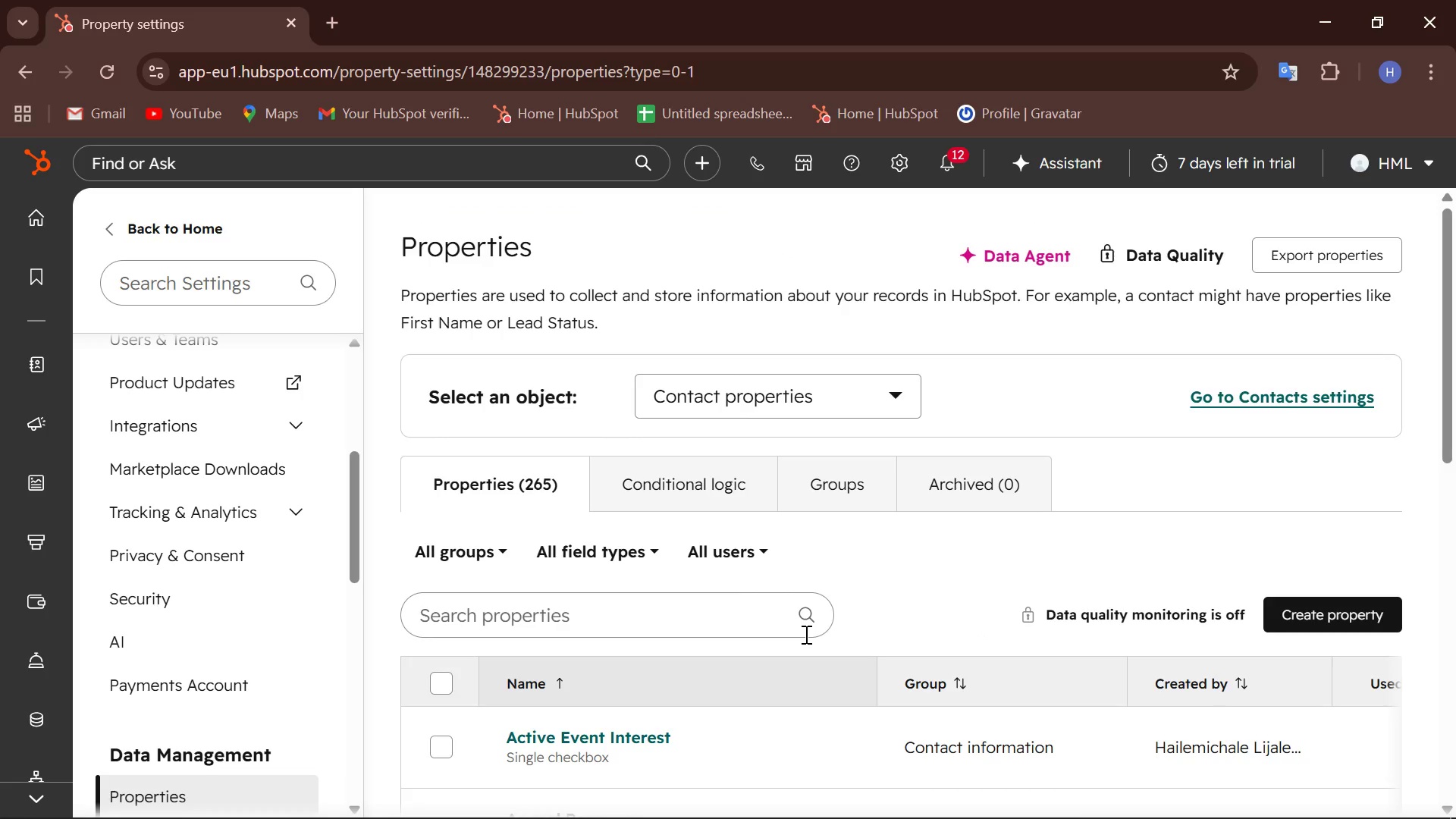 
scroll: coordinate [828, 616], scroll_direction: down, amount: 1.0
 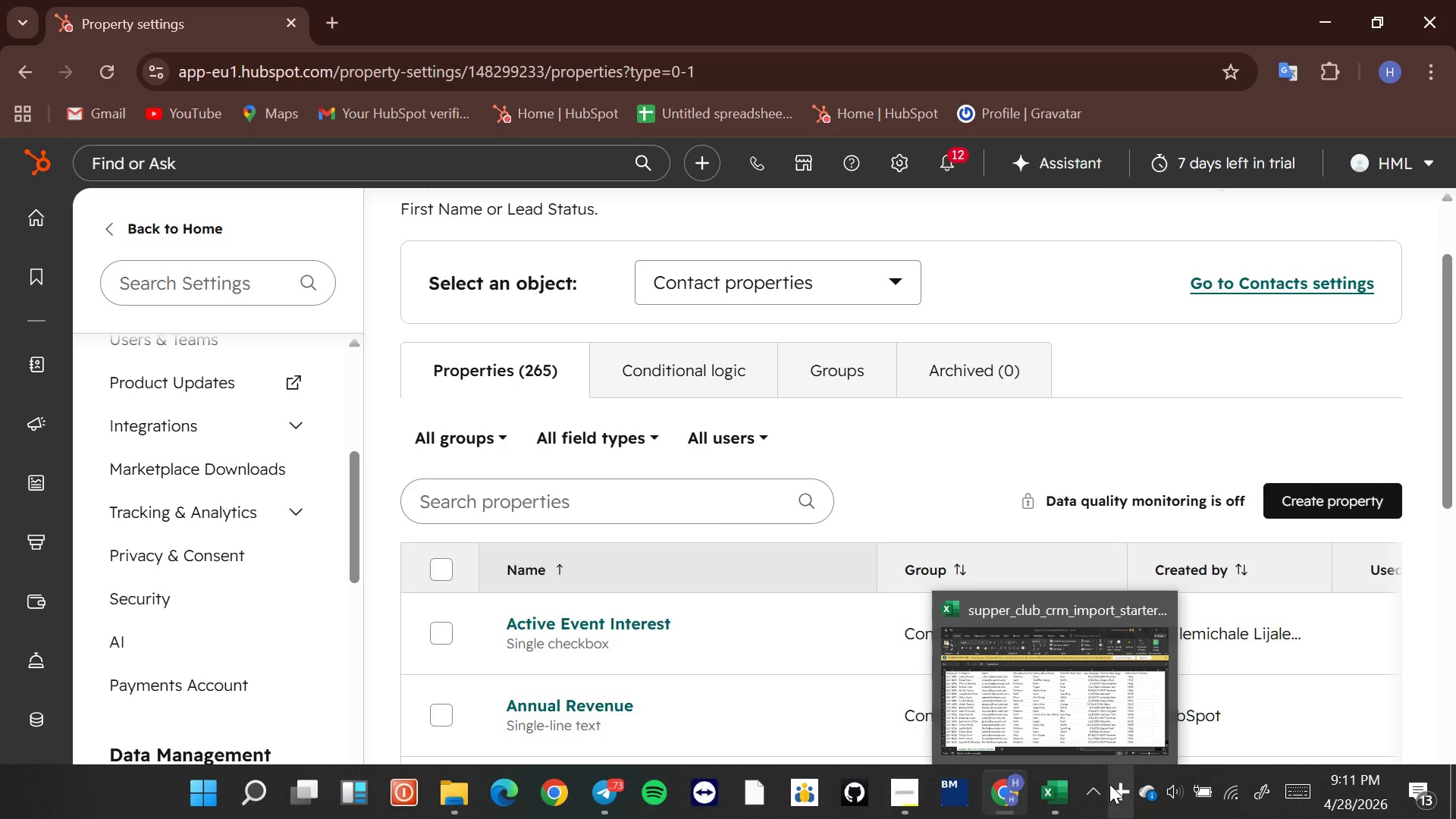 
right_click([1110, 785])
 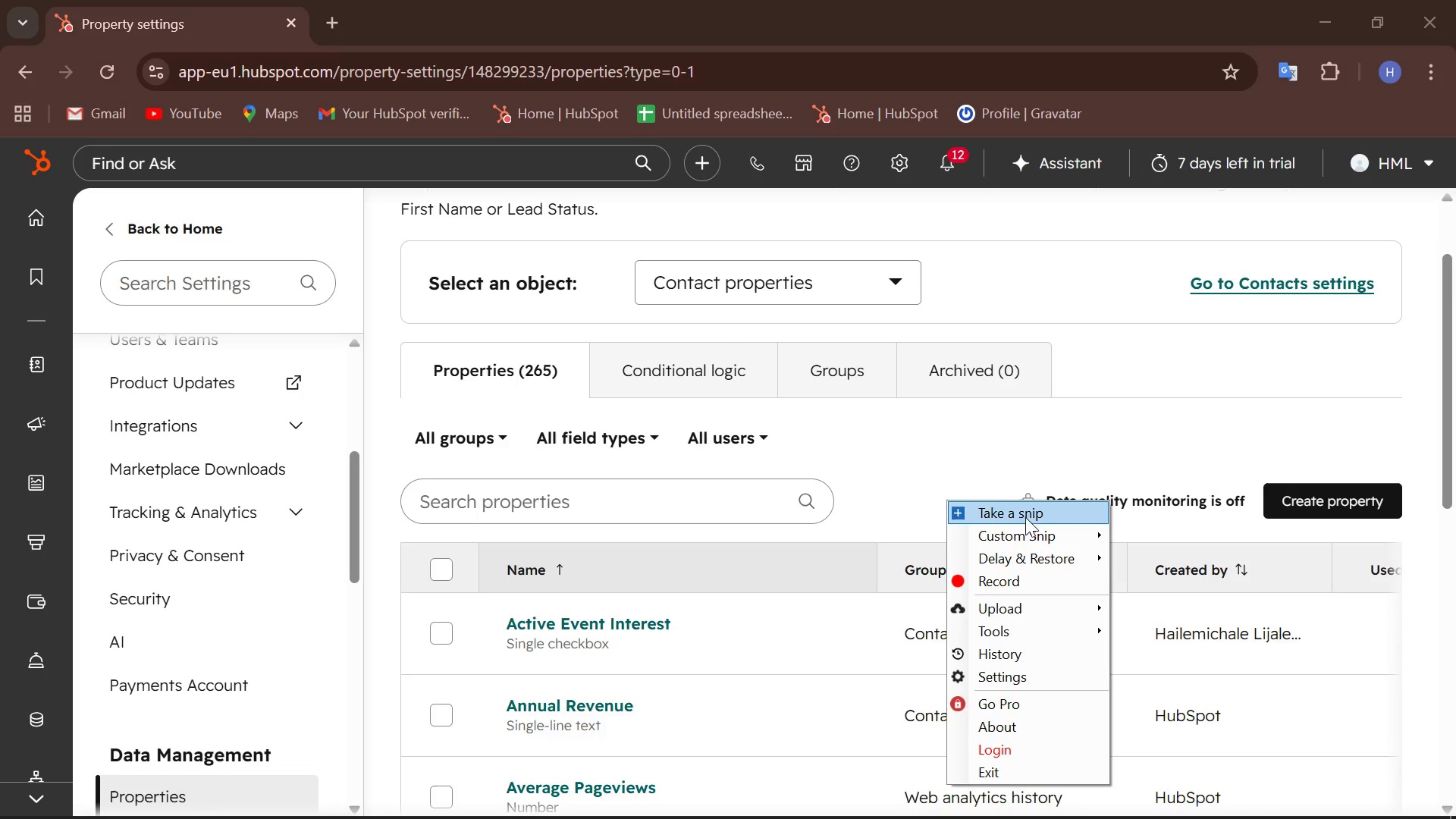 
left_click([1025, 508])
 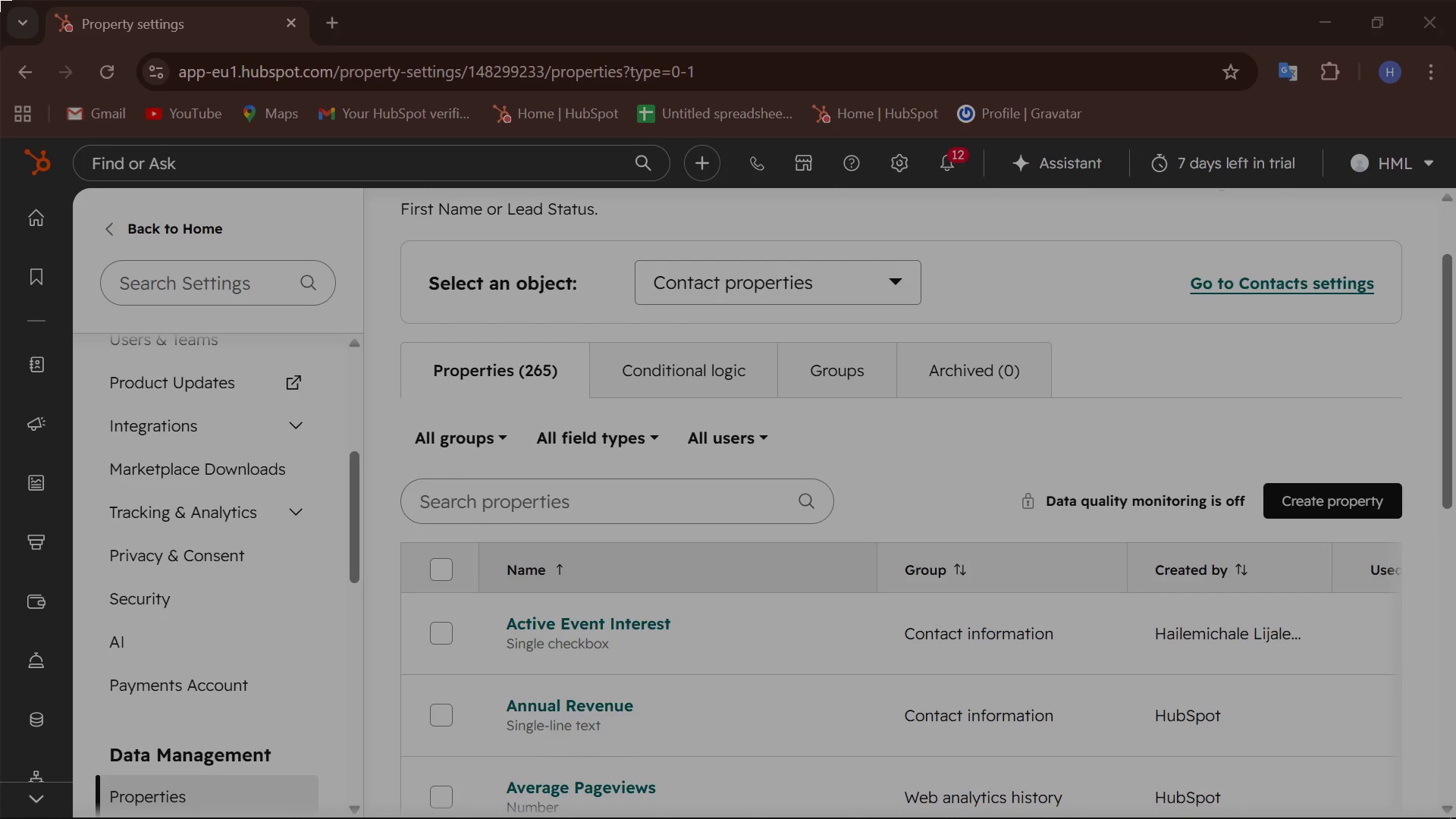 
left_click_drag(start_coordinate=[0, 0], to_coordinate=[1455, 818])
 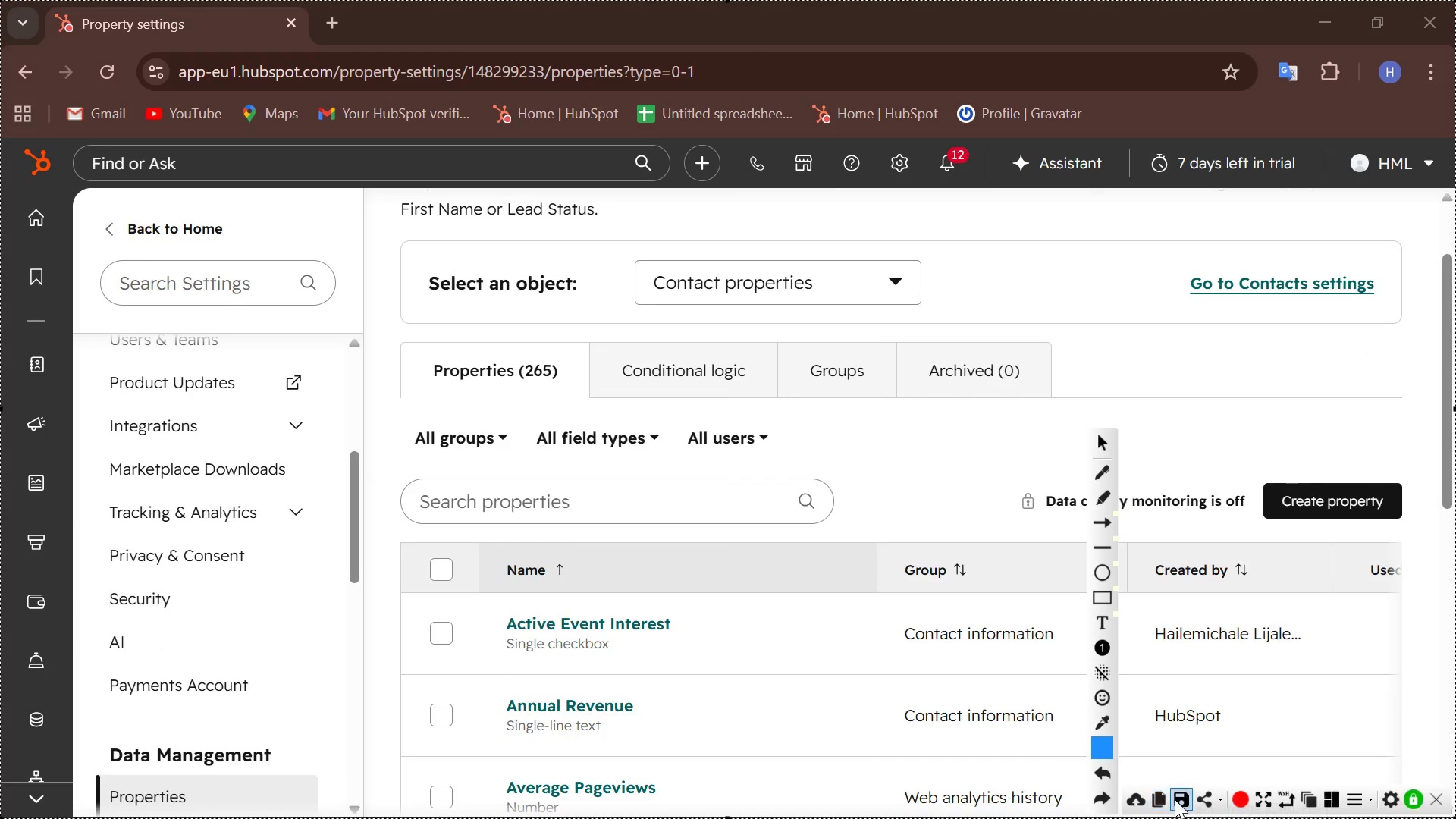 
left_click([1180, 795])
 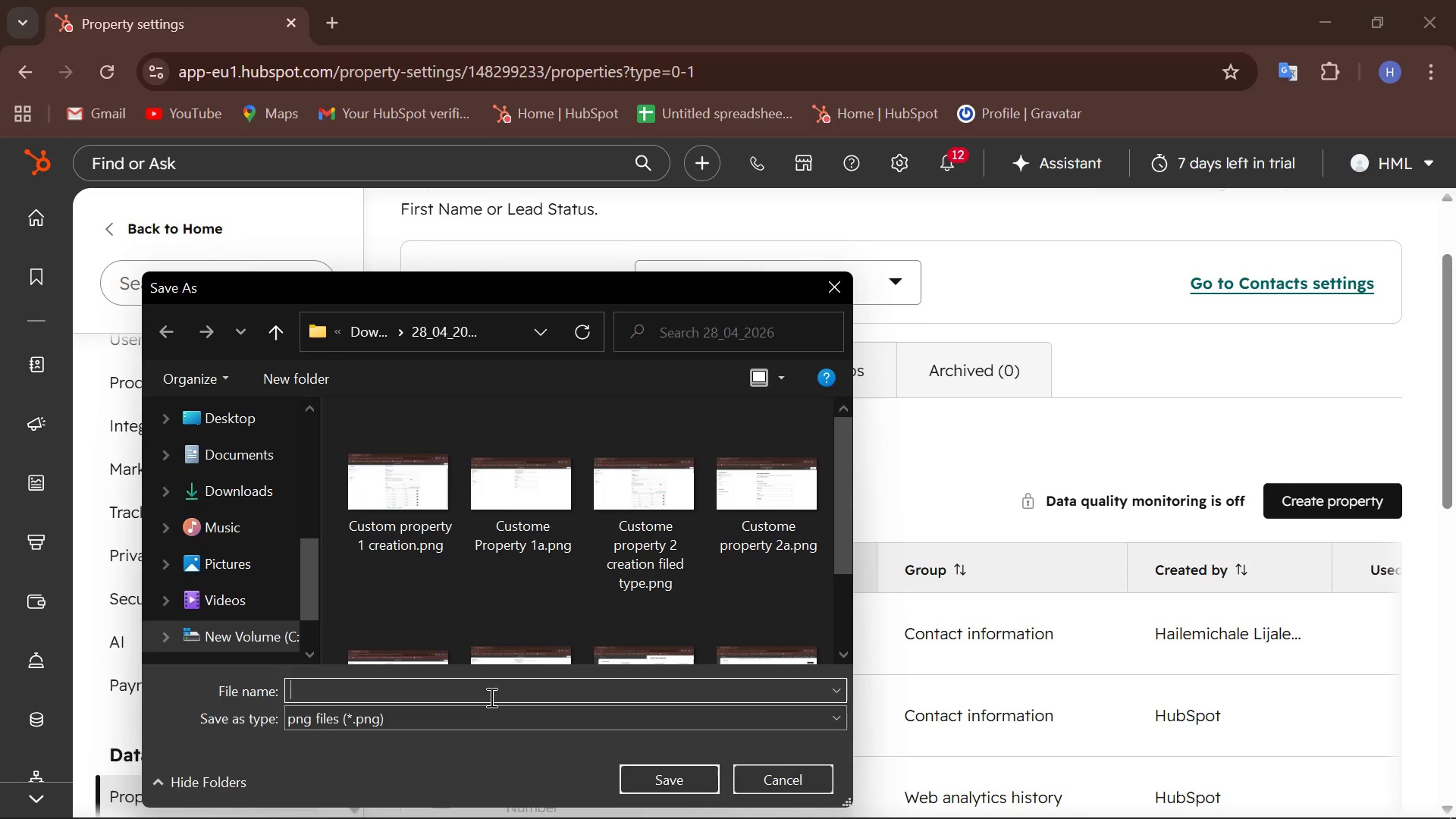 
type(custome property for )
key(Backspace)
key(Backspace)
key(Backspace)
key(Backspace)
 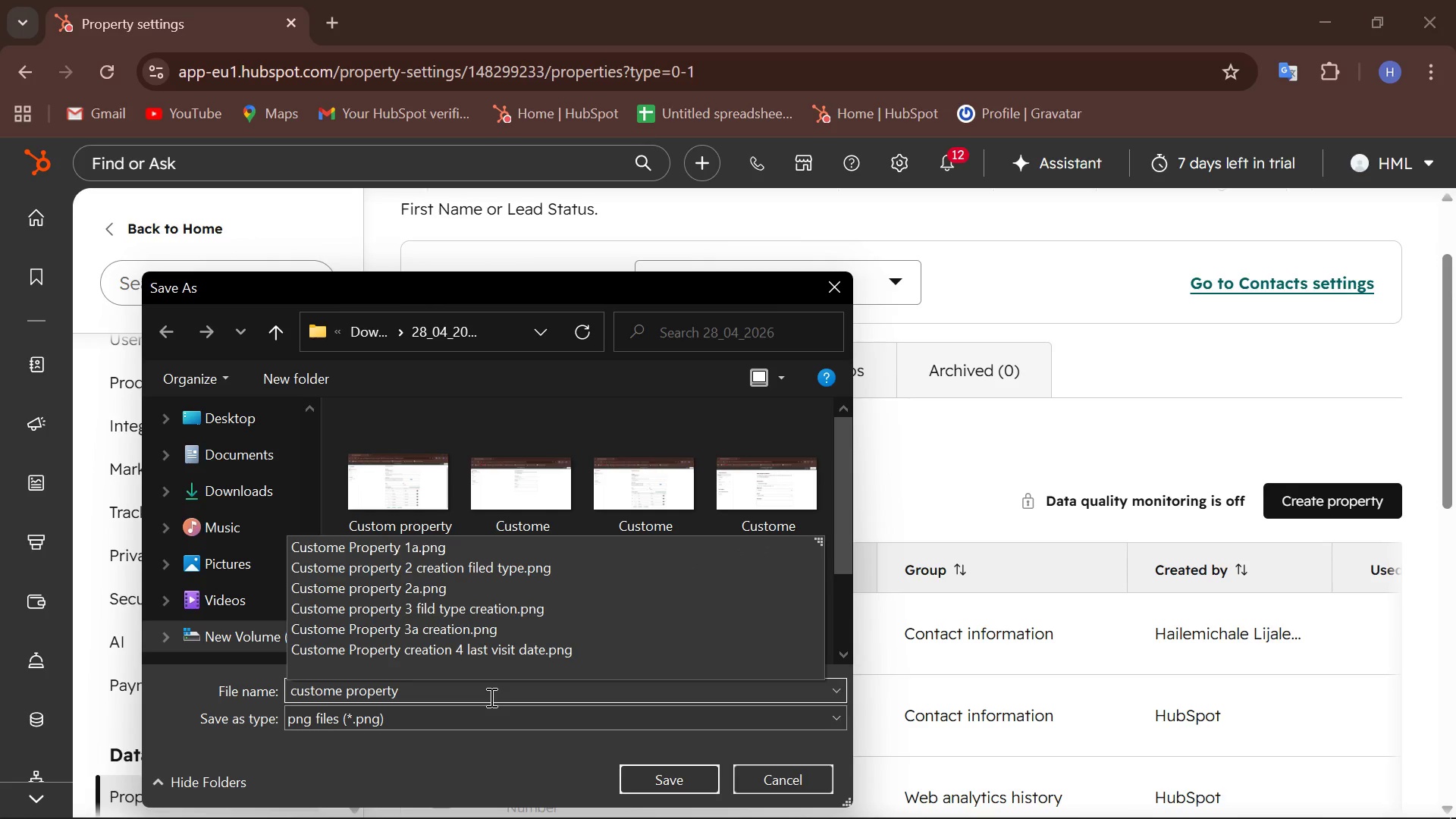 
key(5)
 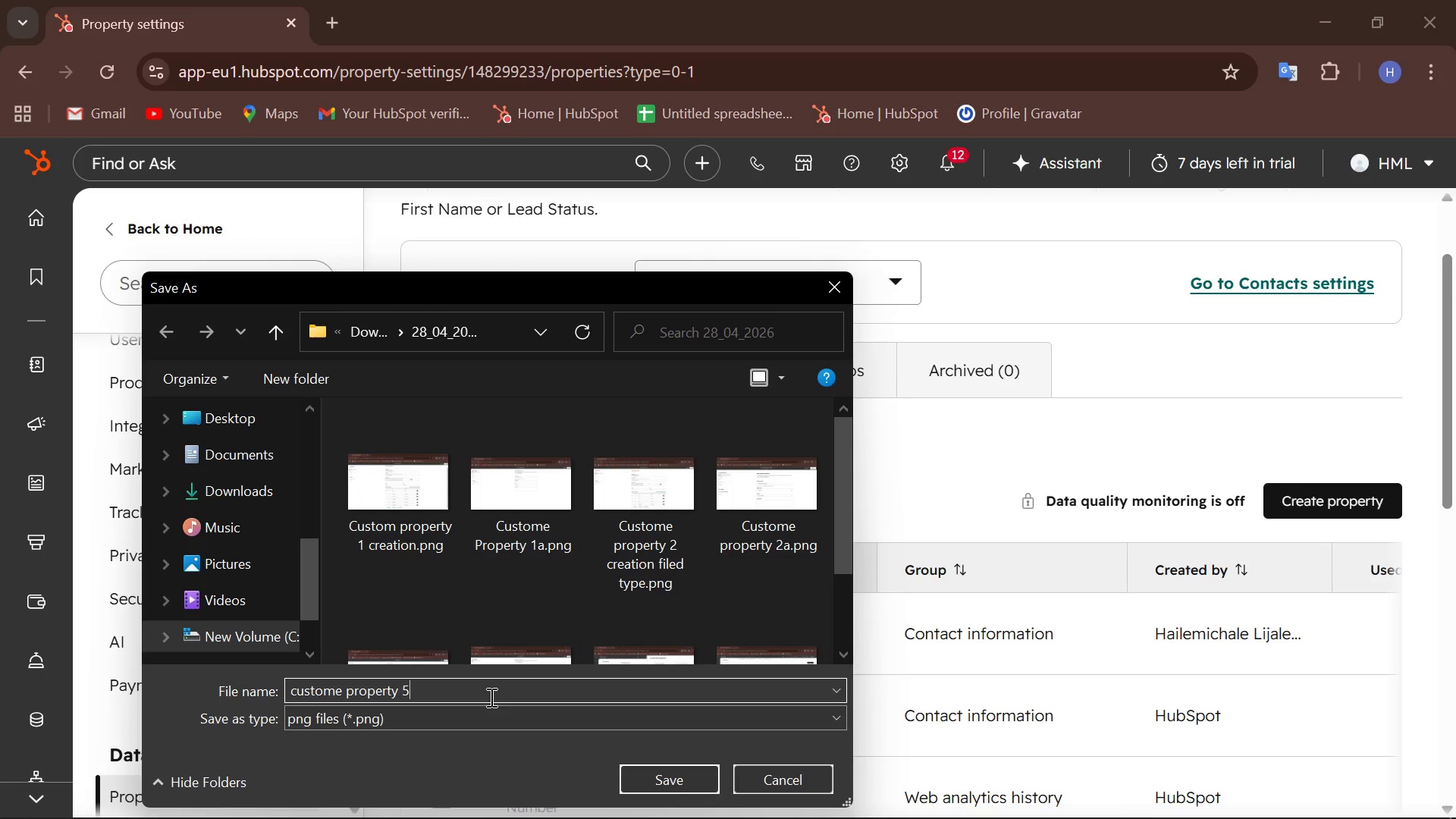 
key(Space)
 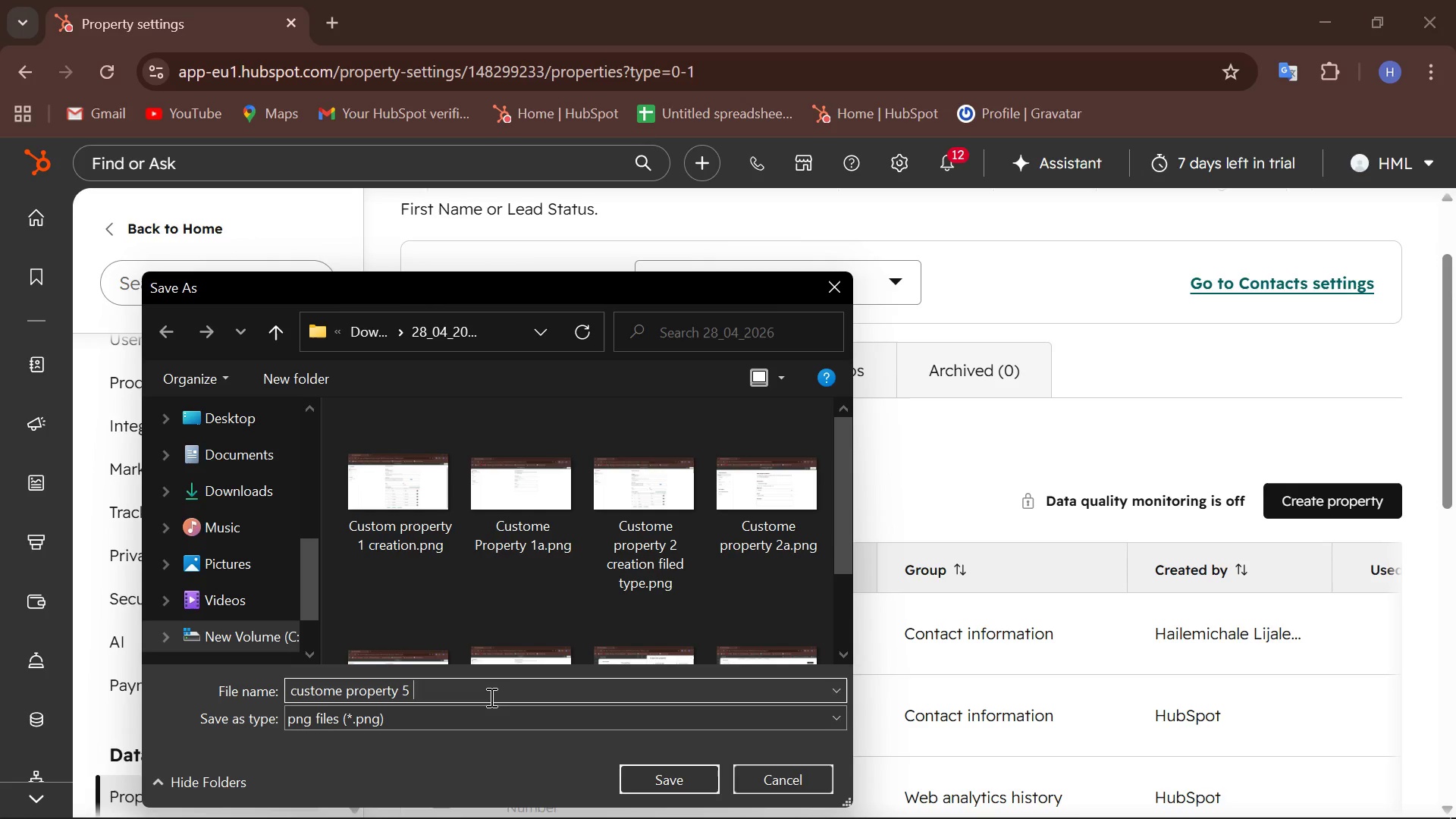 
wait(8.05)
 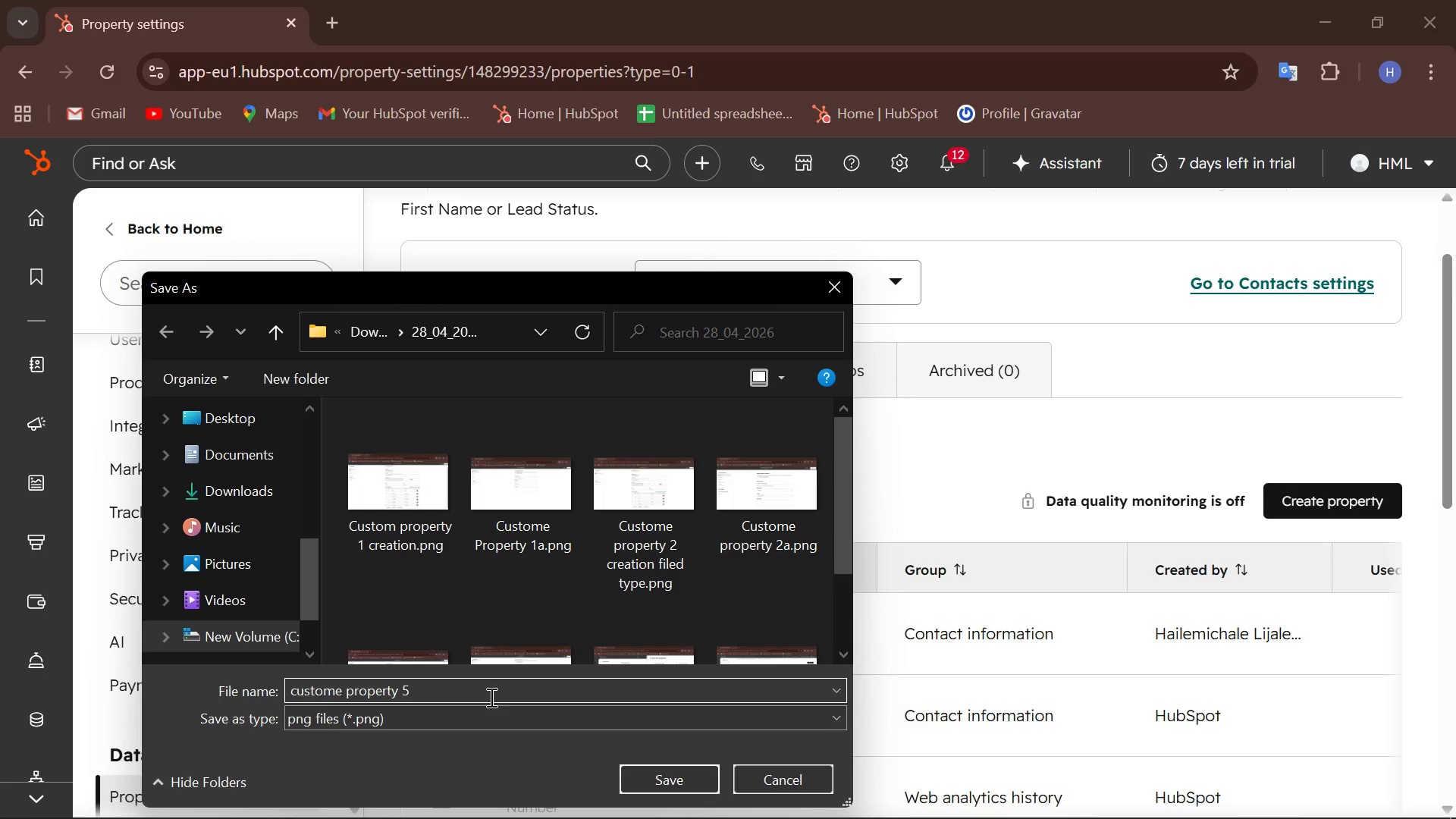 
type(Active Event Interest creation)
 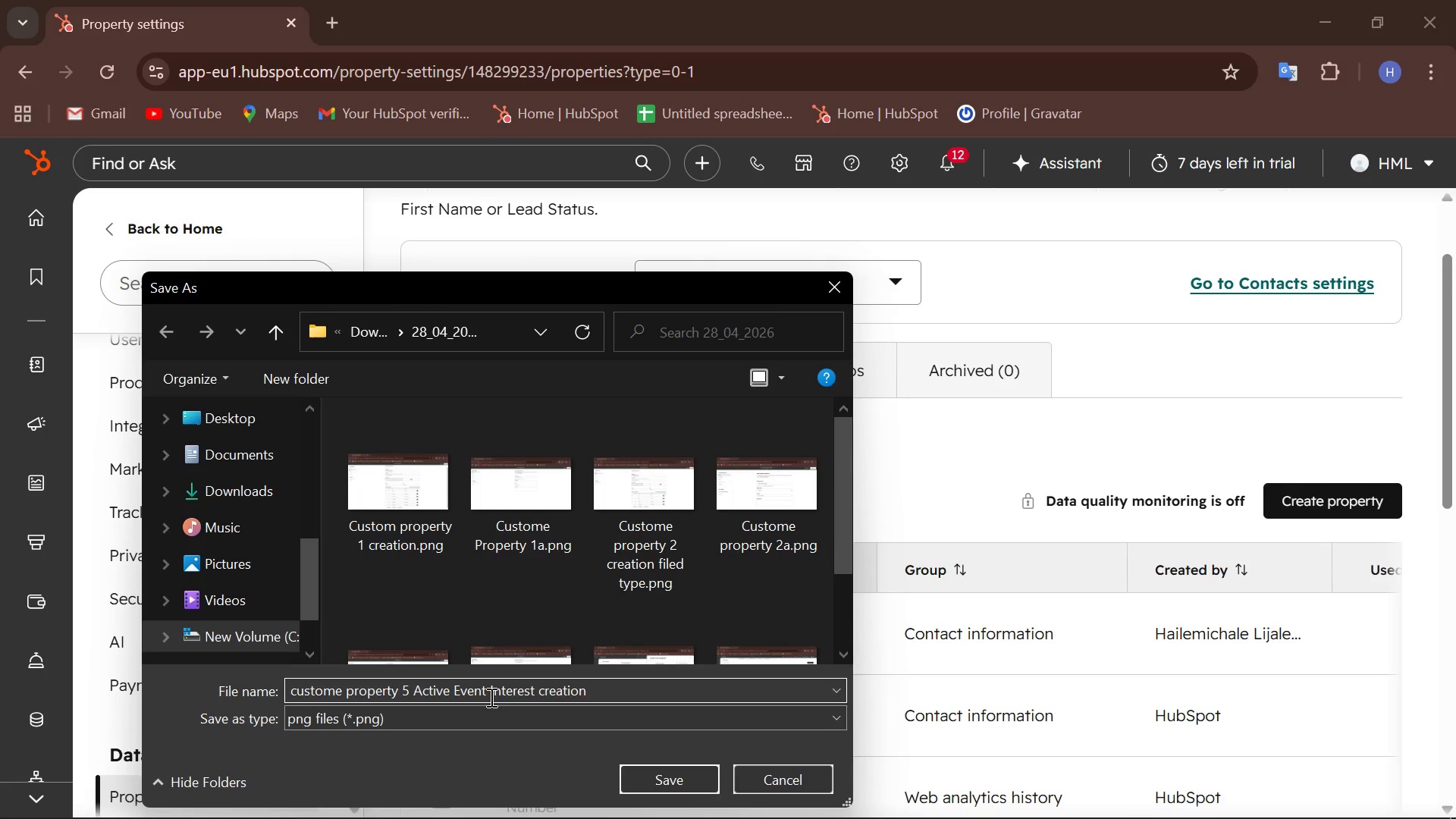 
key(Enter)
 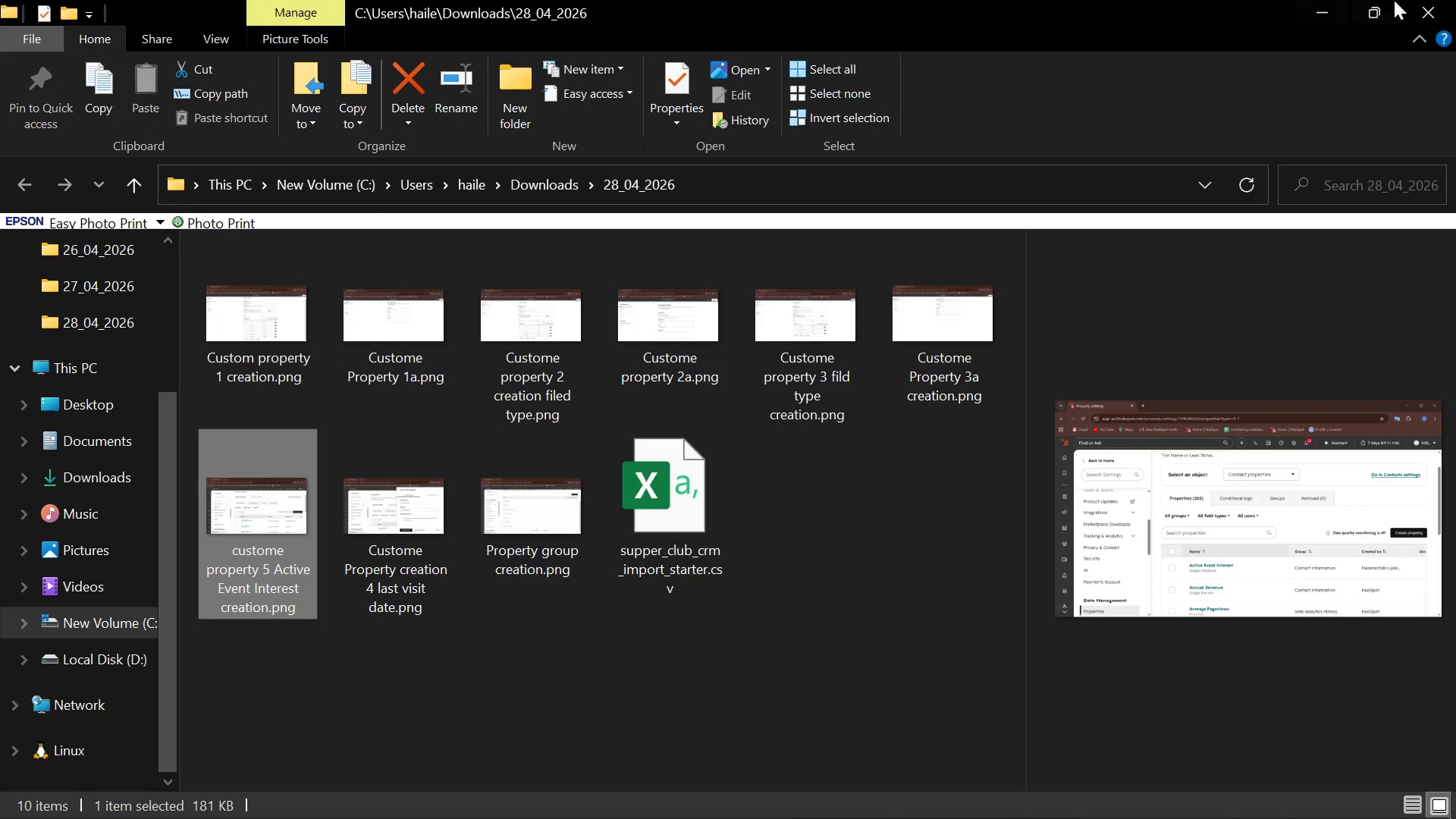 
wait(5.41)
 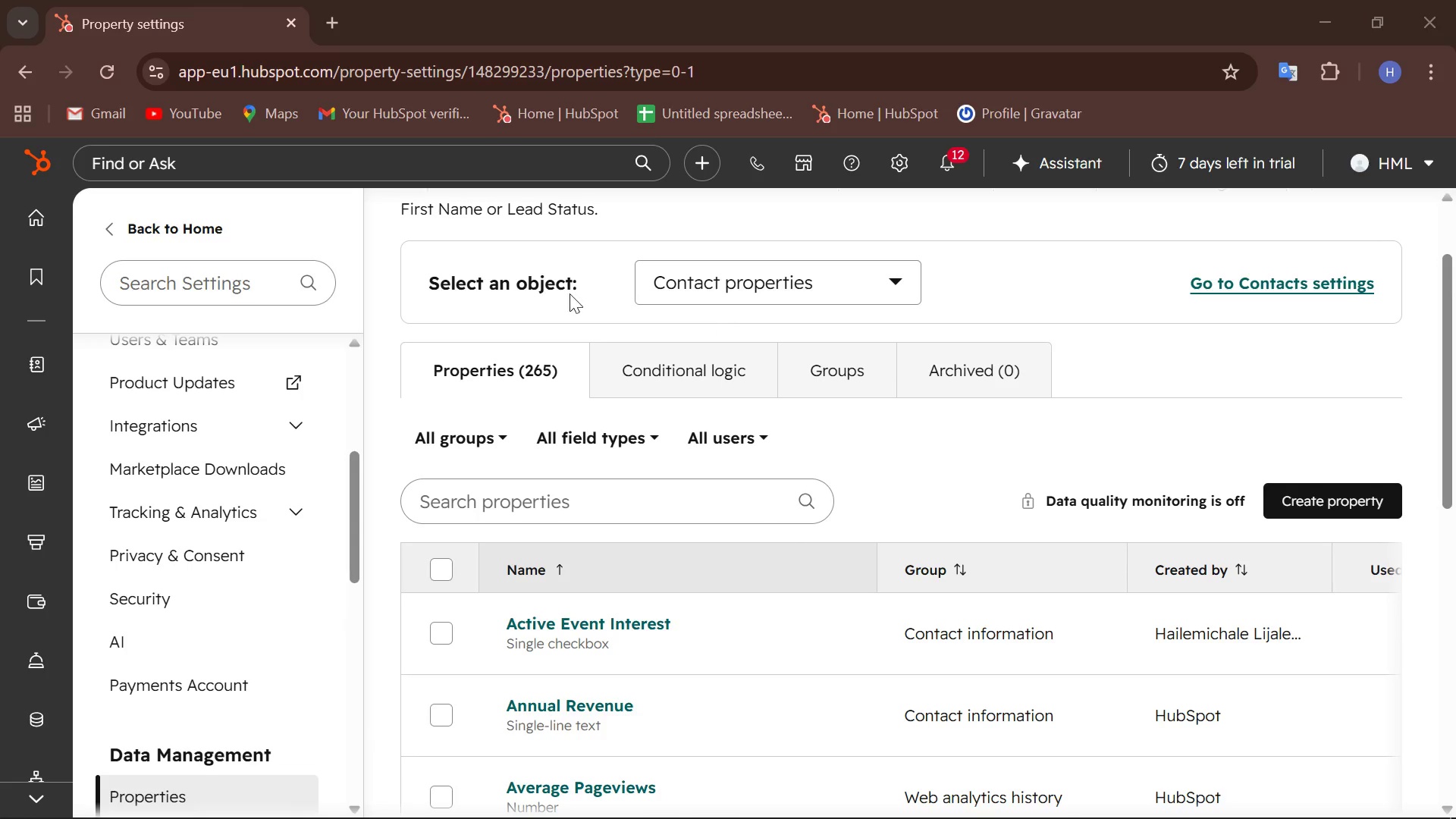 
left_click([1455, 0])
 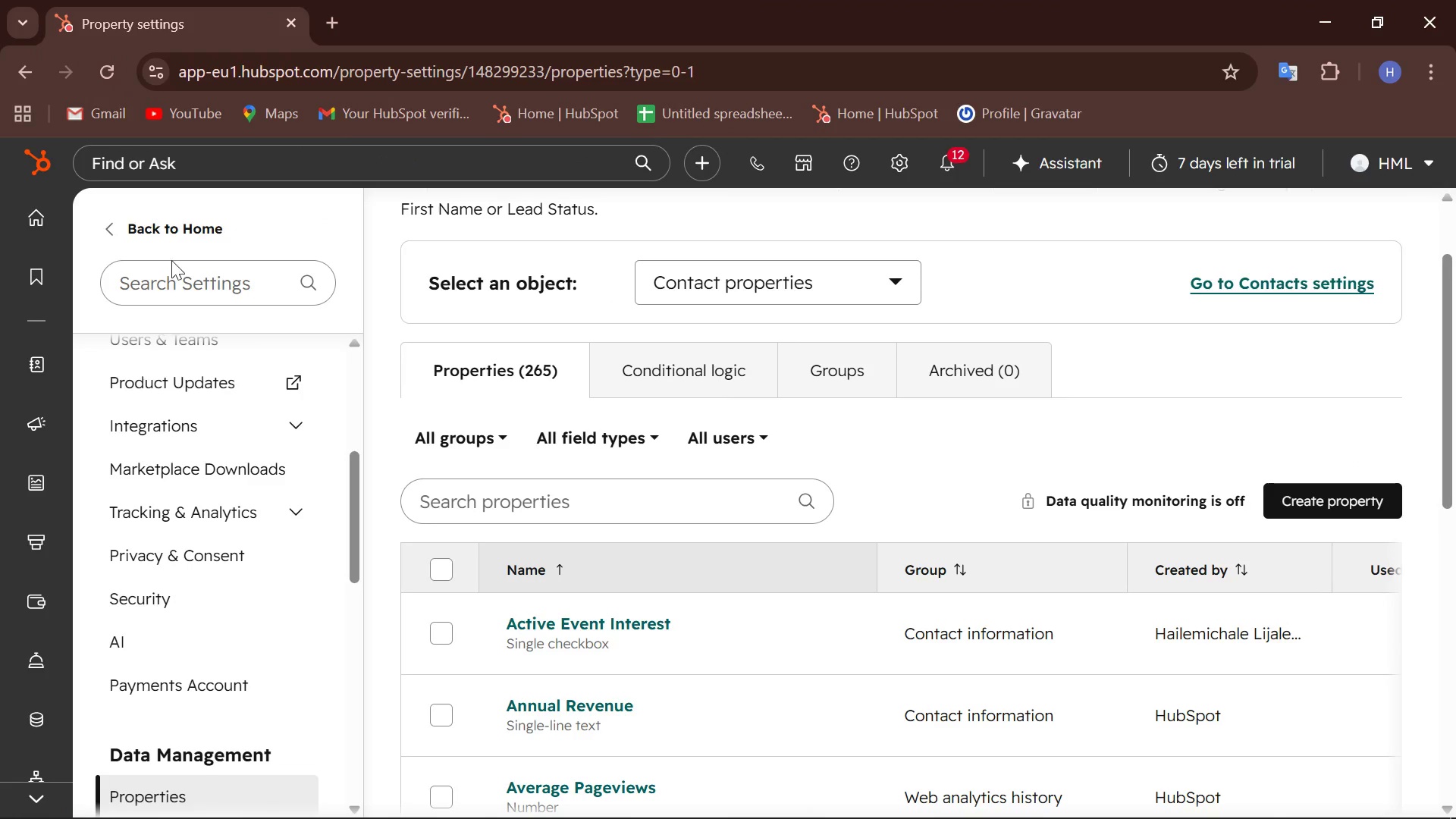 
mouse_move([36, 237])
 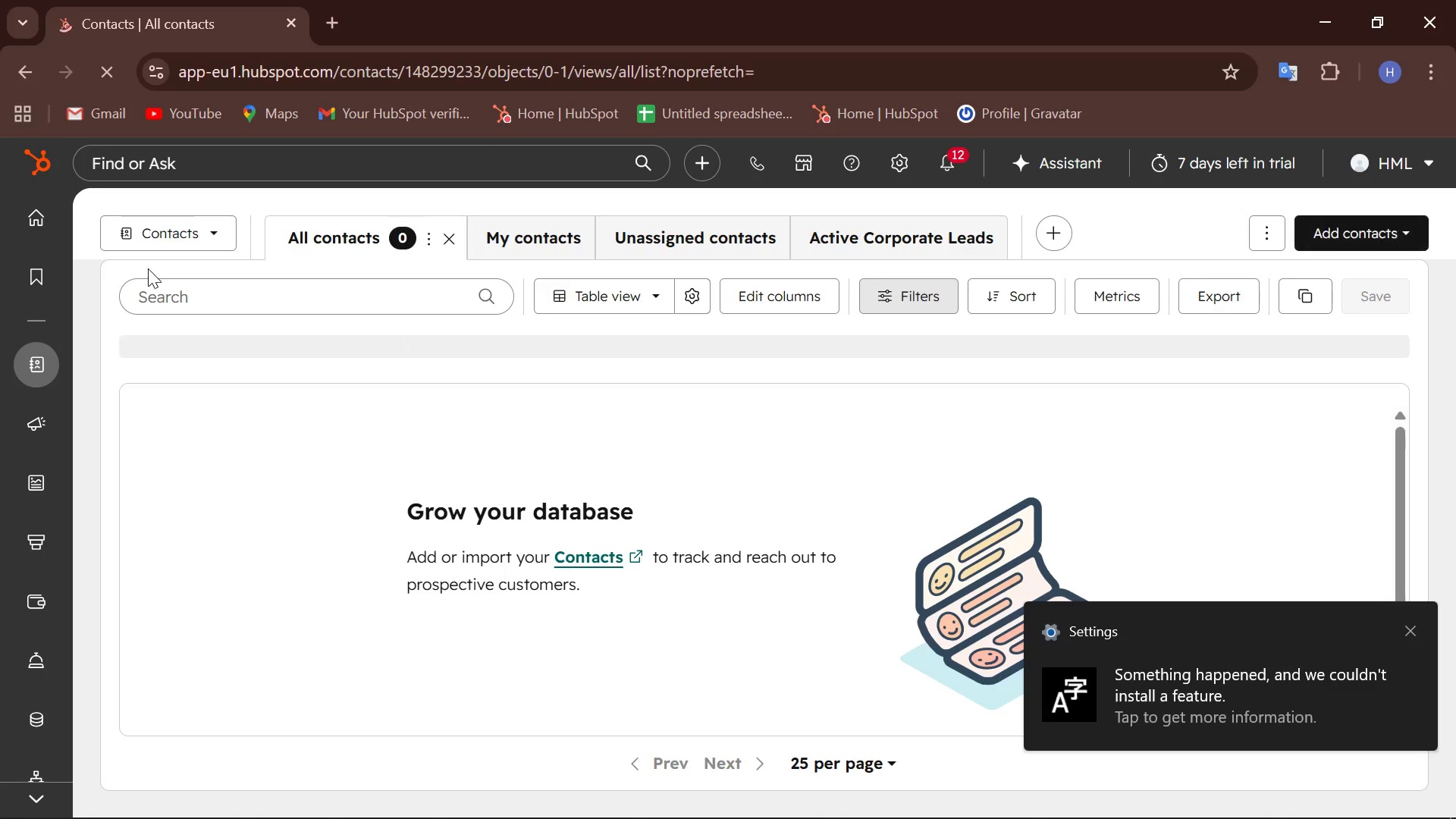 
wait(17.59)
 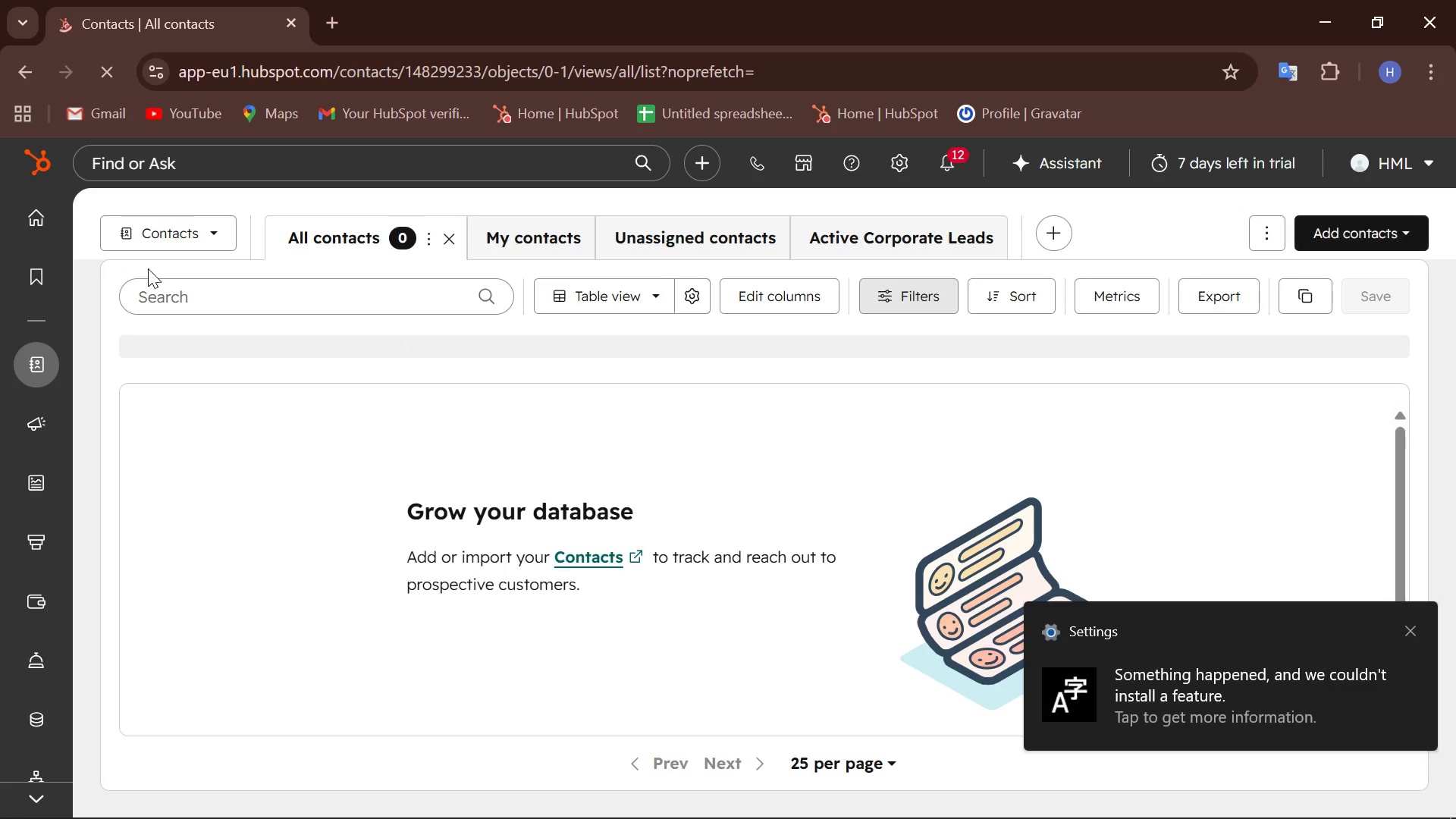 
left_click([1411, 637])
 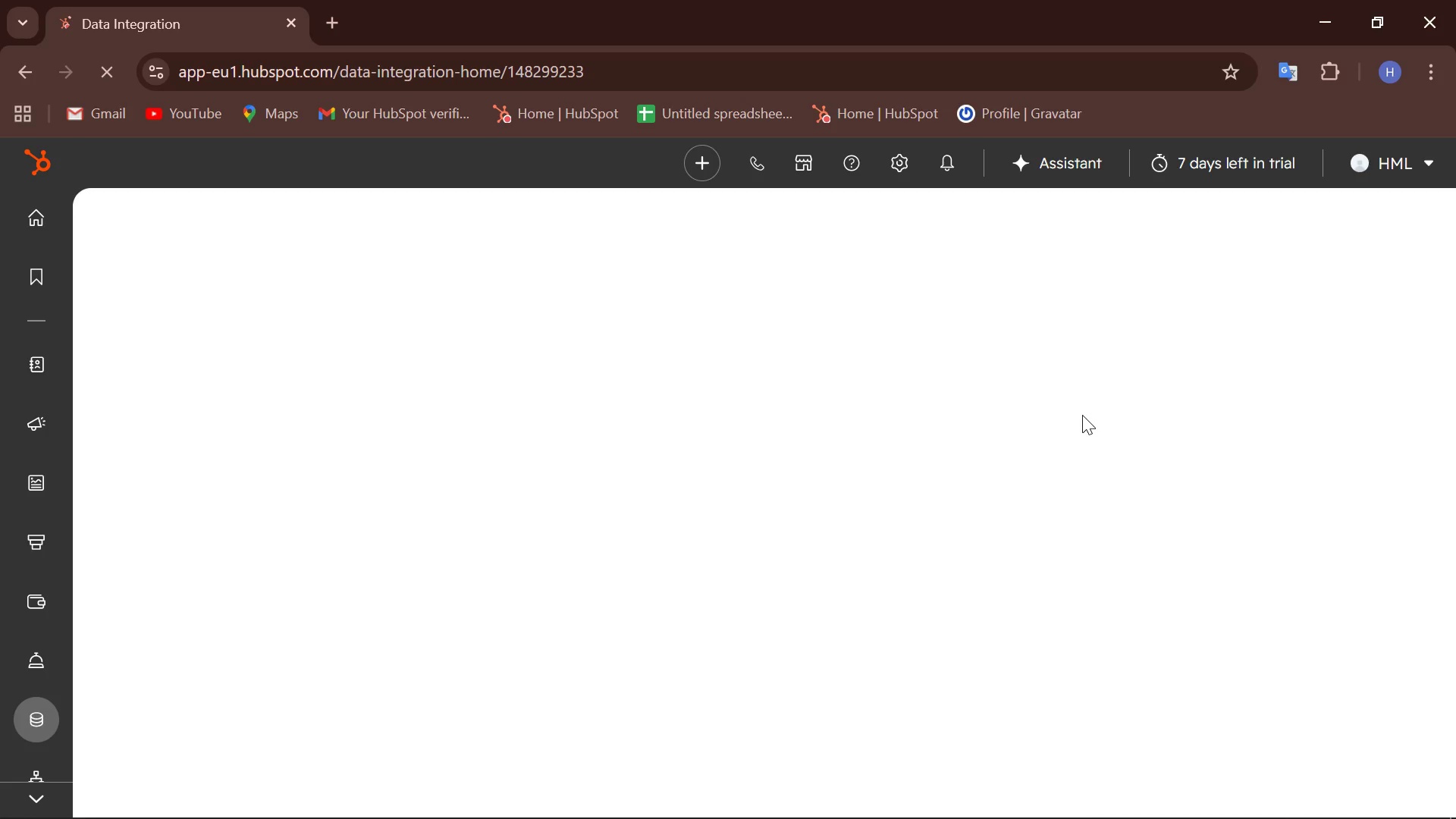 
wait(15.14)
 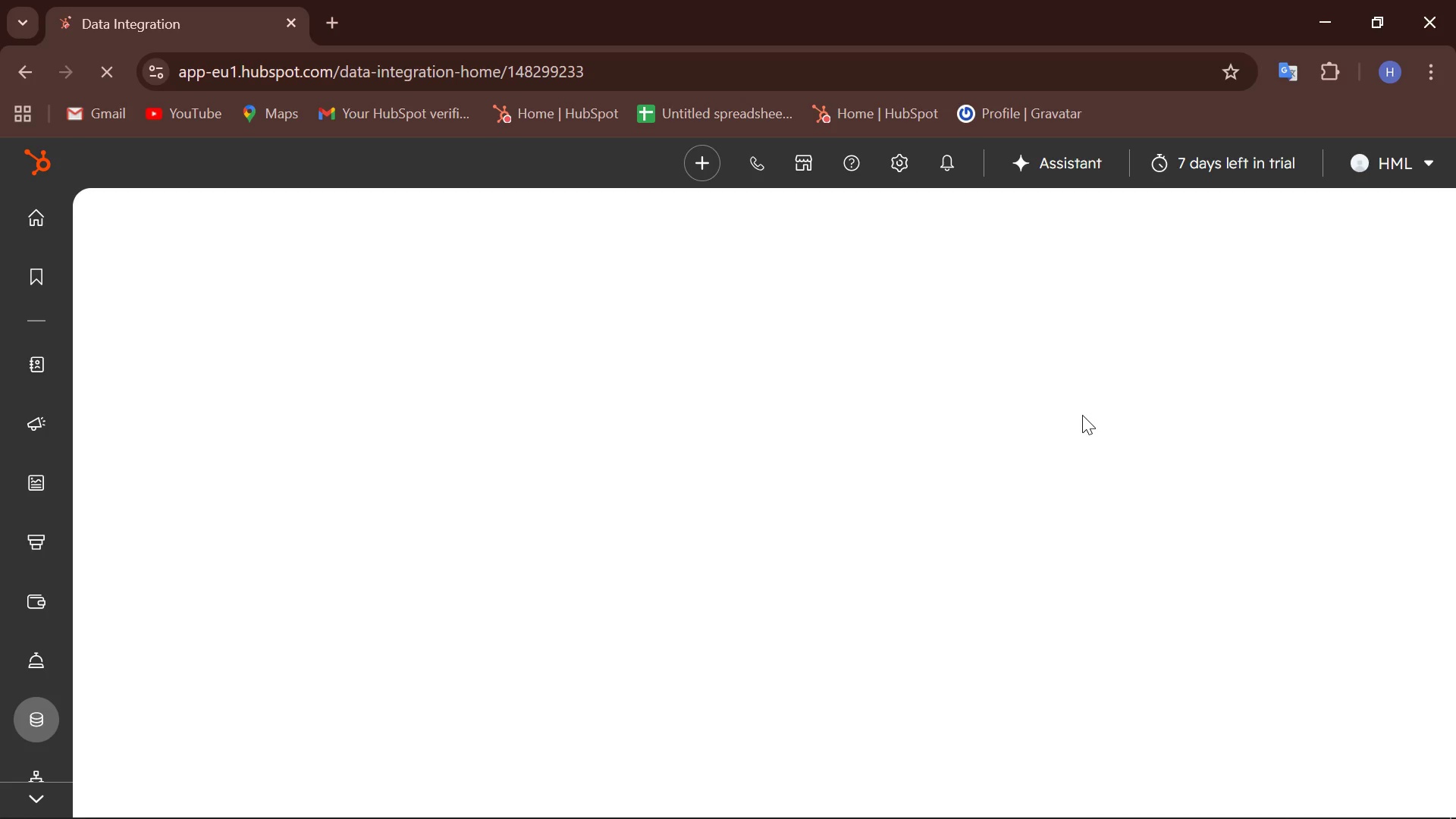 
mouse_move([302, 610])
 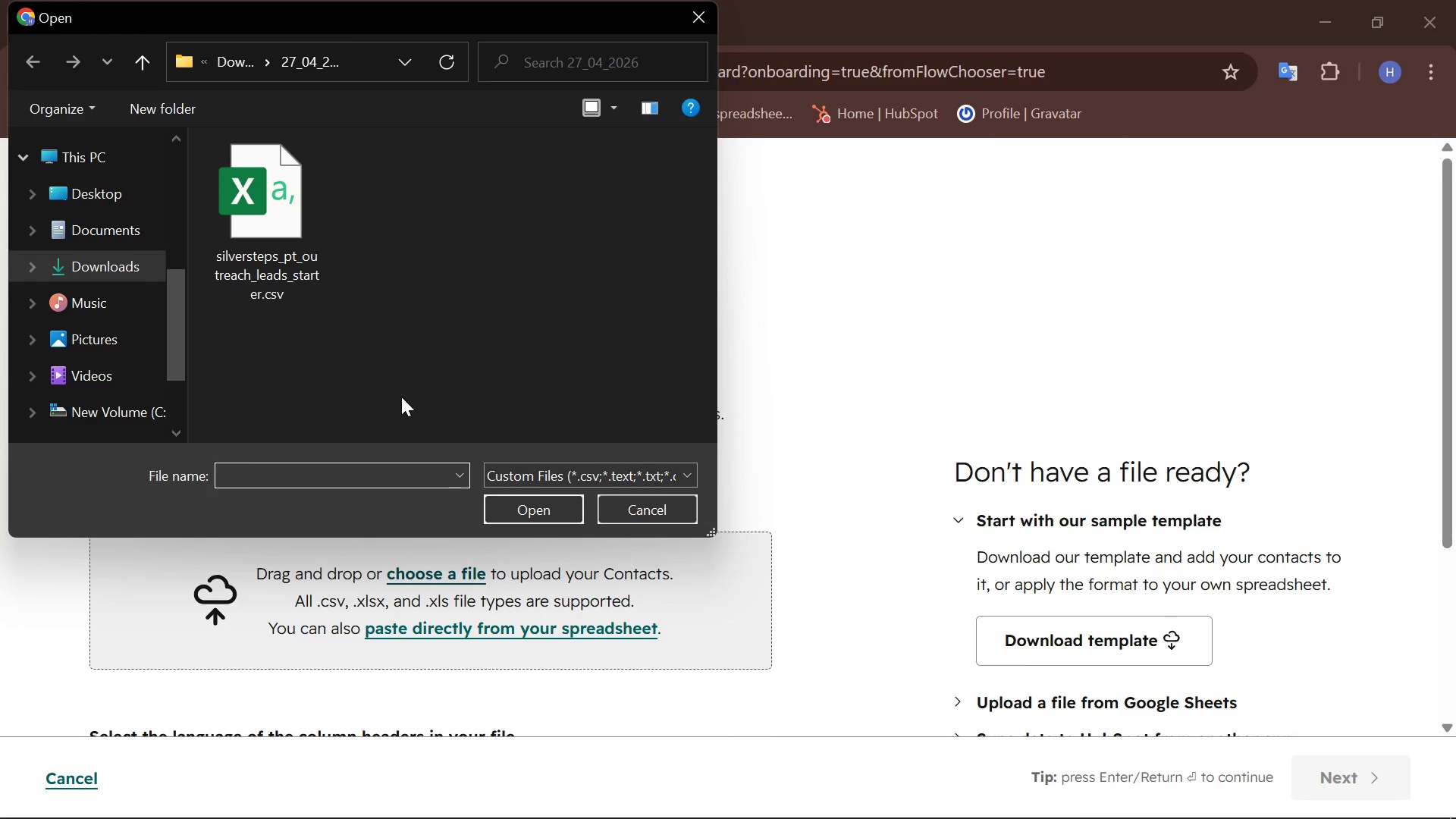 
wait(6.93)
 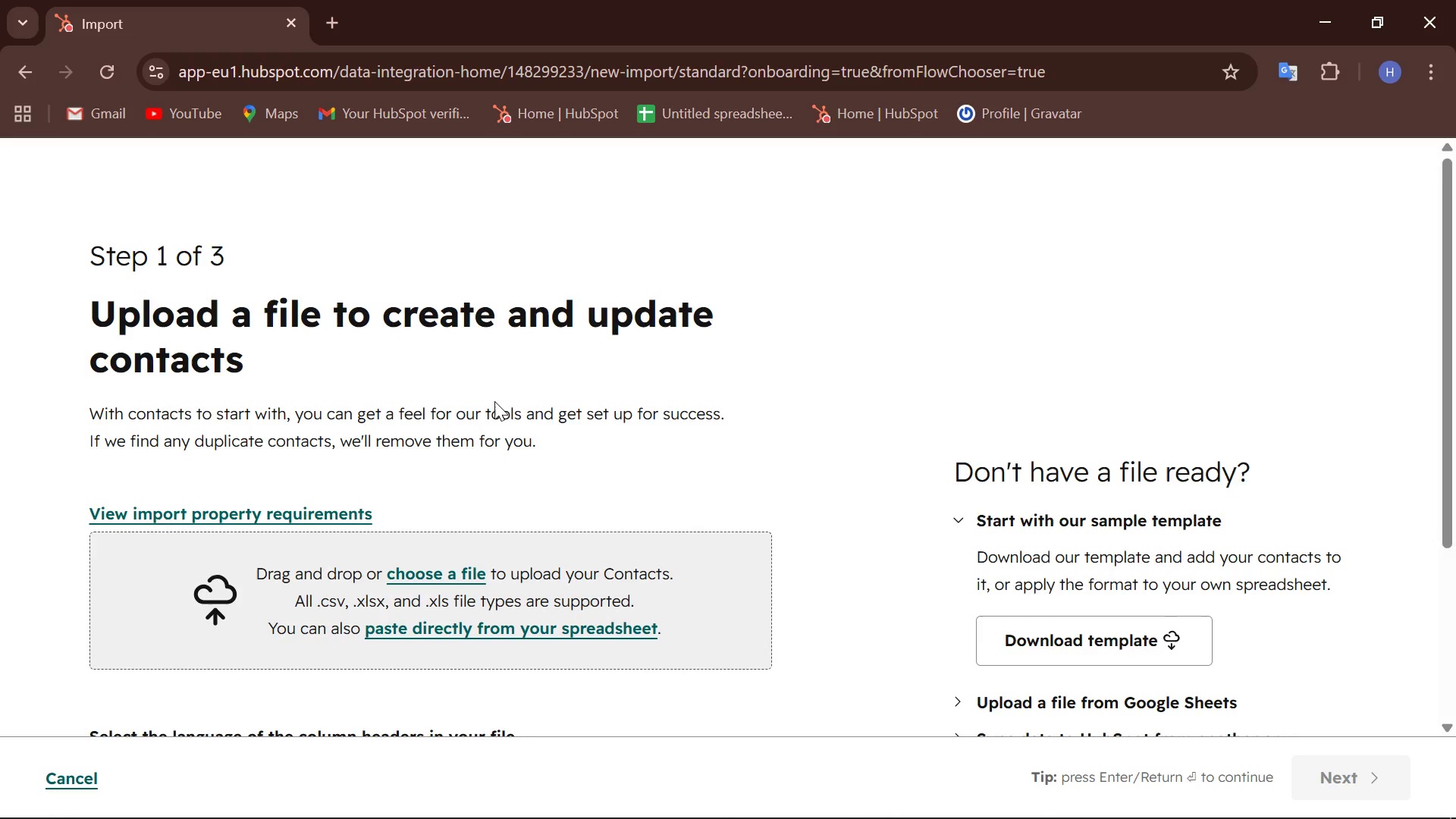 
left_click([246, 58])
 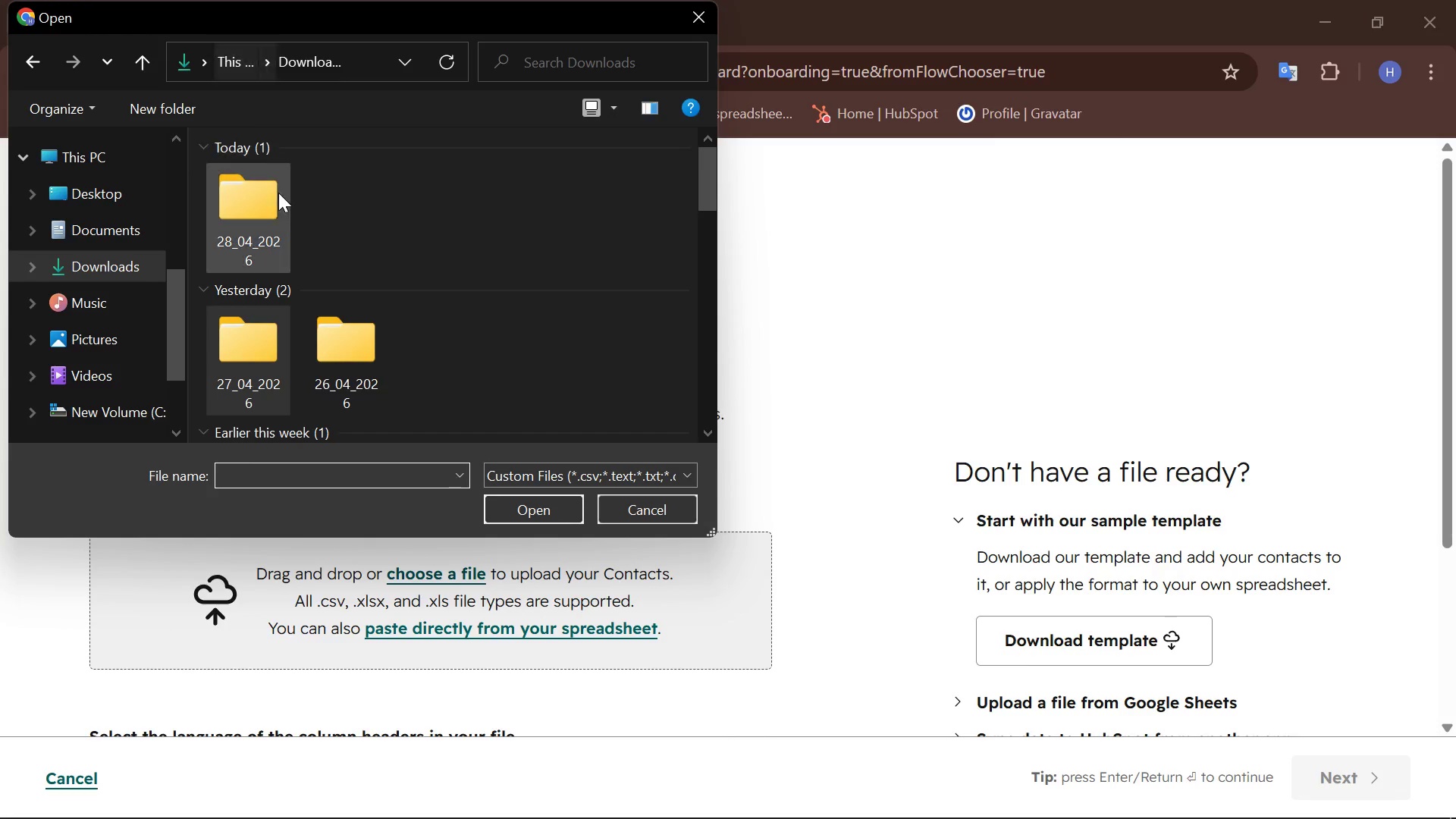 
left_click([256, 221])
 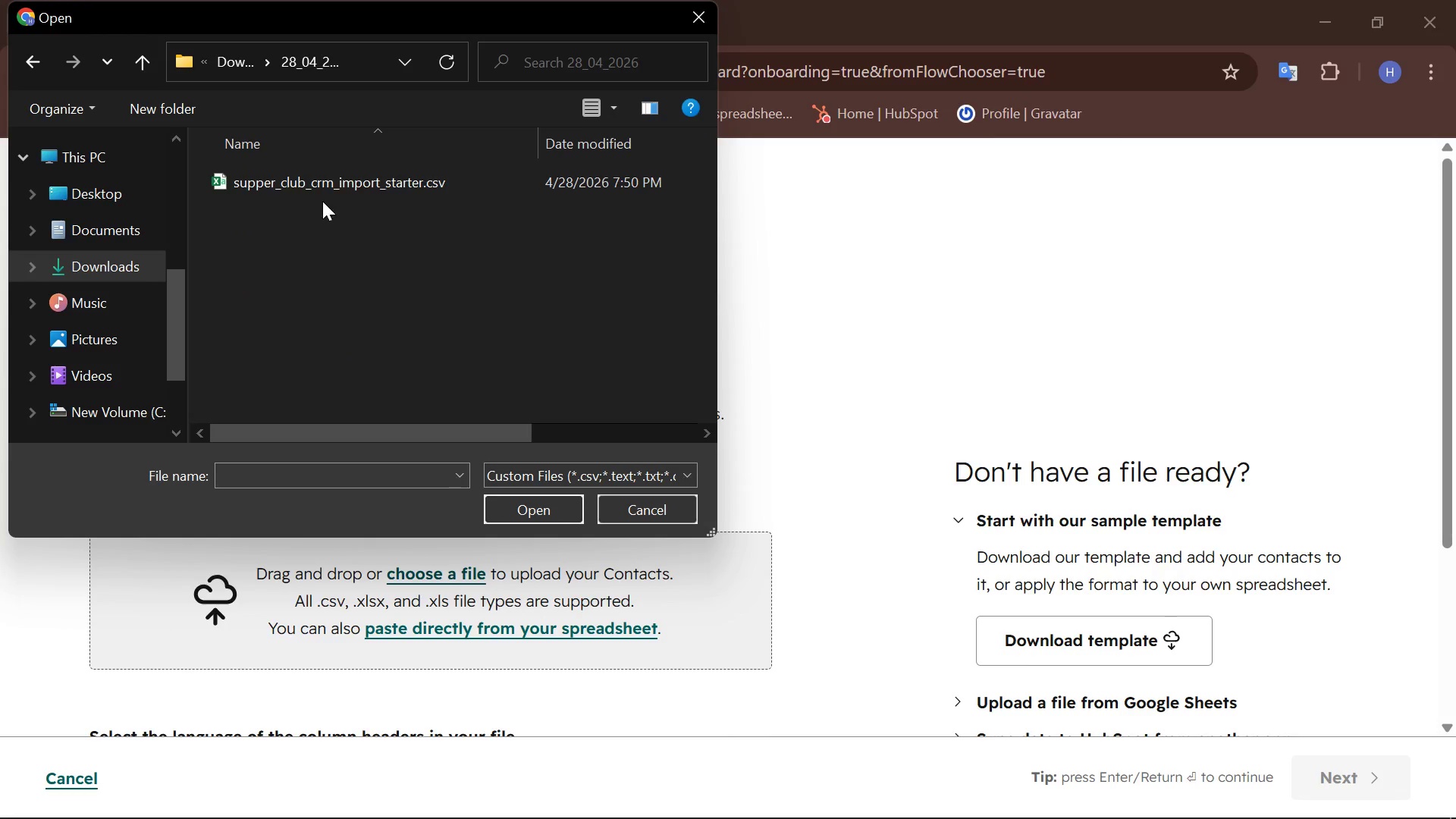 
left_click([339, 182])
 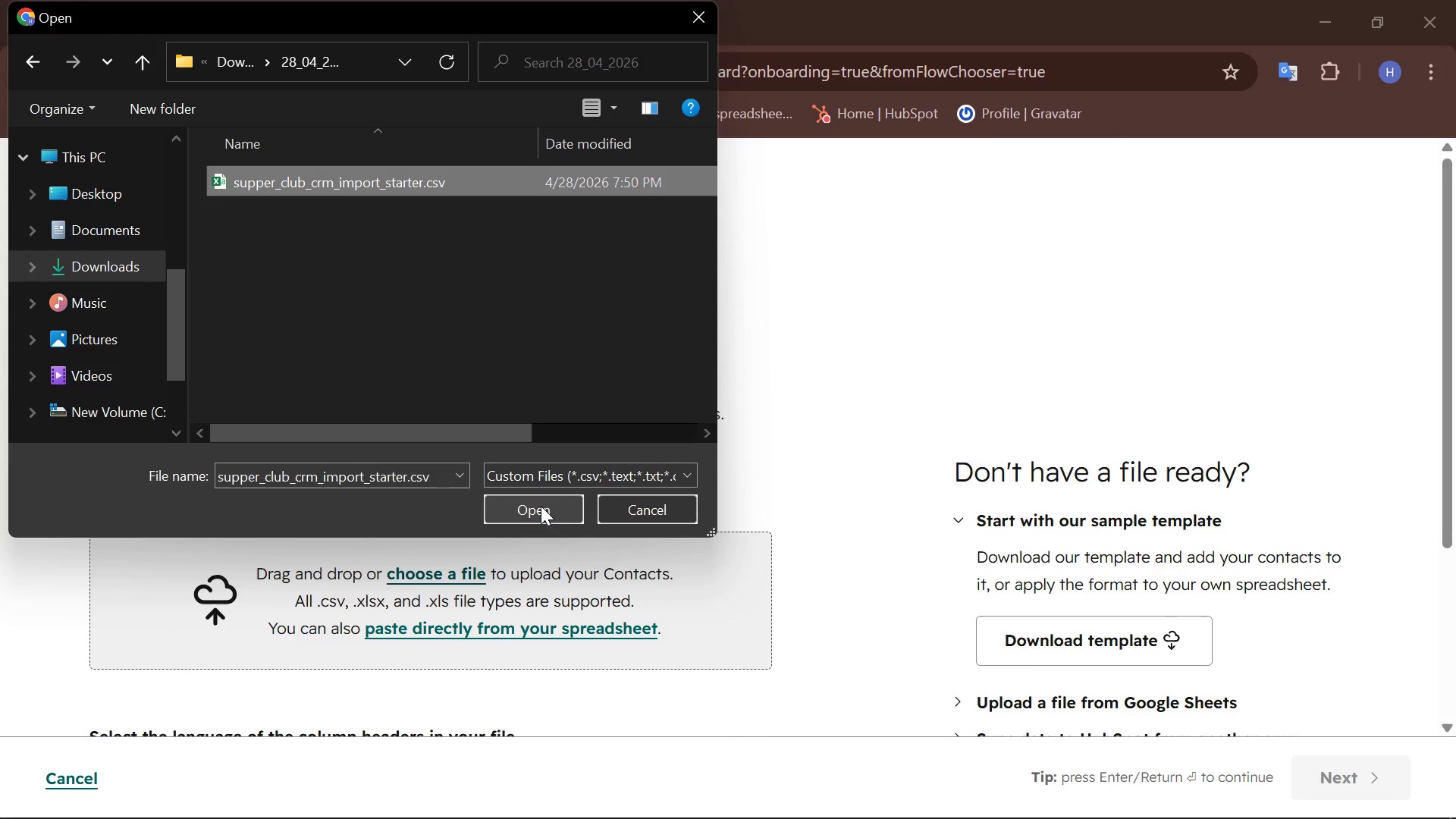 
left_click([544, 508])
 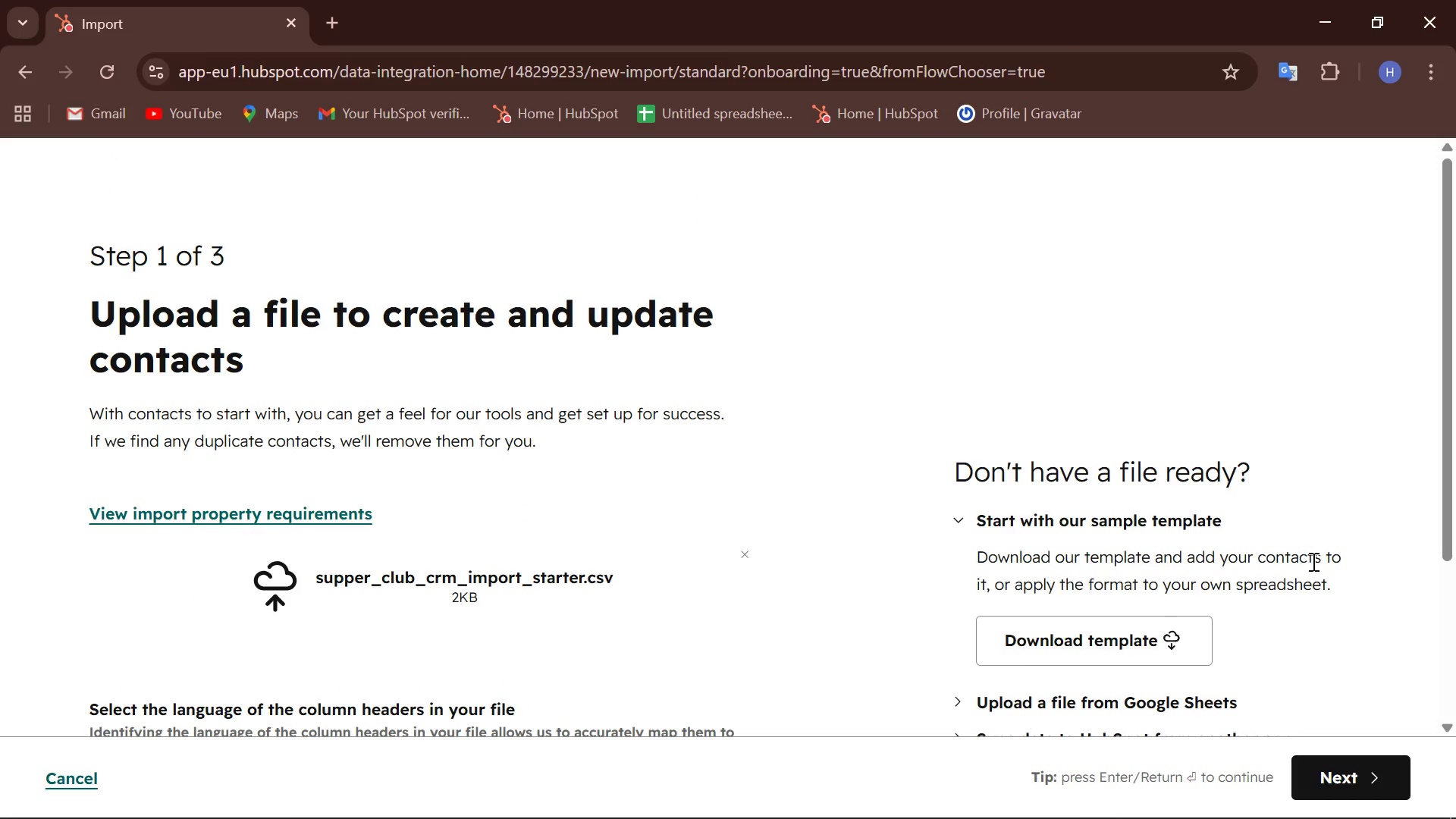 
left_click_drag(start_coordinate=[1357, 768], to_coordinate=[1352, 768])
 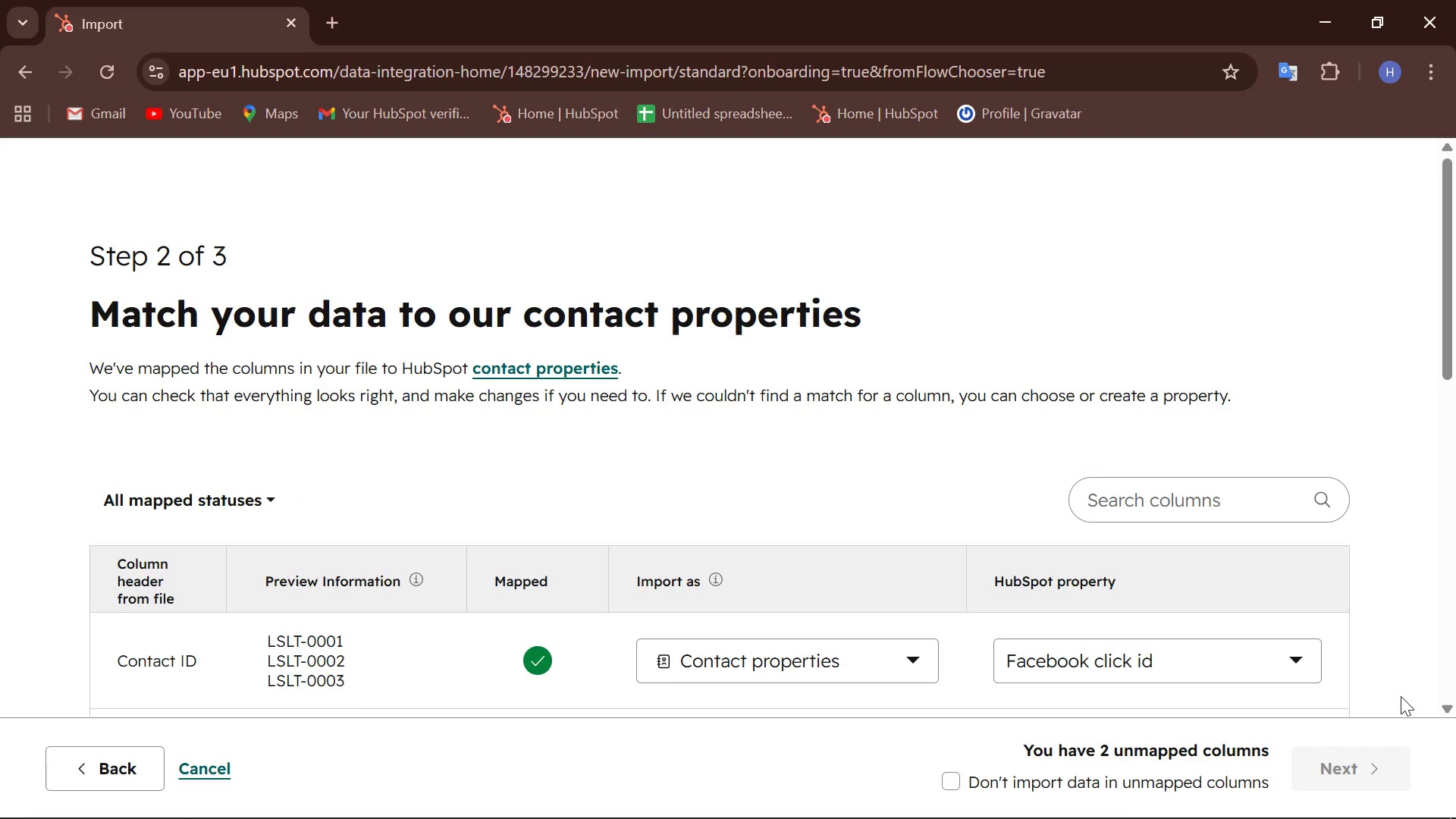 
wait(8.73)
 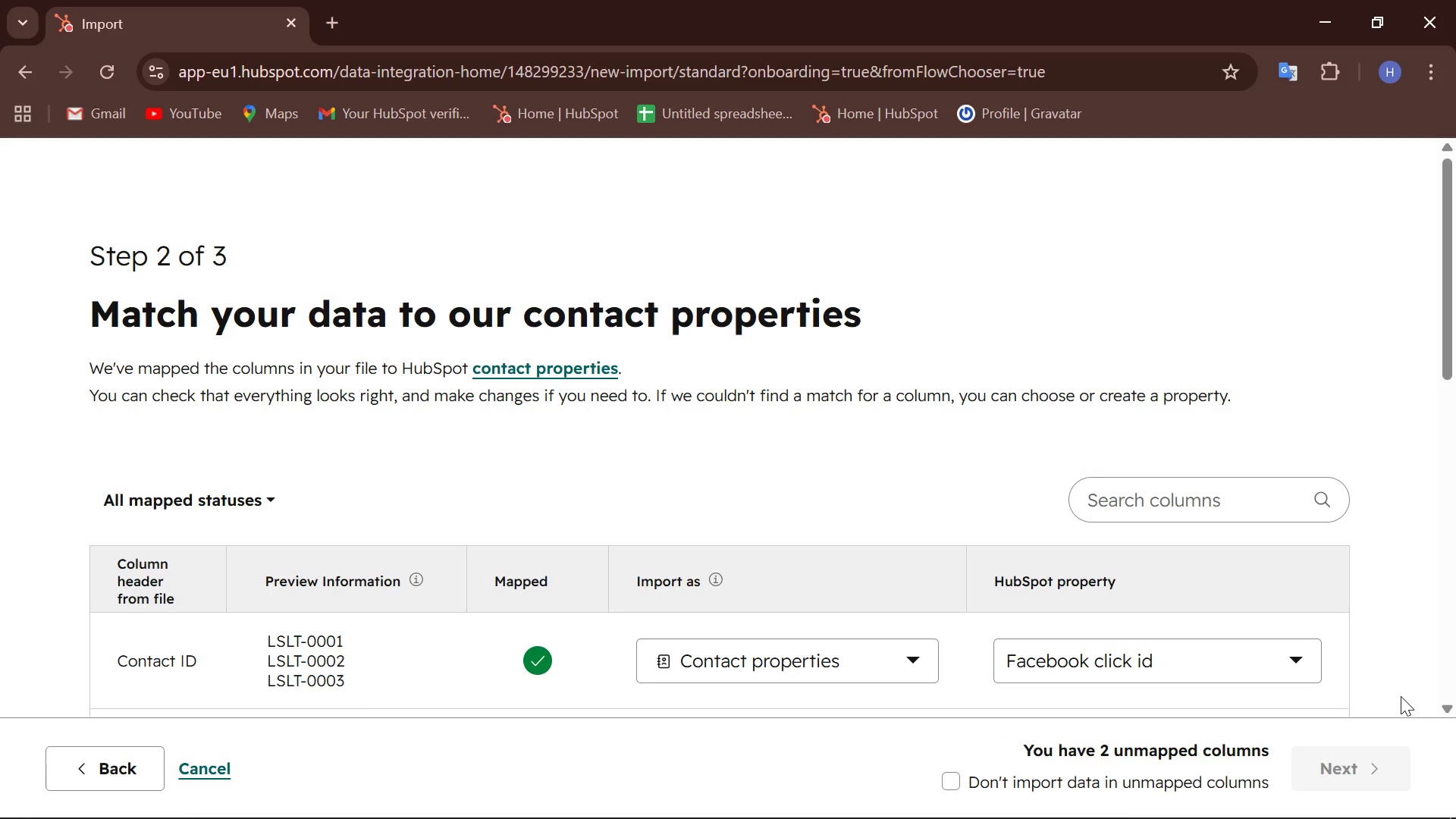 
scroll: coordinate [663, 440], scroll_direction: down, amount: 3.0
 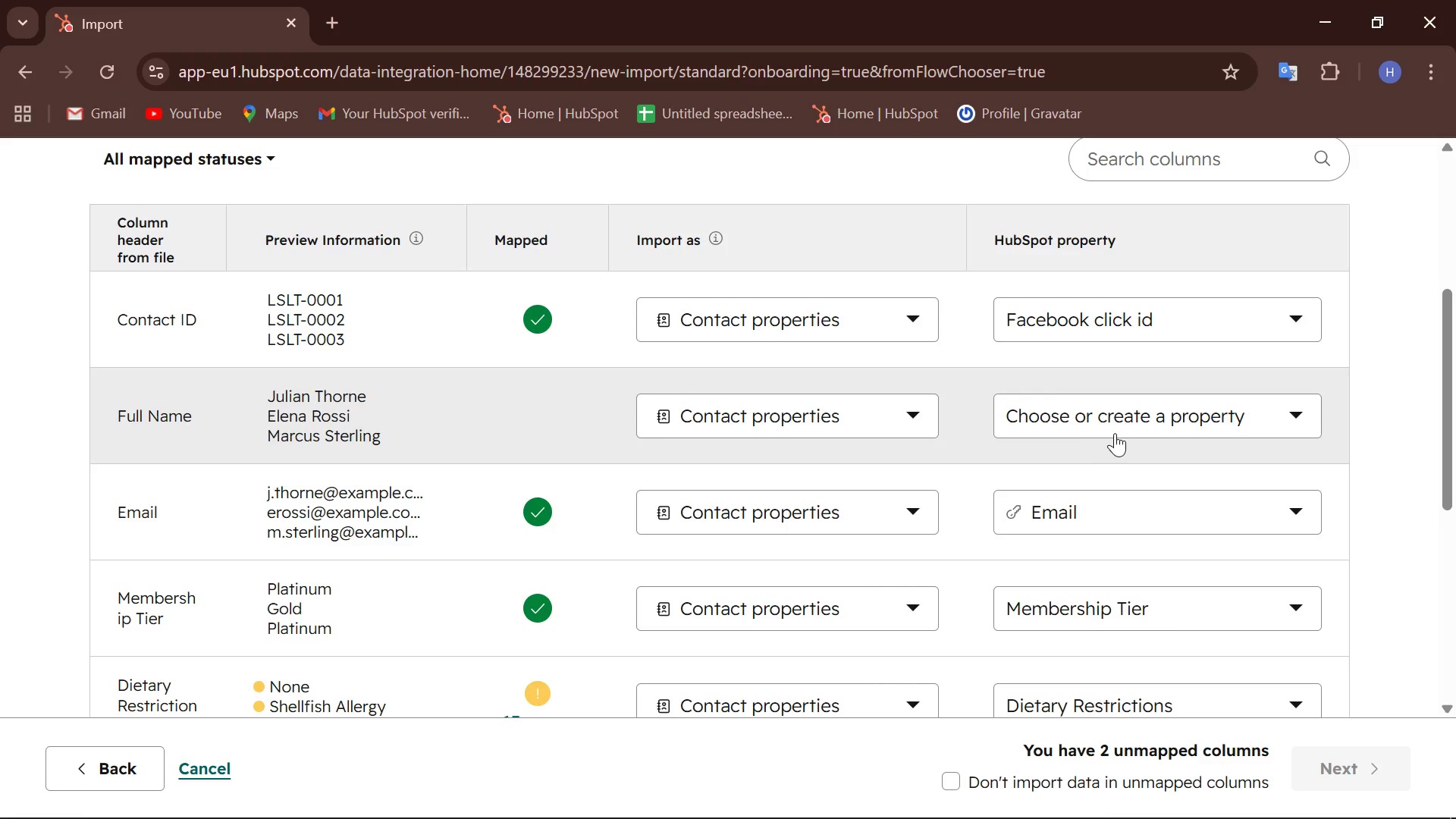 
left_click([1122, 434])
 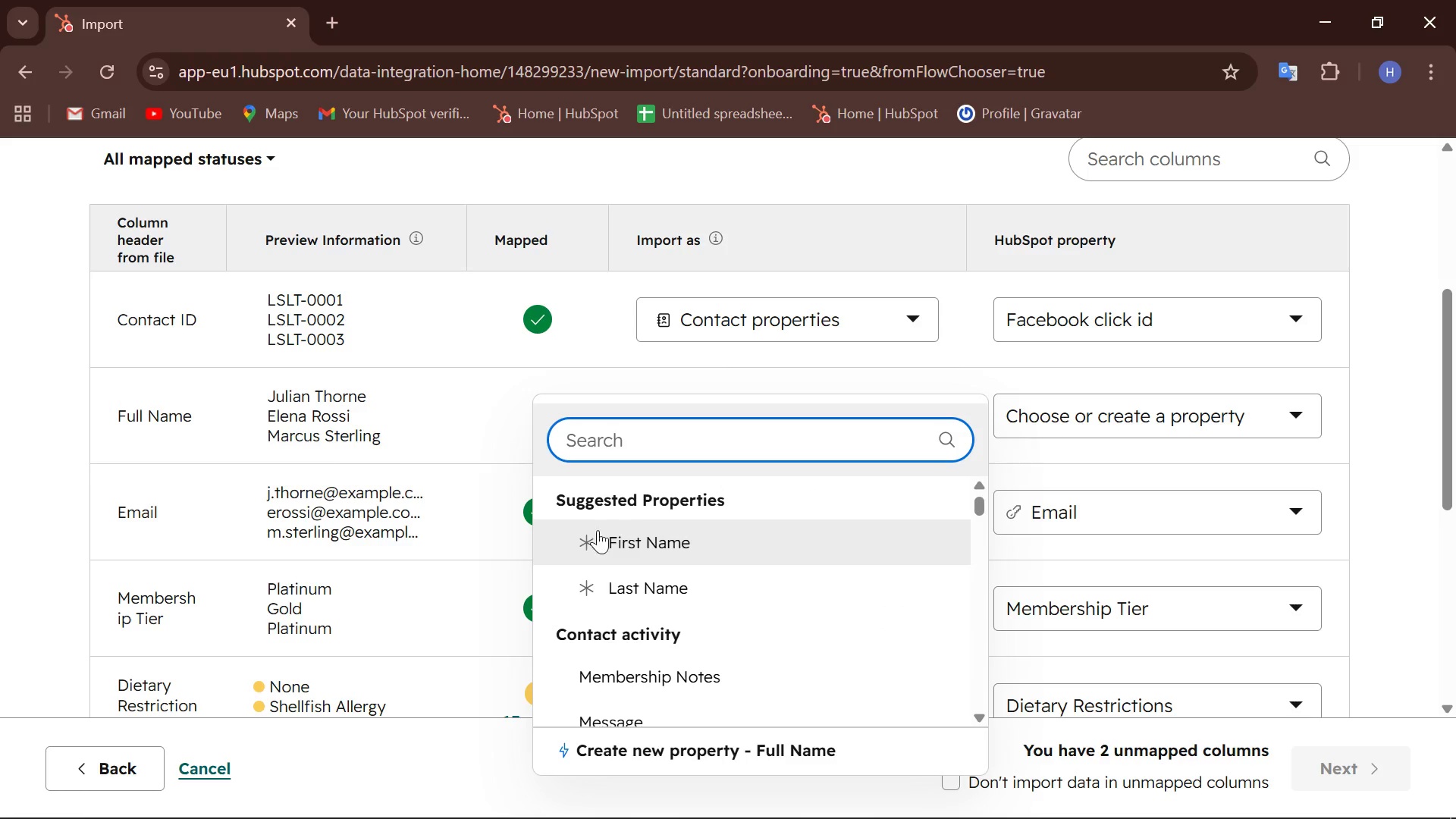 
left_click([625, 540])
 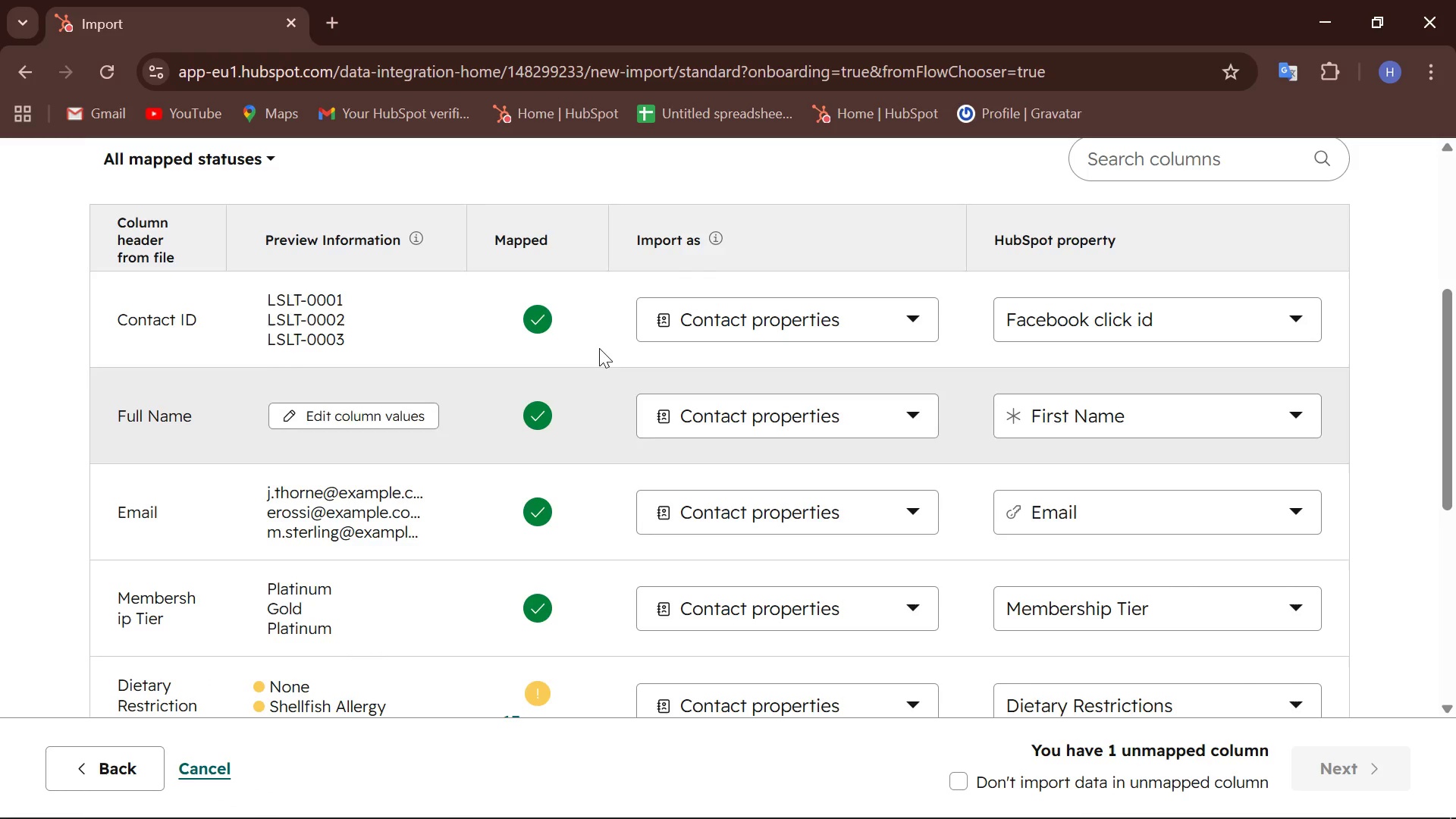 
scroll: coordinate [548, 320], scroll_direction: up, amount: 1.0
 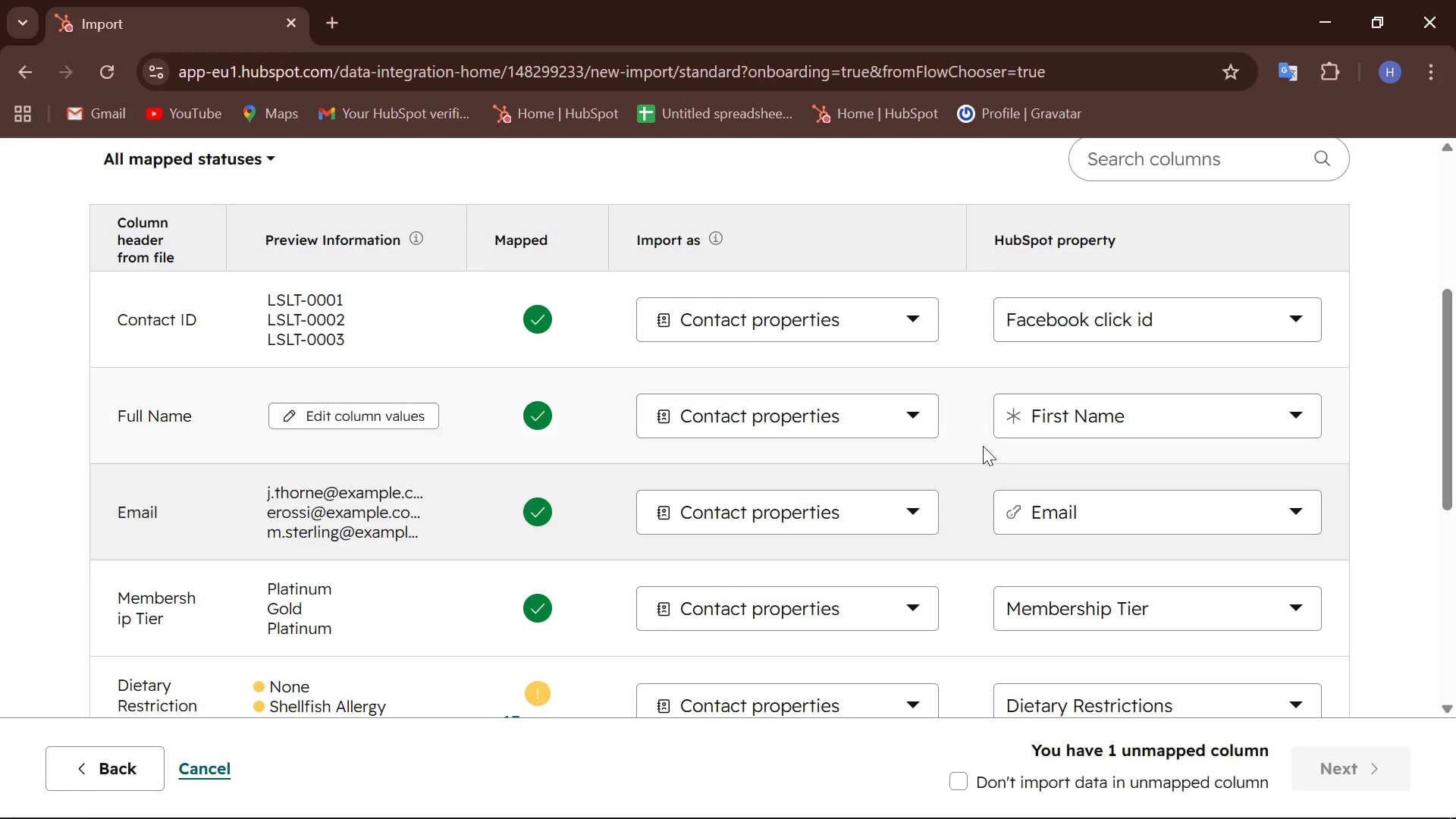 
scroll: coordinate [937, 733], scroll_direction: down, amount: 10.0
 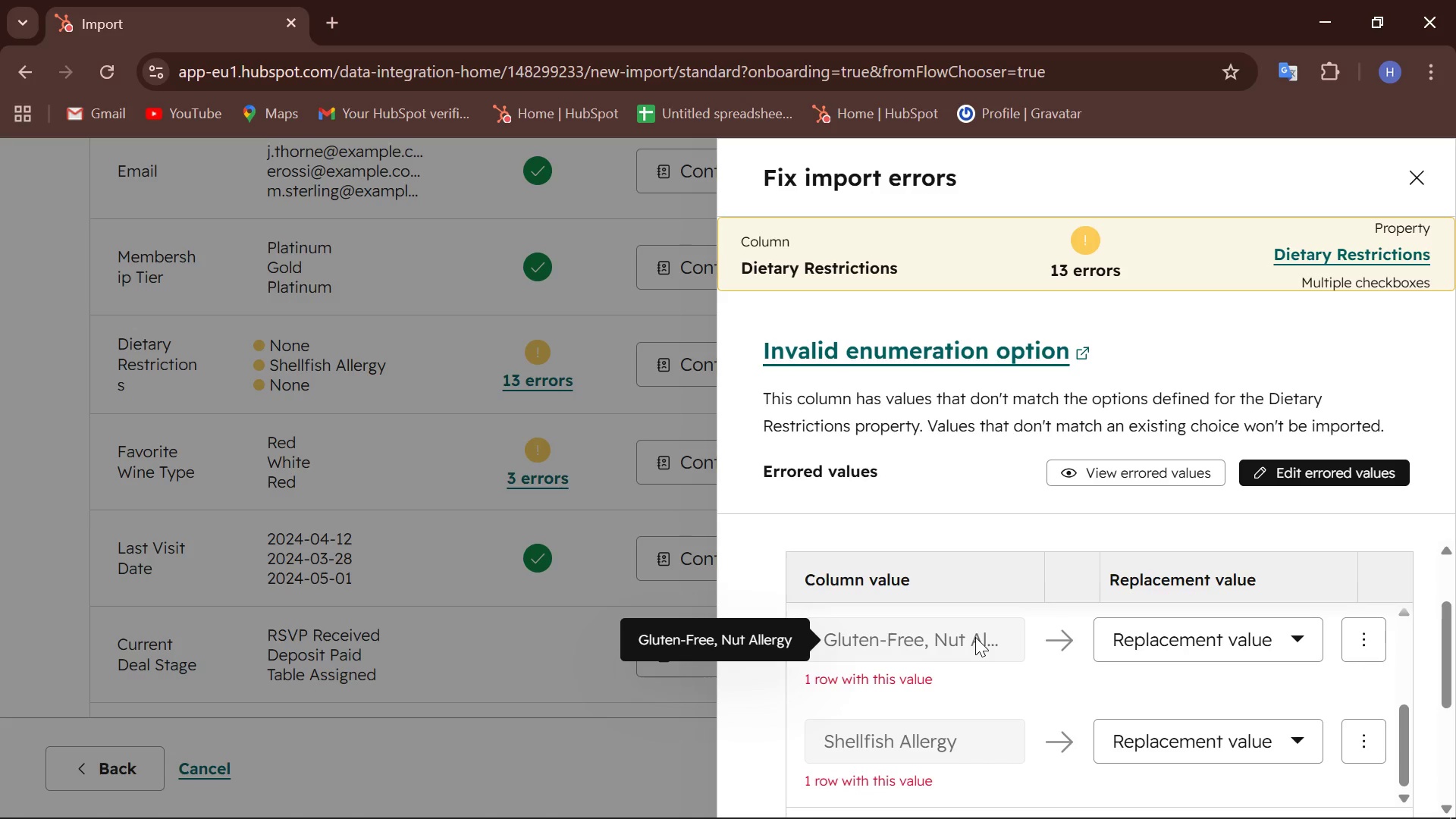 
scroll: coordinate [975, 637], scroll_direction: down, amount: 1.0
 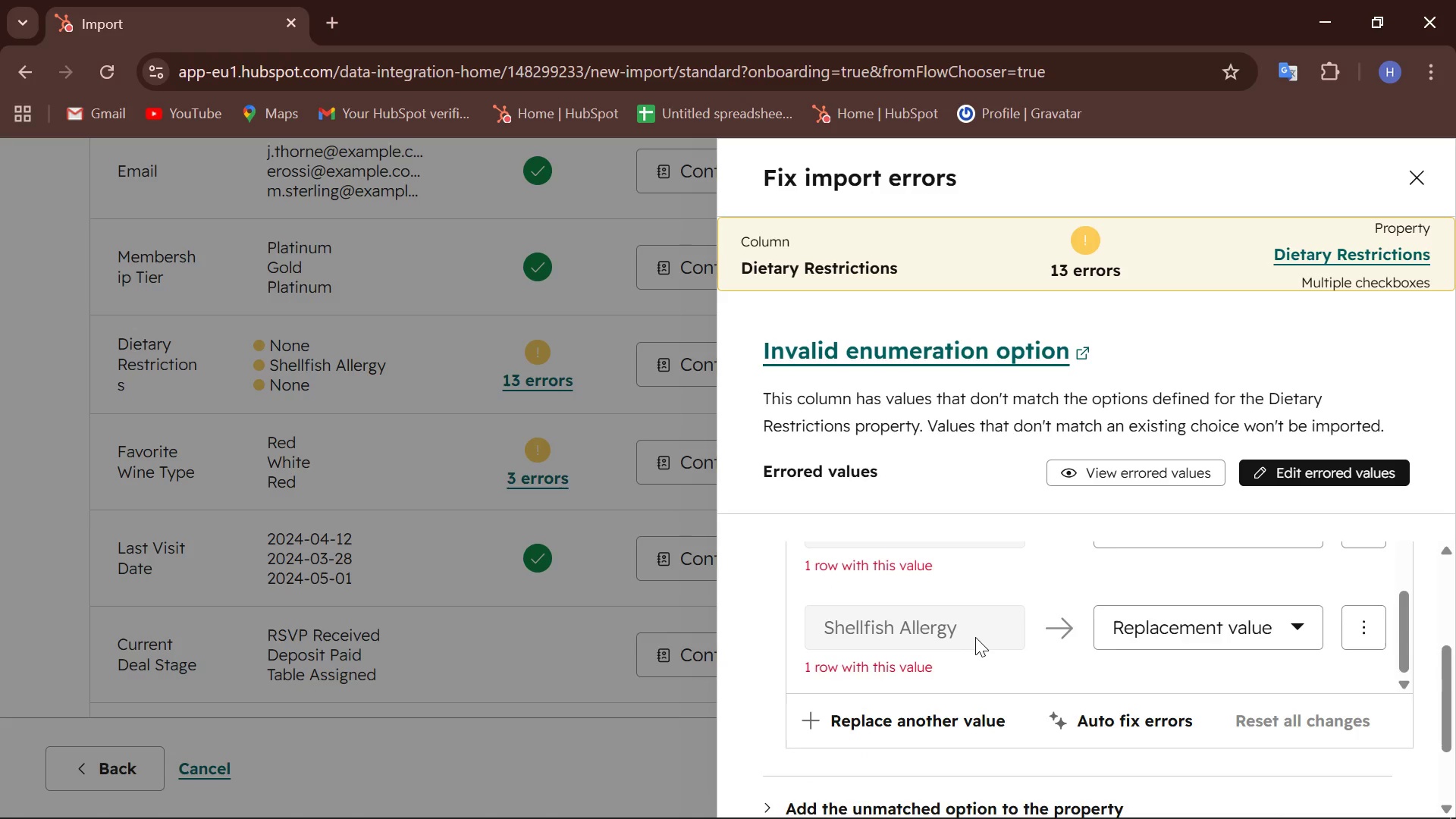 
scroll: coordinate [975, 637], scroll_direction: none, amount: 0.0
 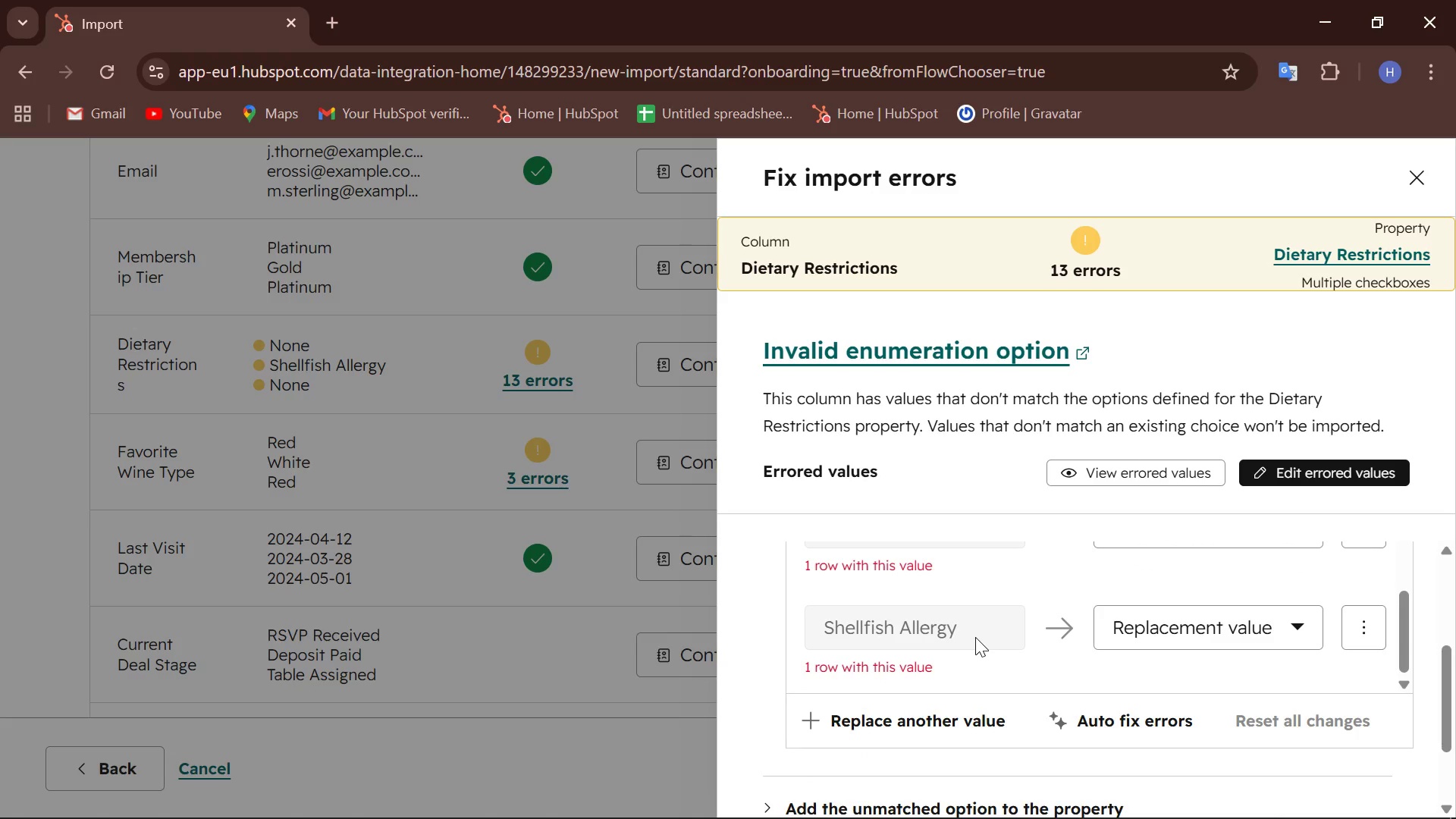 
left_click([975, 637])
 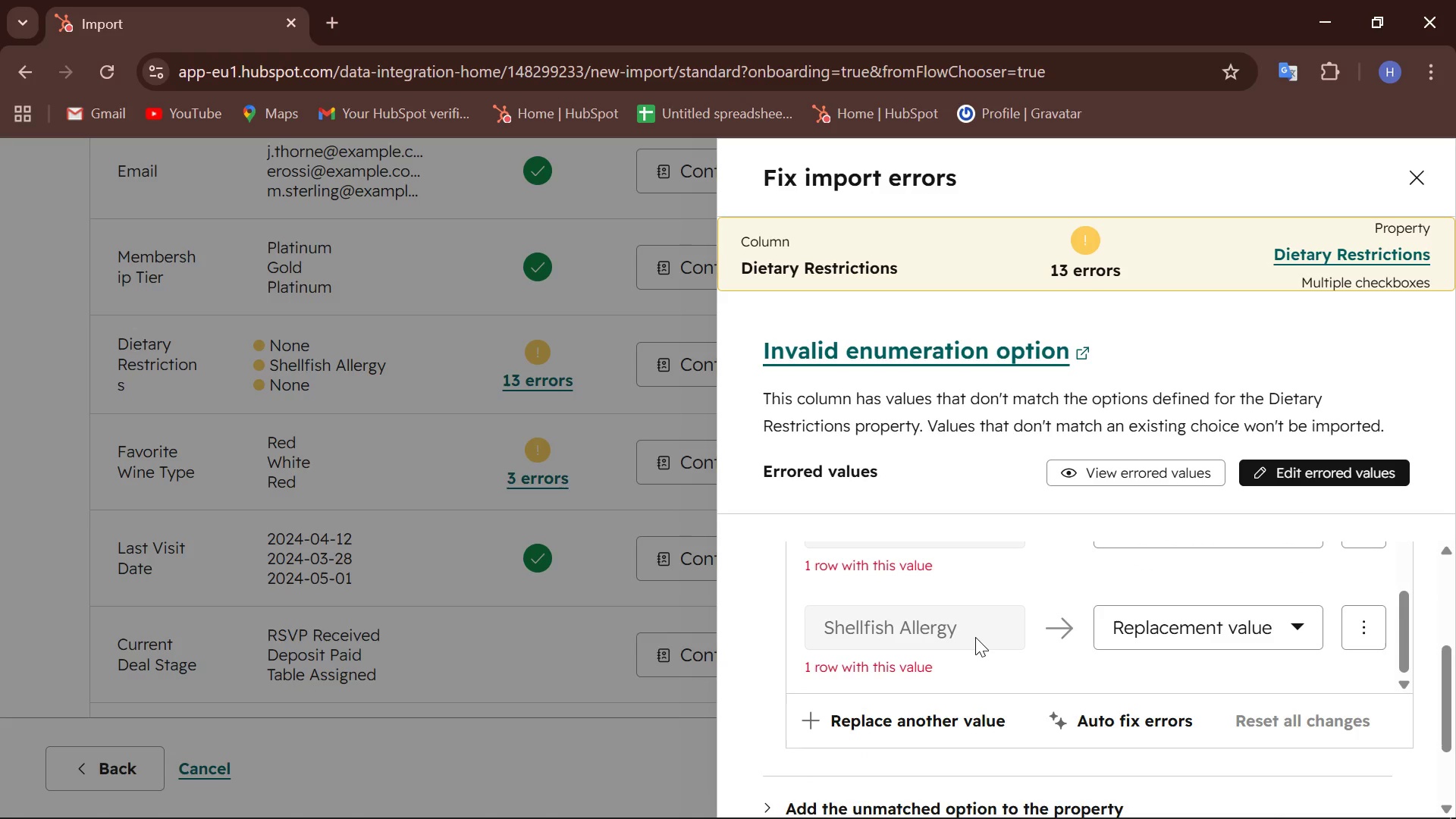 
wait(29.41)
 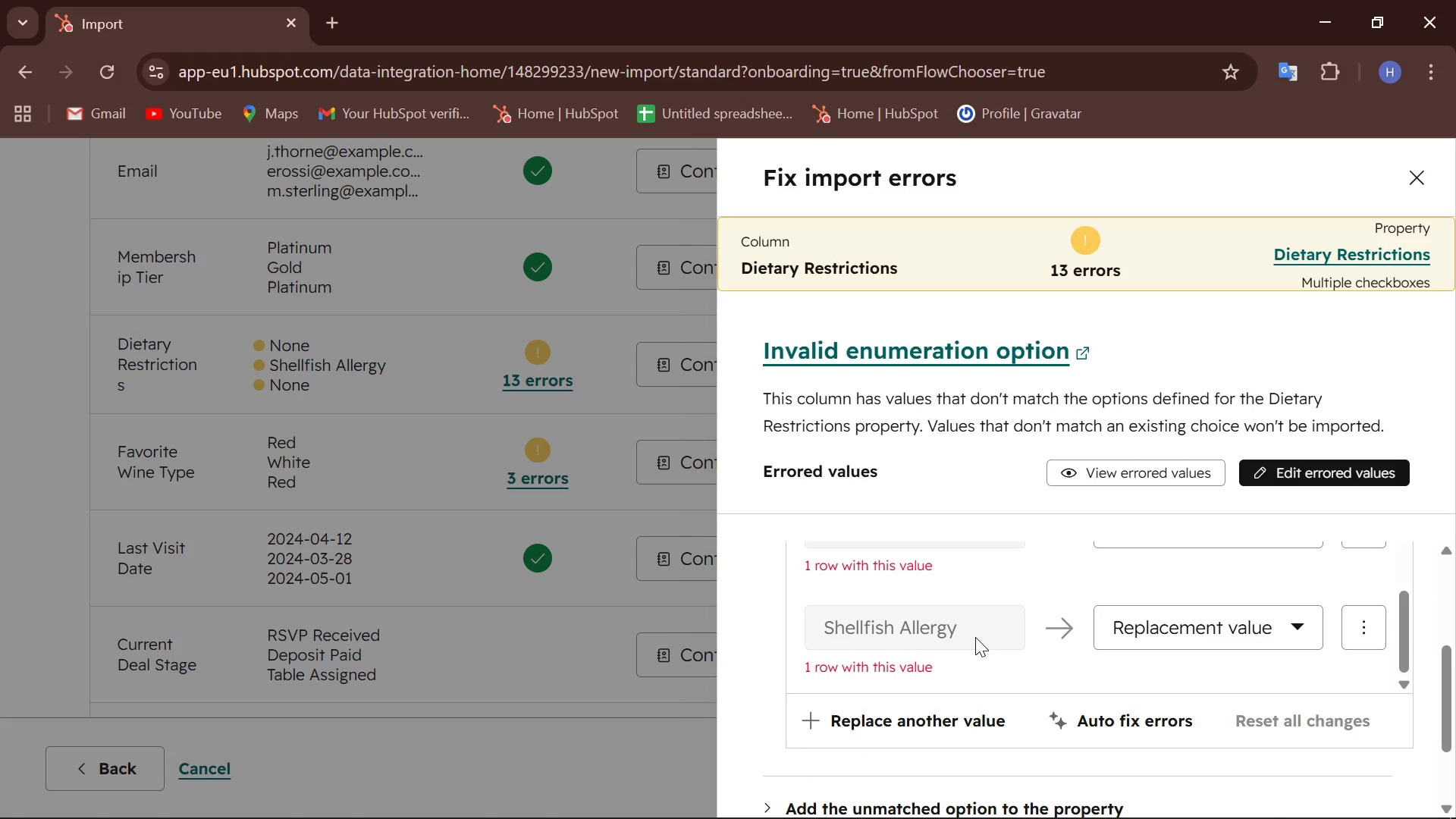 
left_click([1409, 180])
 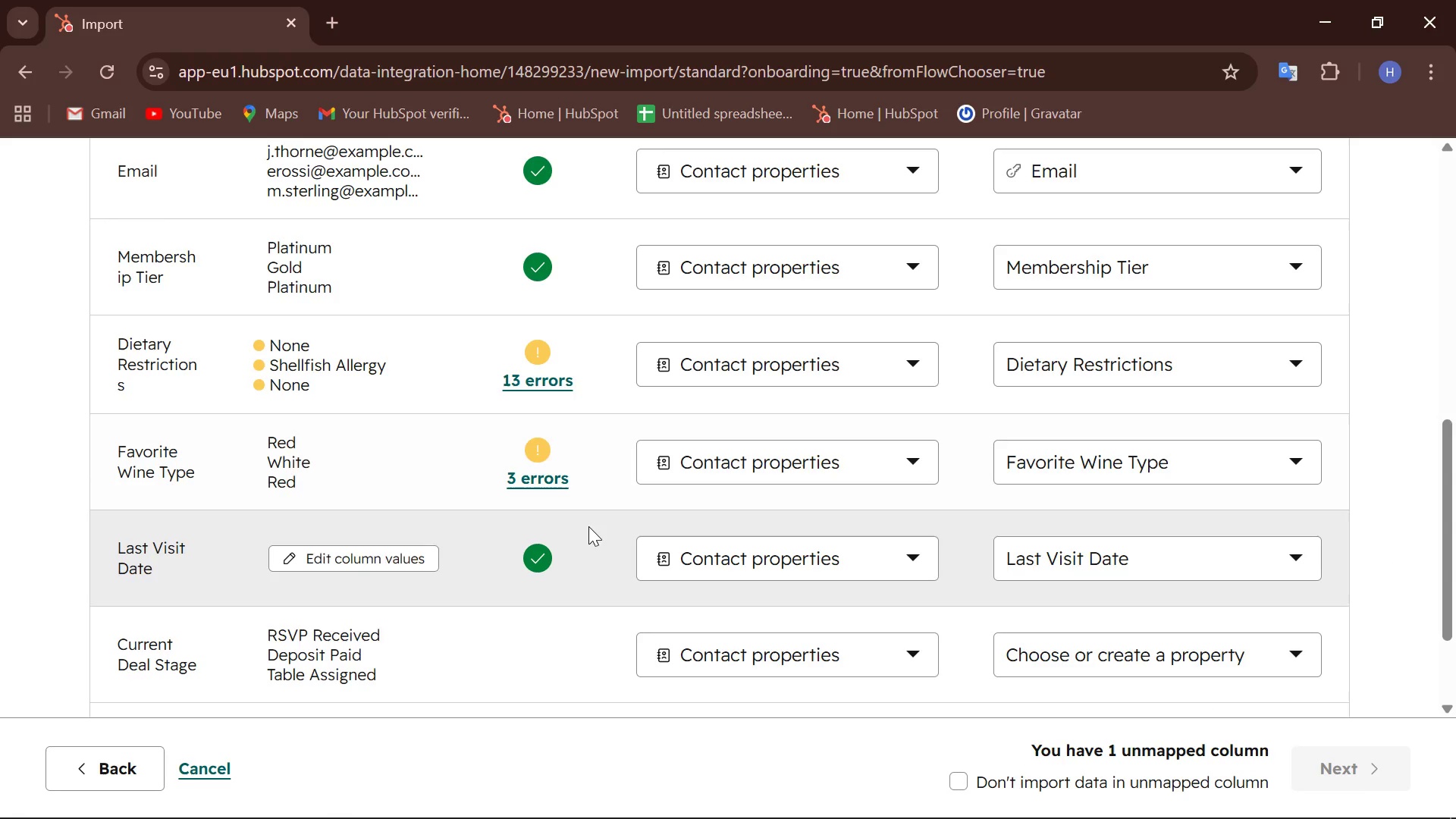 
left_click([526, 453])
 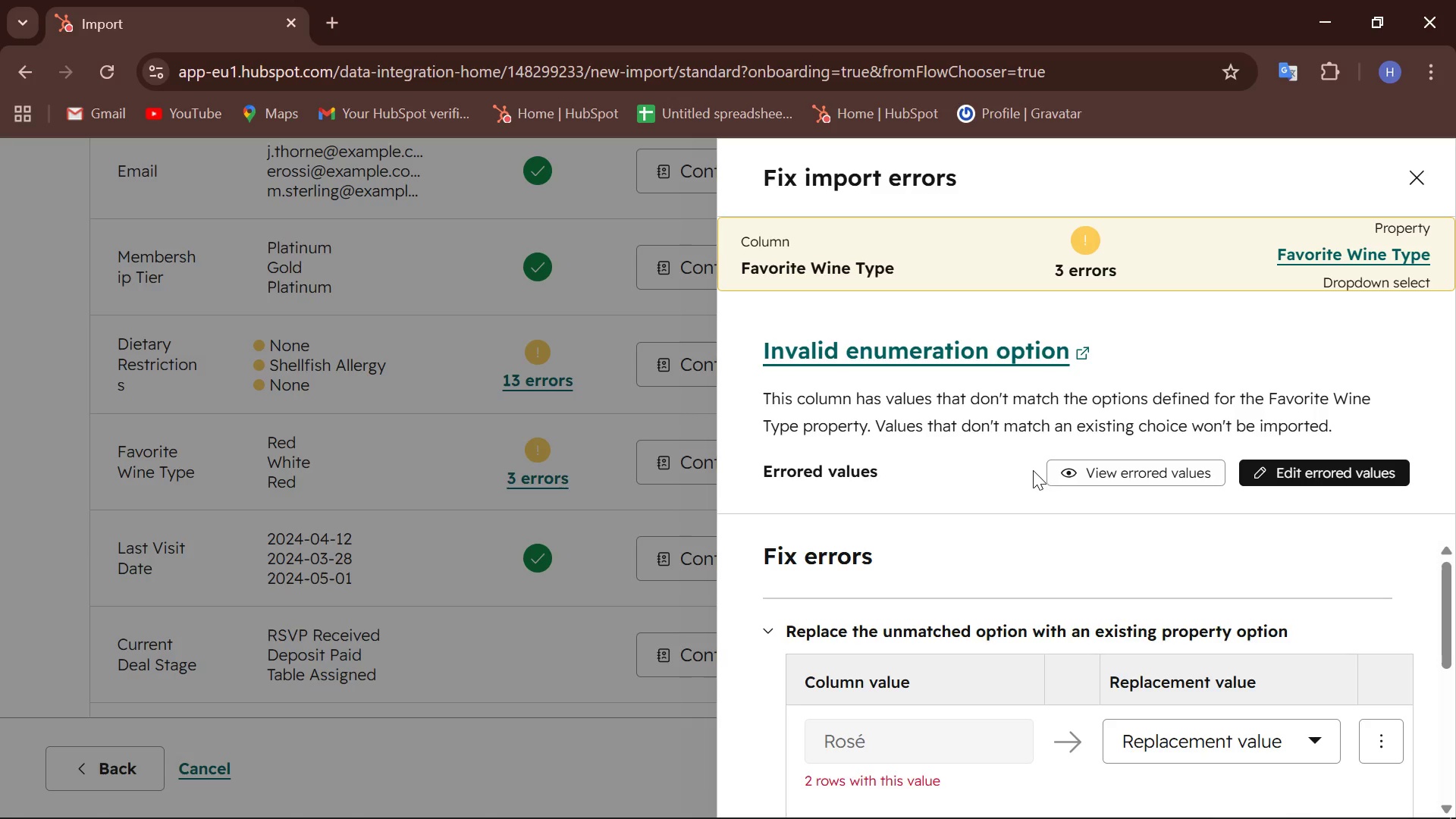 
scroll: coordinate [883, 706], scroll_direction: down, amount: 4.0
 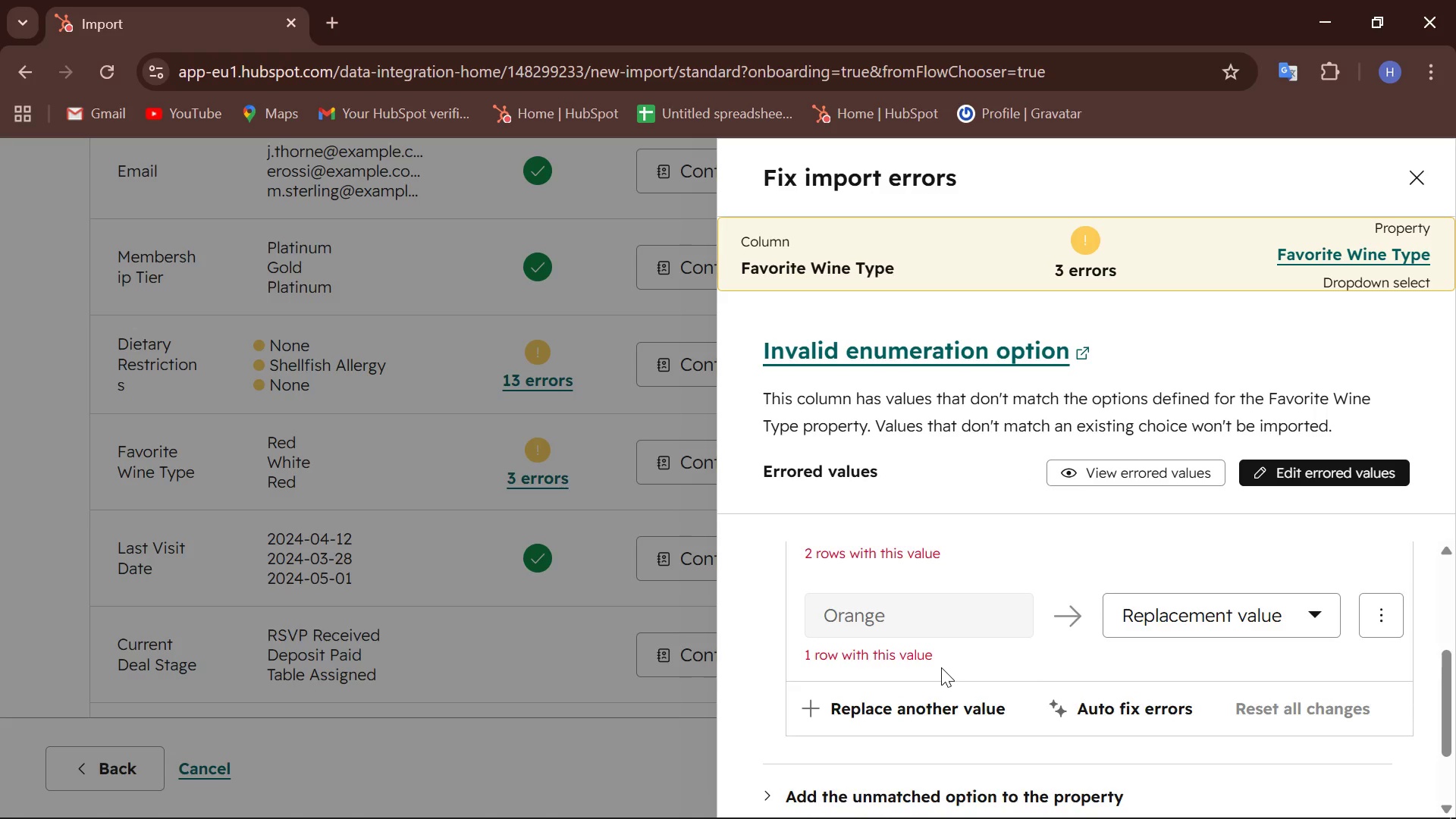 
scroll: coordinate [941, 667], scroll_direction: none, amount: 0.0
 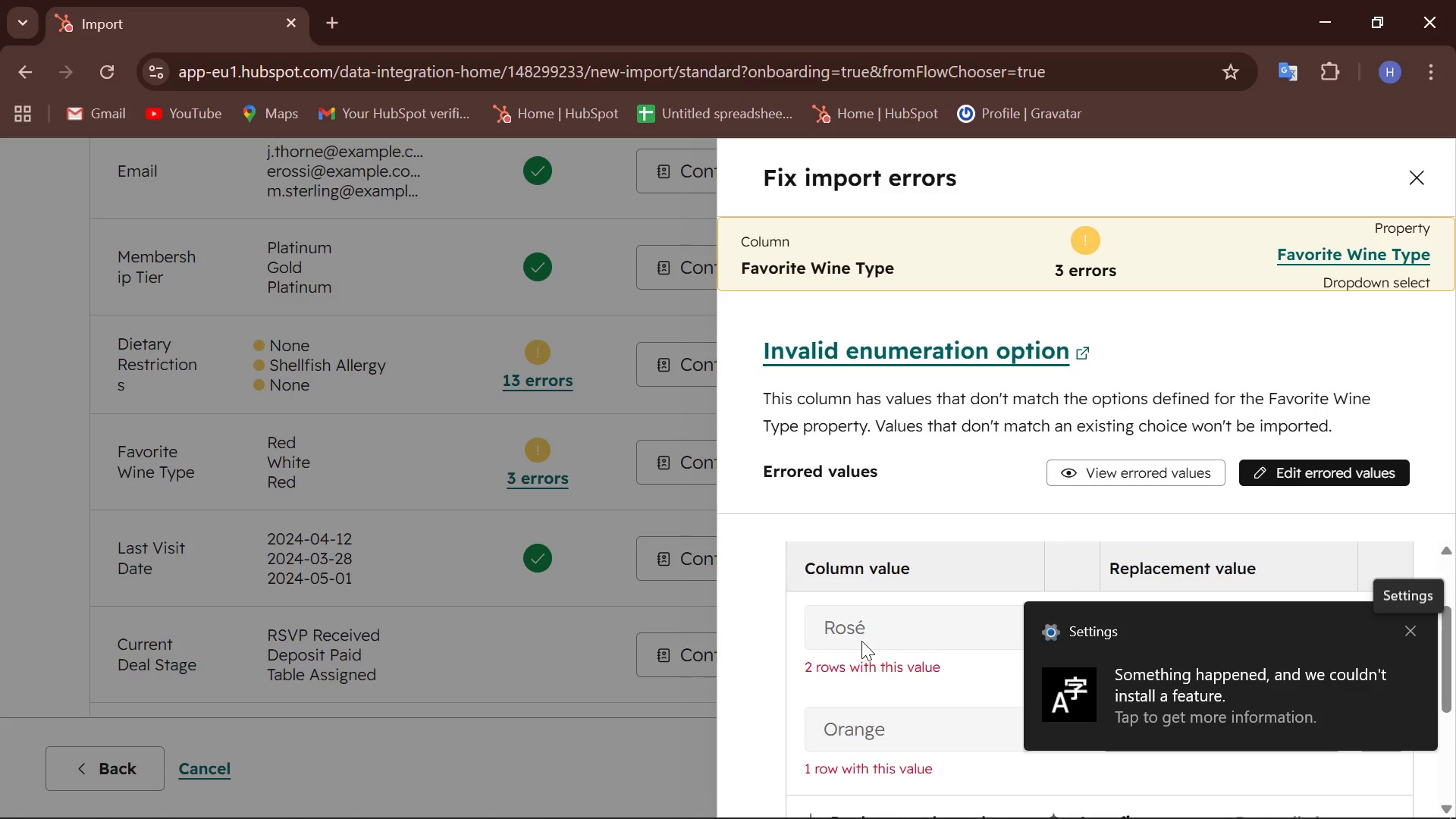 
wait(32.74)
 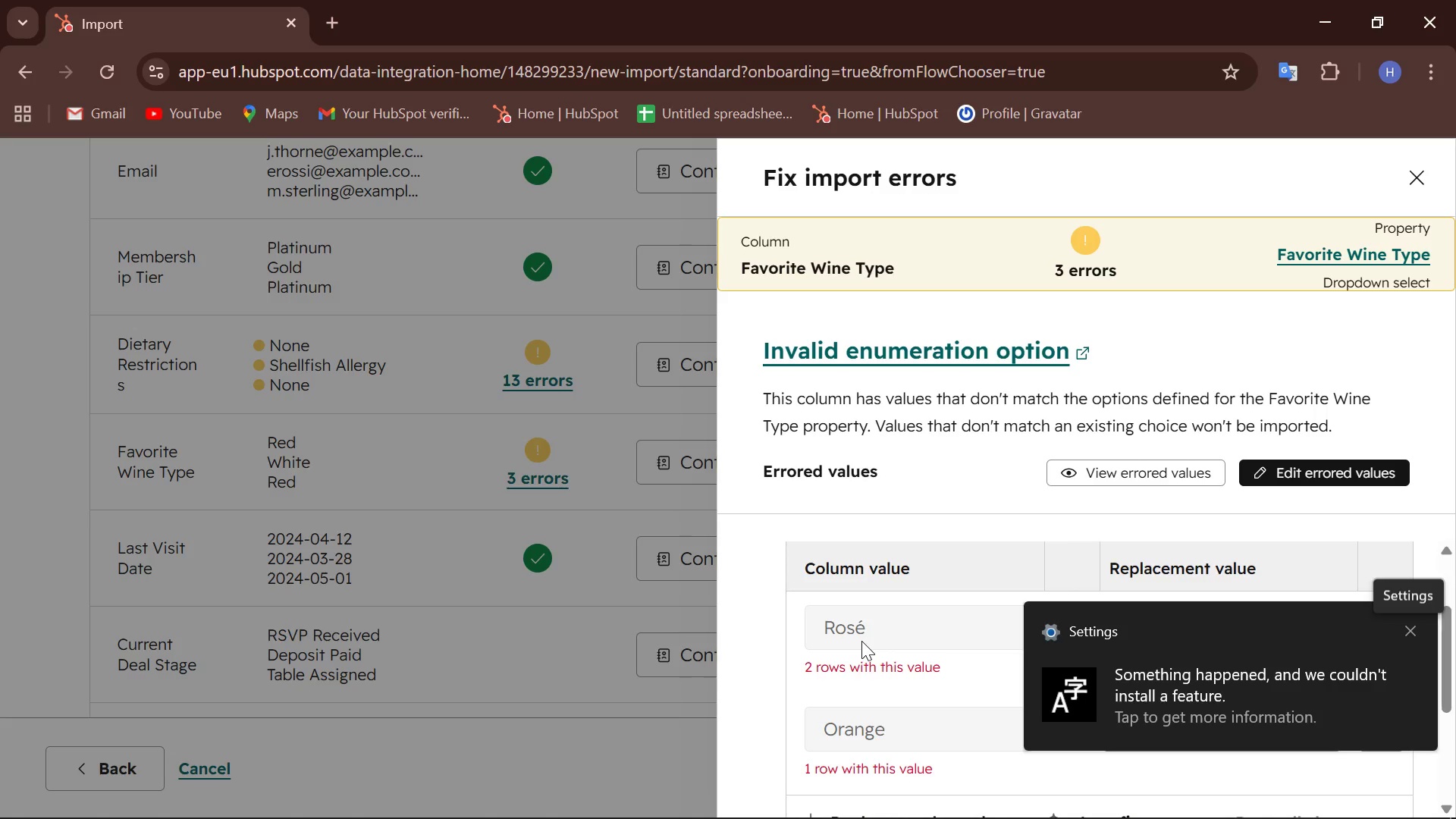 
scroll: coordinate [921, 645], scroll_direction: none, amount: 0.0
 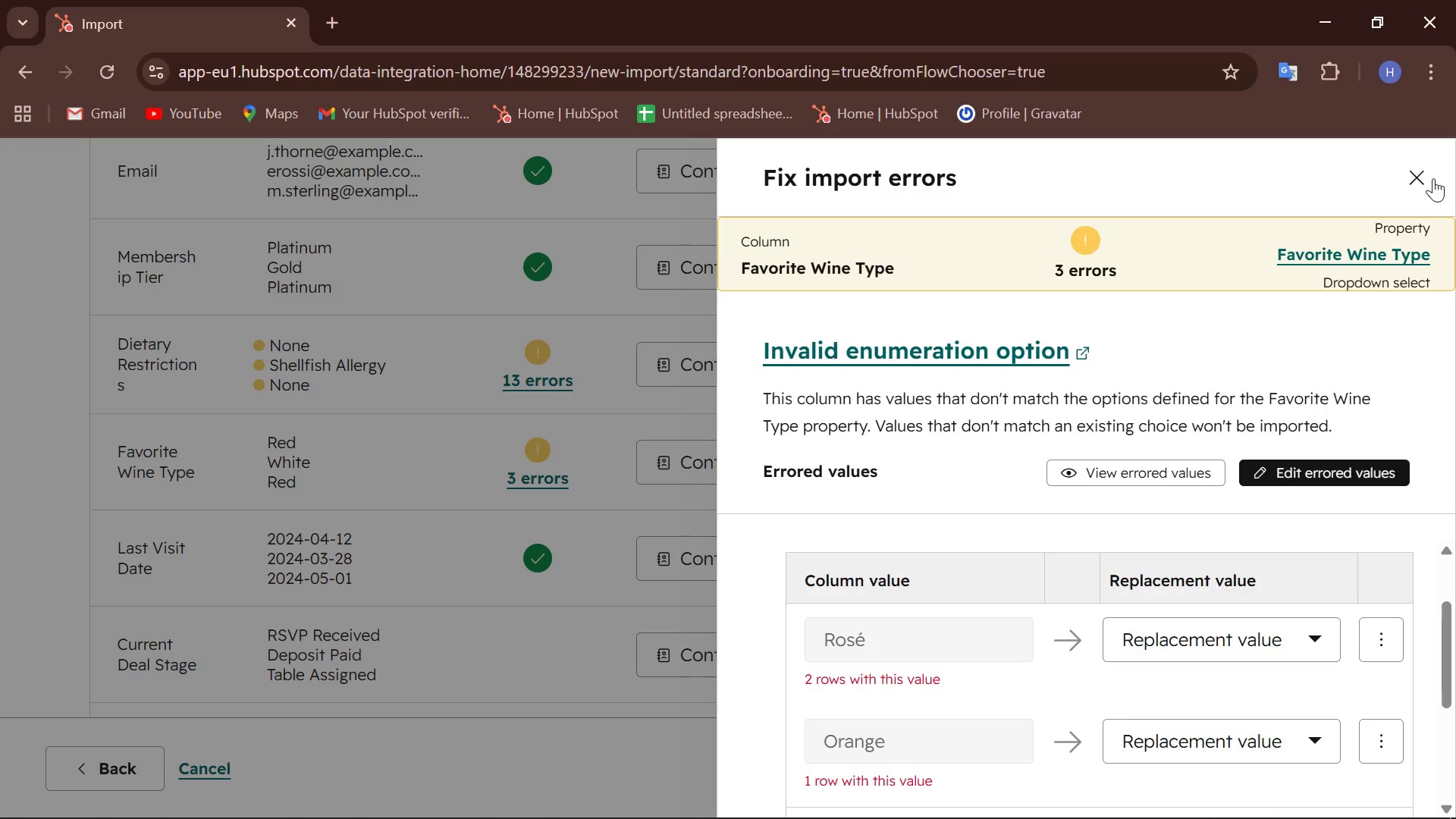 
left_click_drag(start_coordinate=[1404, 190], to_coordinate=[1400, 190])
 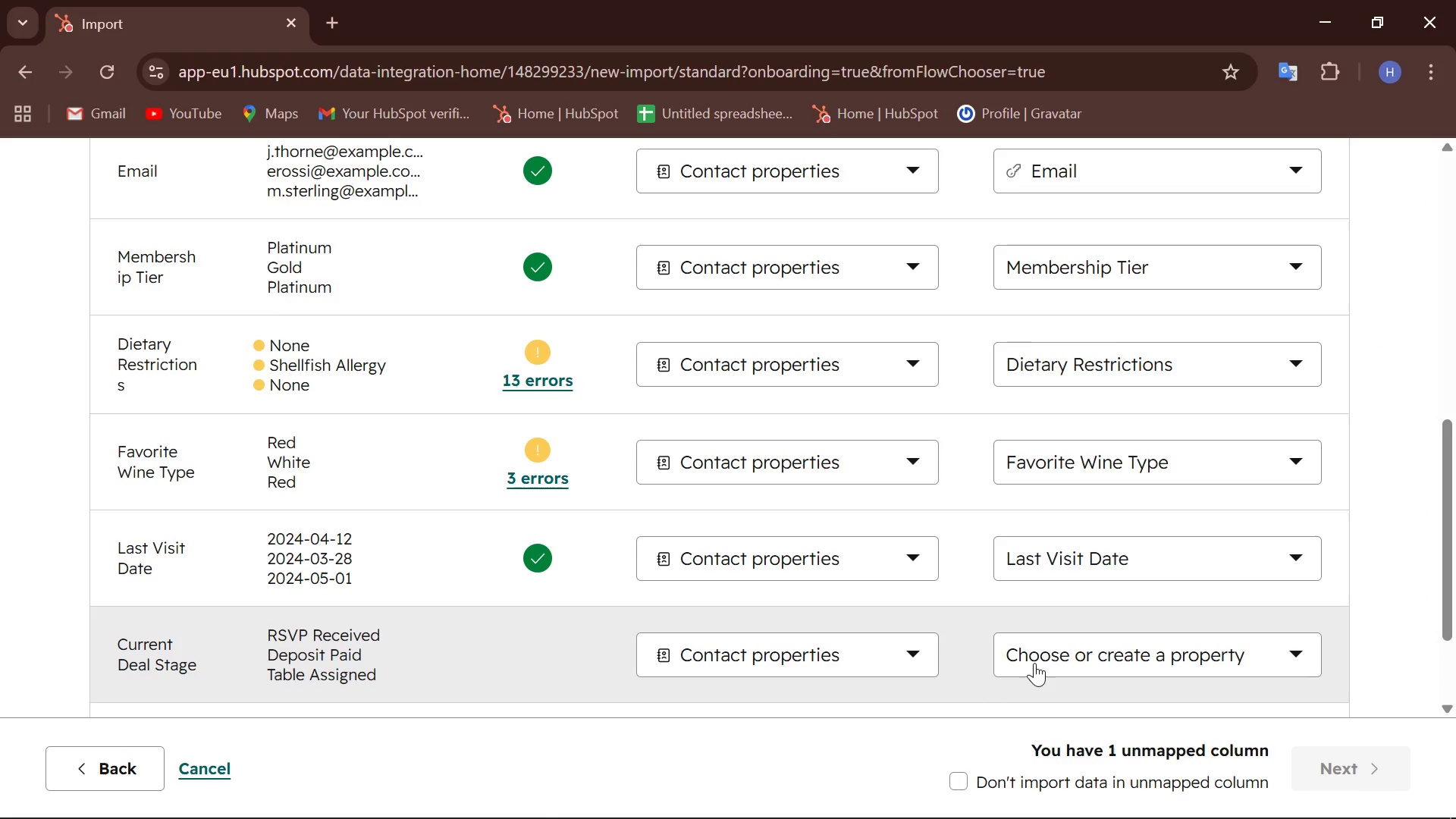 
wait(5.41)
 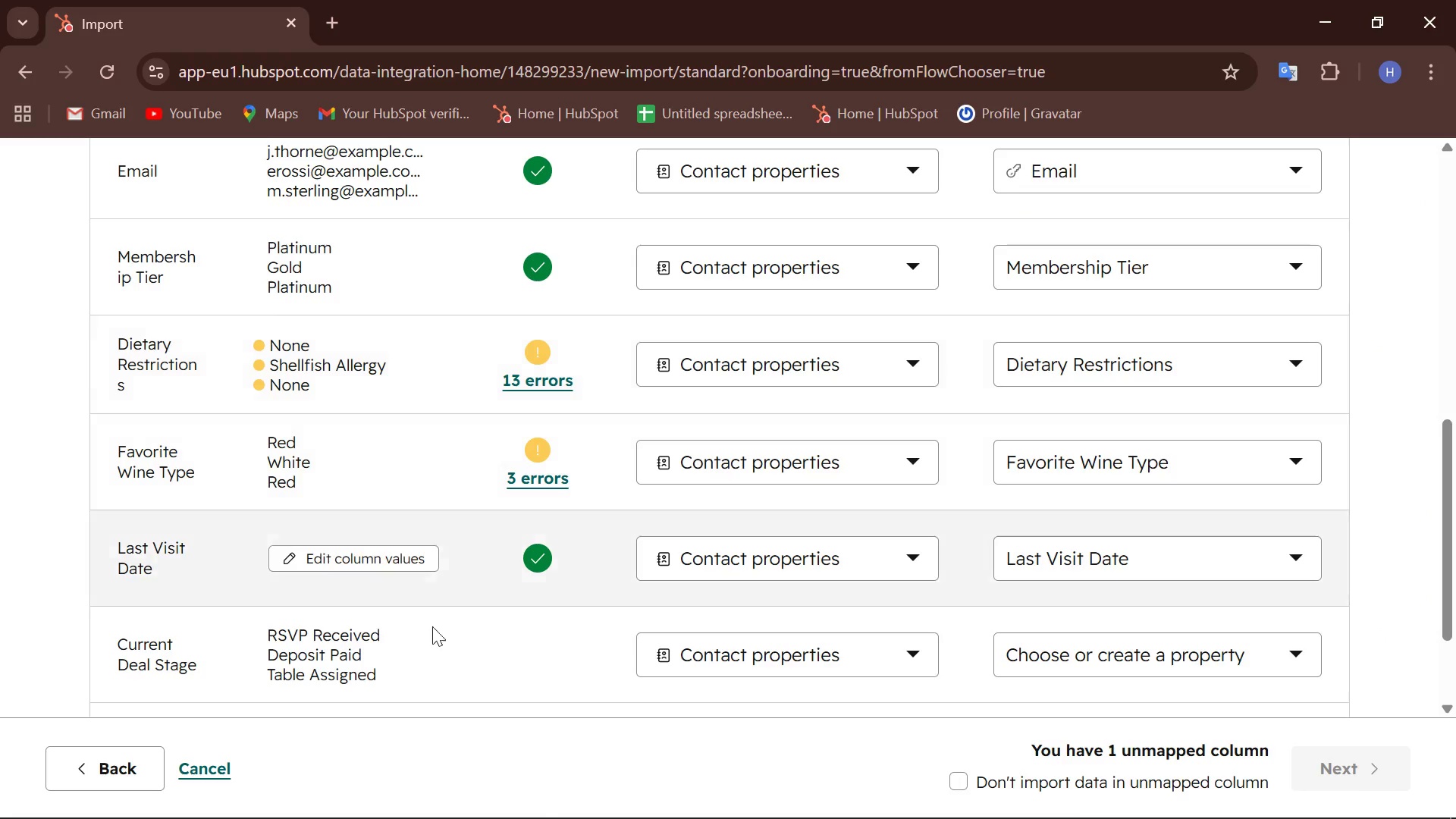 
scroll: coordinate [1022, 639], scroll_direction: down, amount: 2.0
 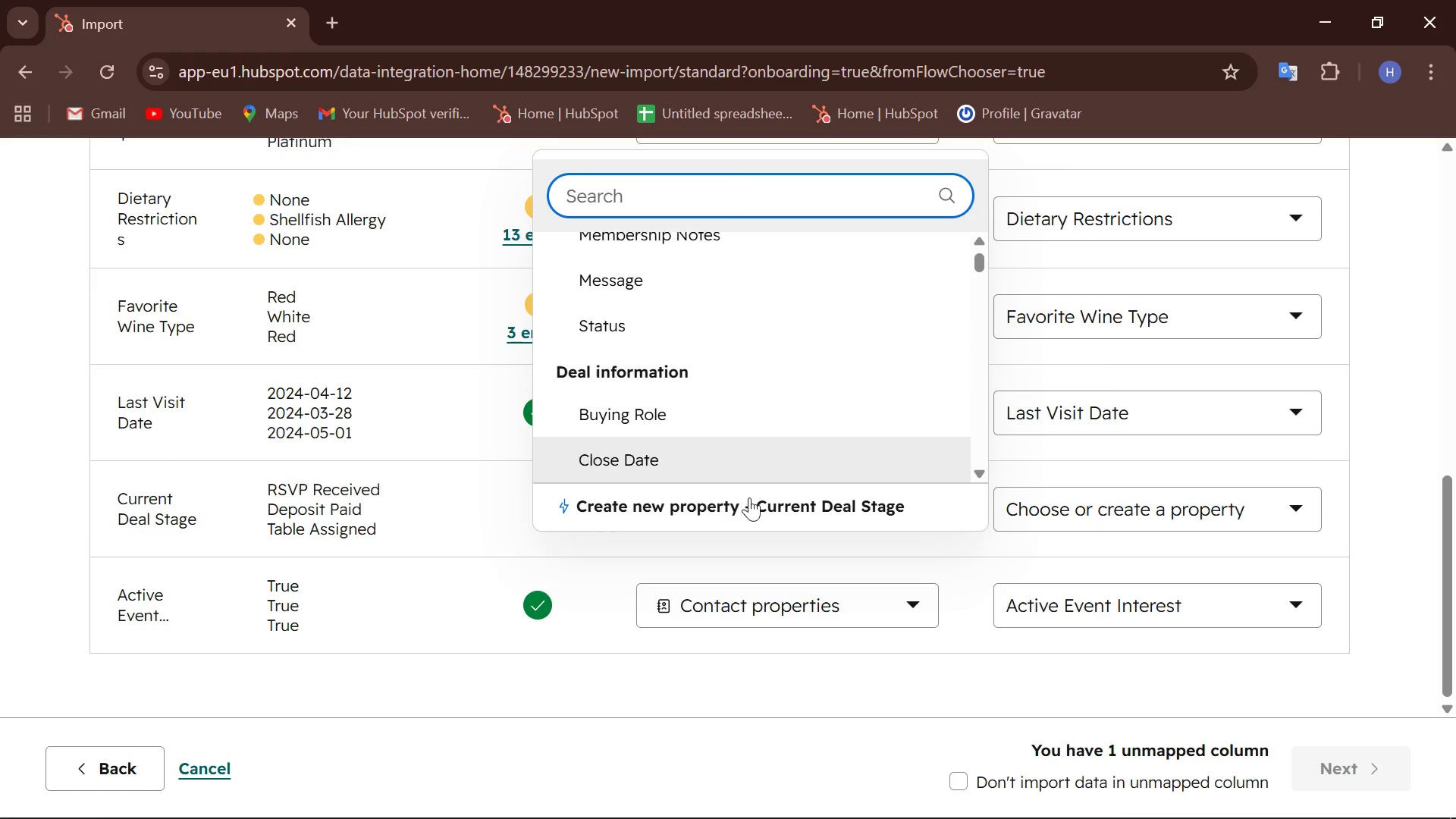 
left_click([759, 509])
 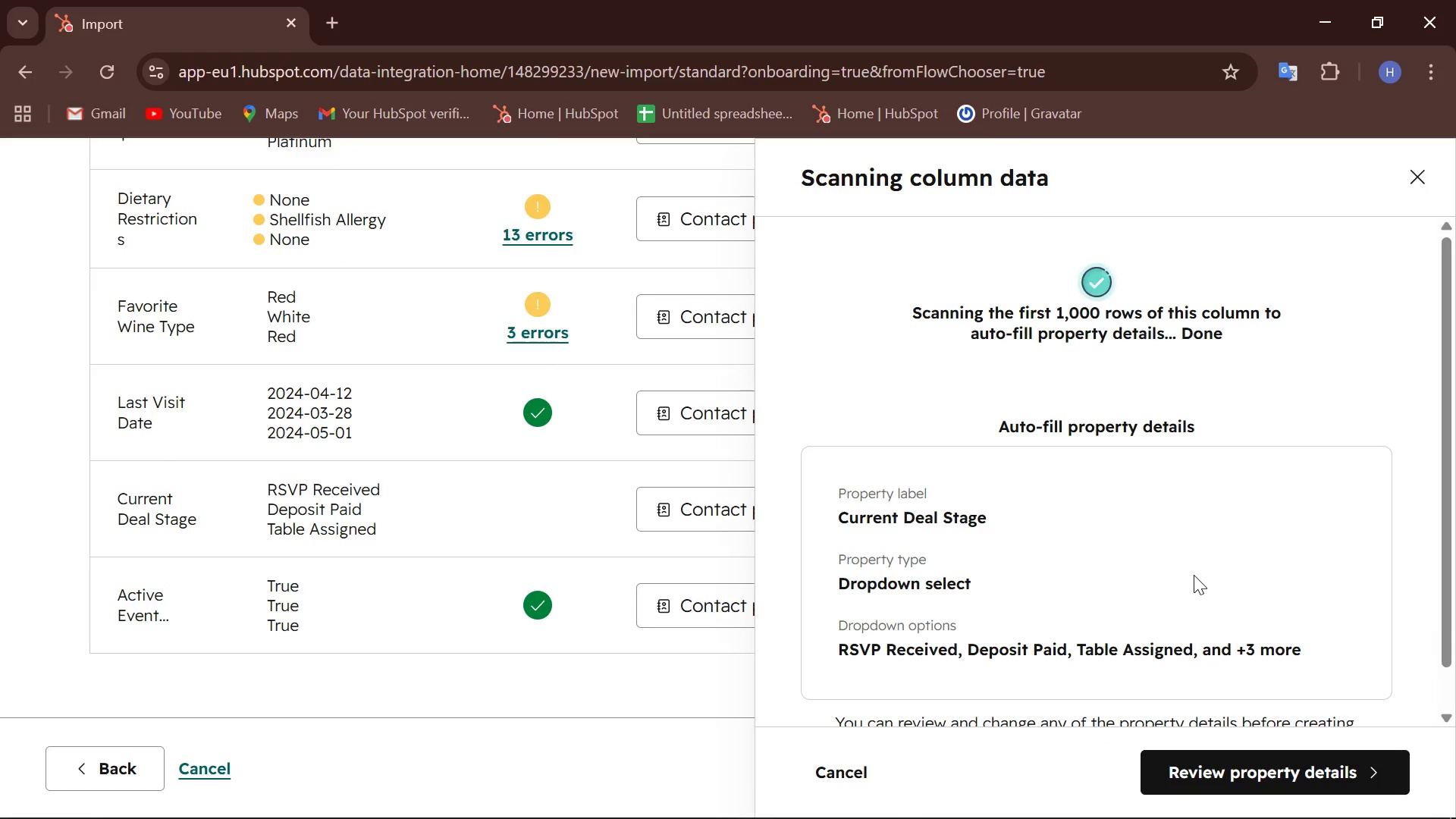 
scroll: coordinate [1193, 575], scroll_direction: down, amount: 3.0
 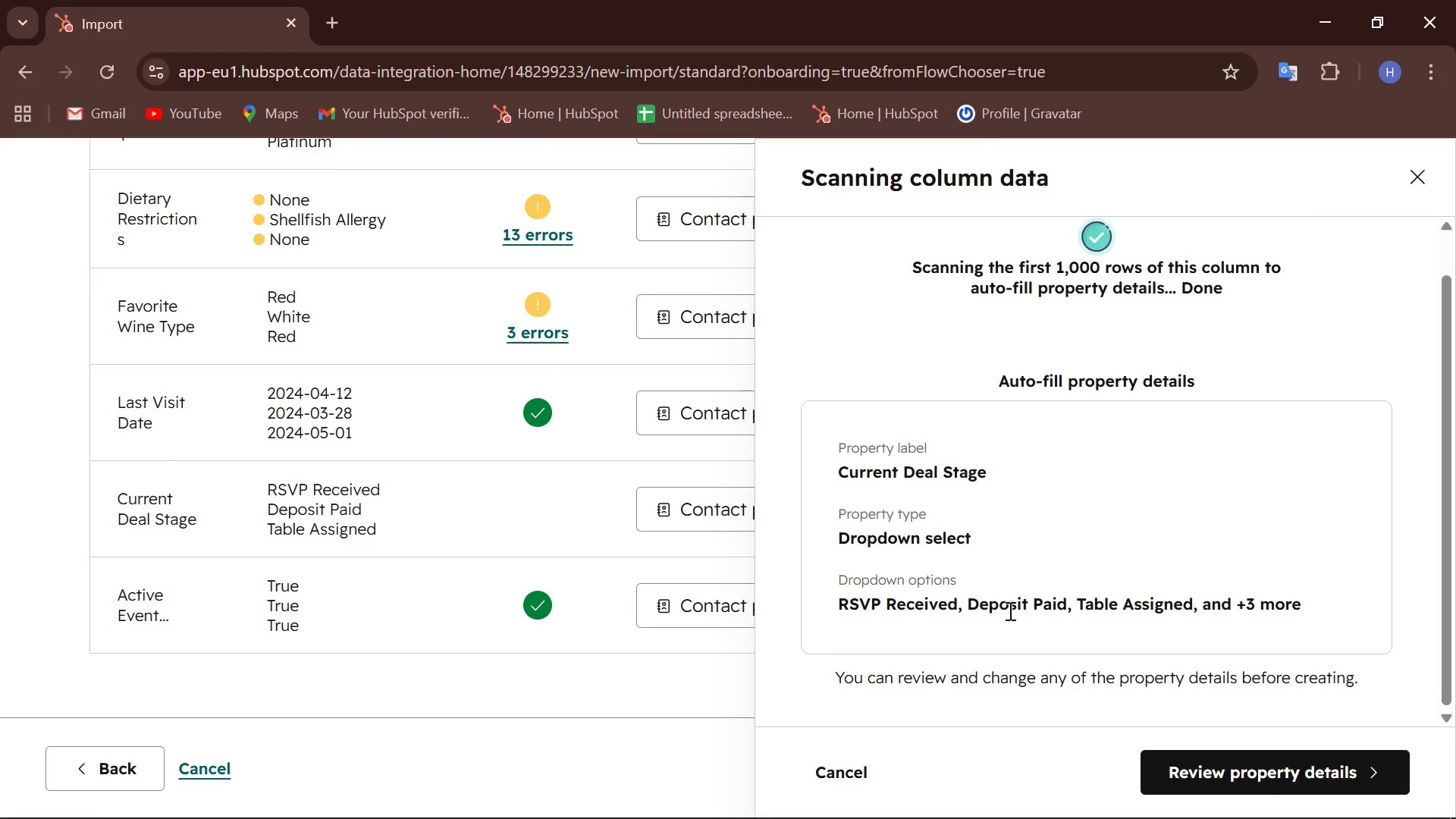 
left_click([1234, 777])
 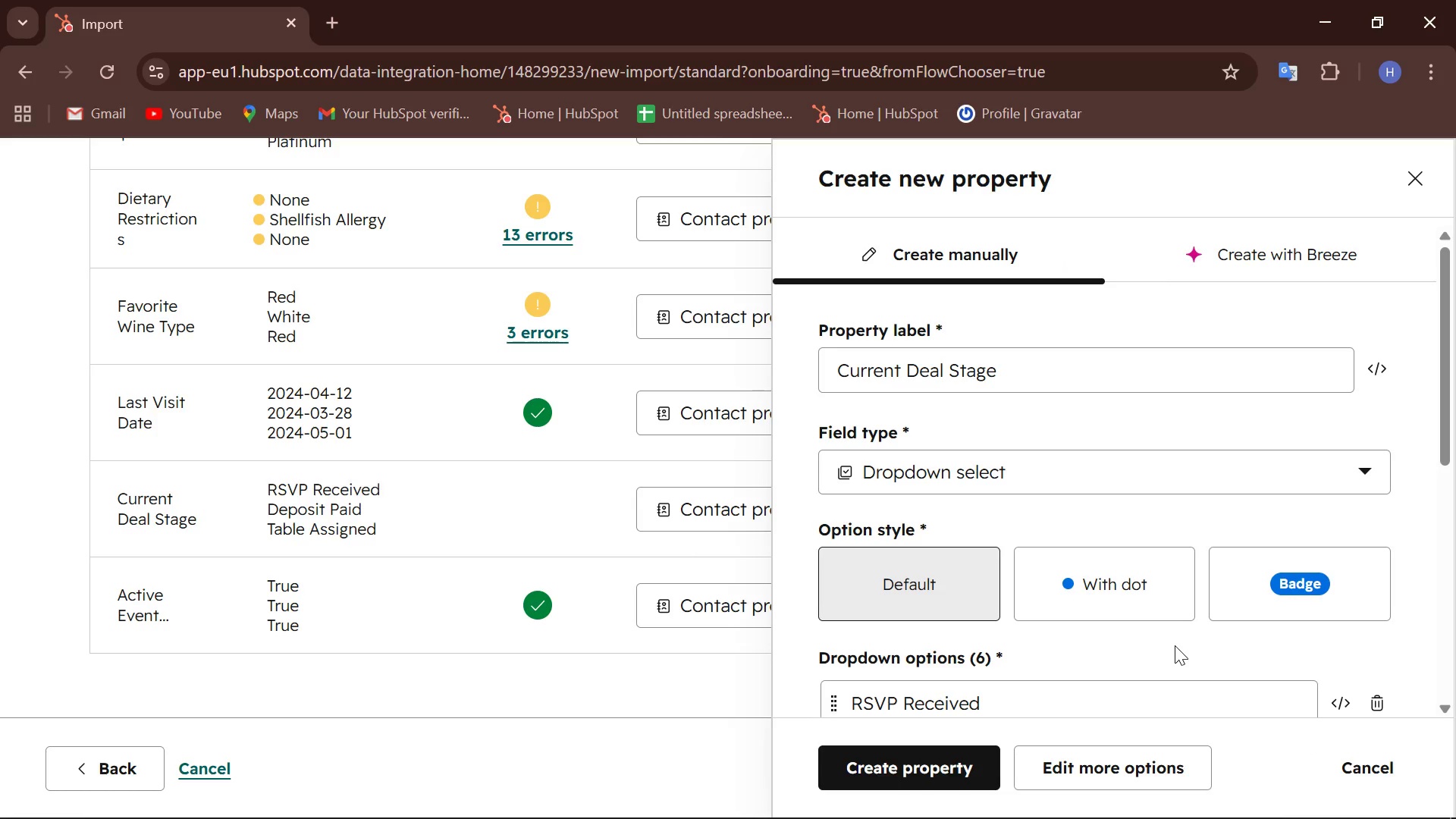 
scroll: coordinate [1129, 597], scroll_direction: down, amount: 4.0
 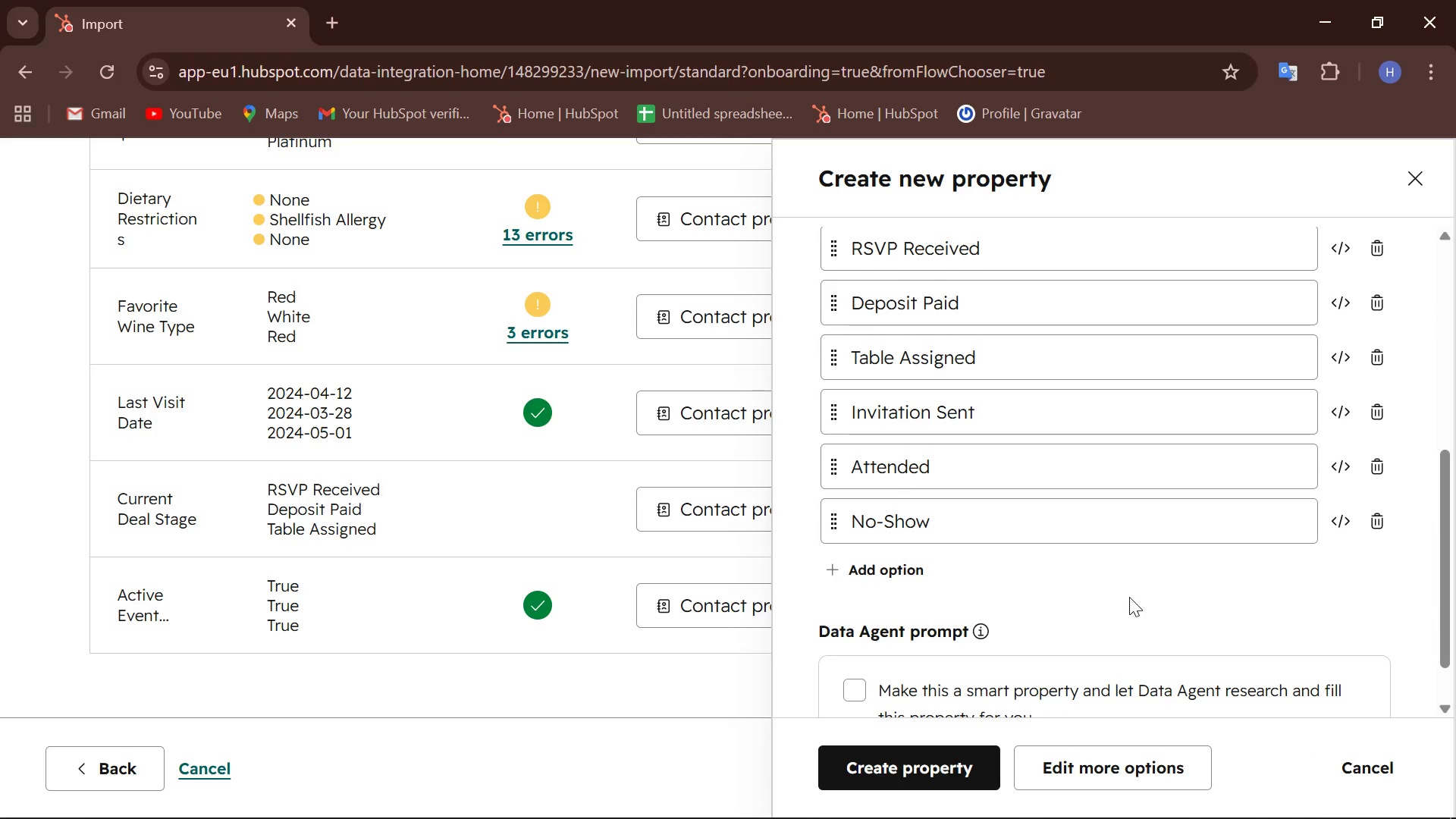 
scroll: coordinate [1129, 597], scroll_direction: up, amount: 2.0
 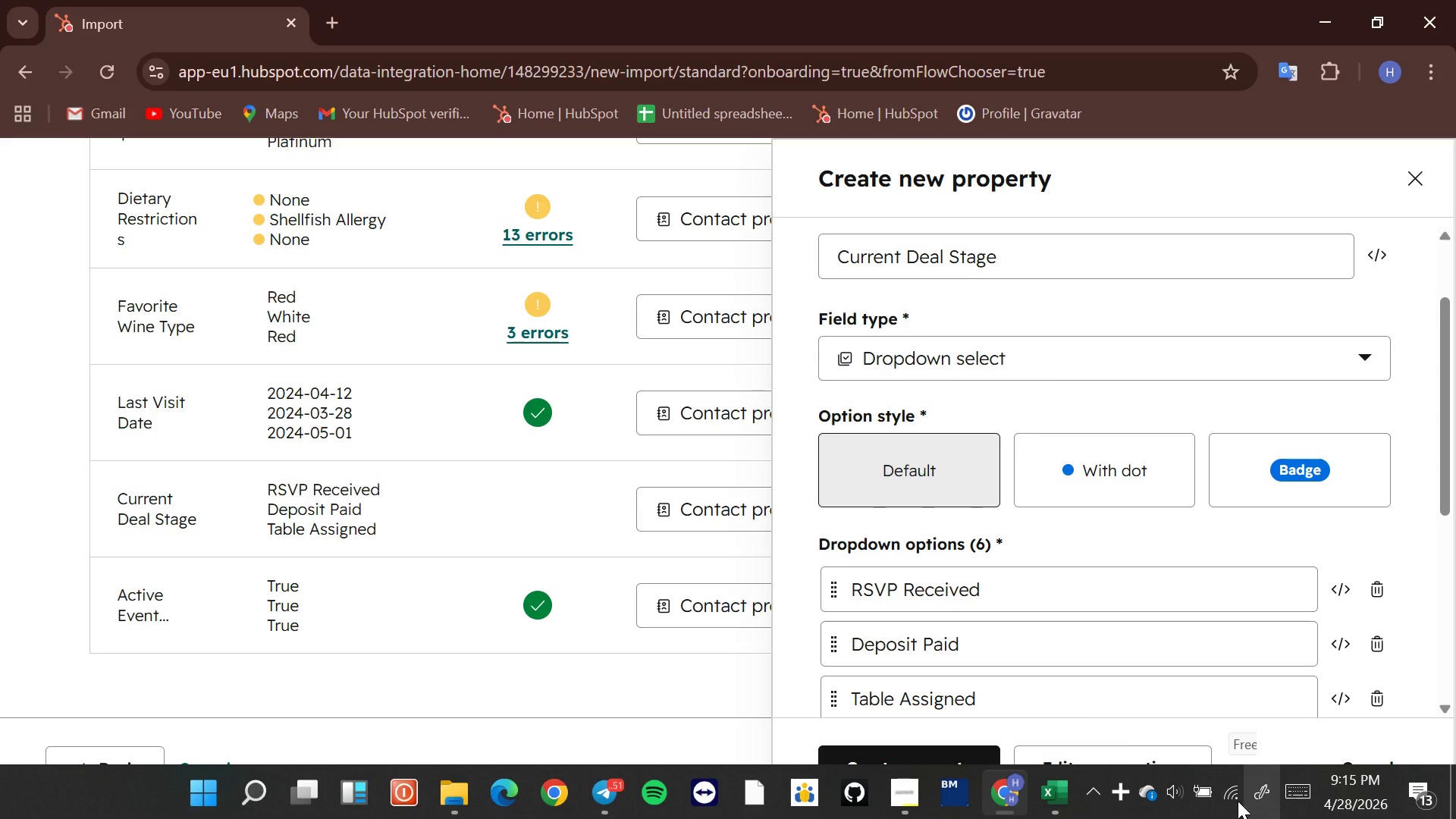 
right_click([1125, 783])
 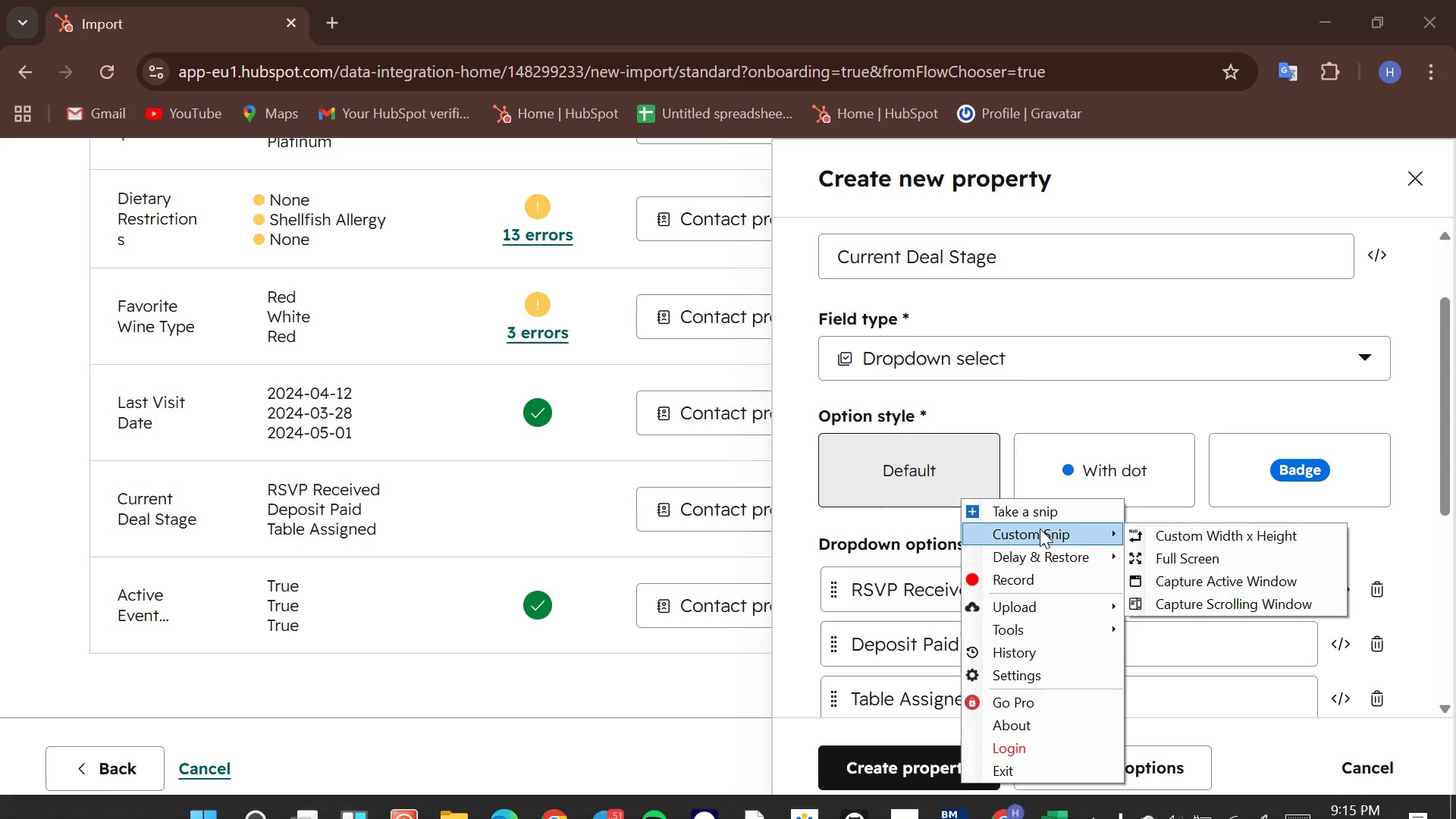 
left_click([1038, 510])
 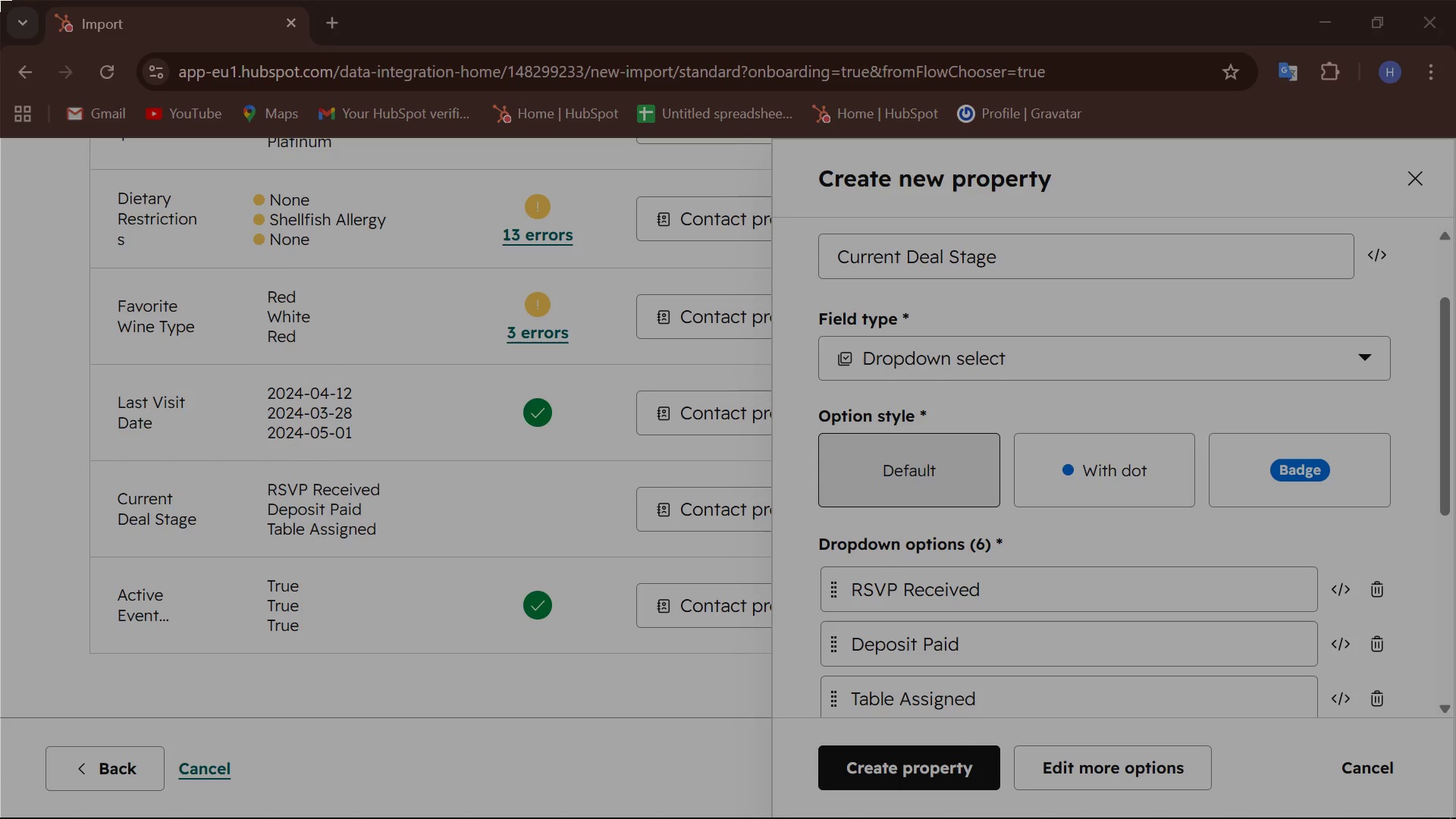 
left_click_drag(start_coordinate=[0, 0], to_coordinate=[1455, 818])
 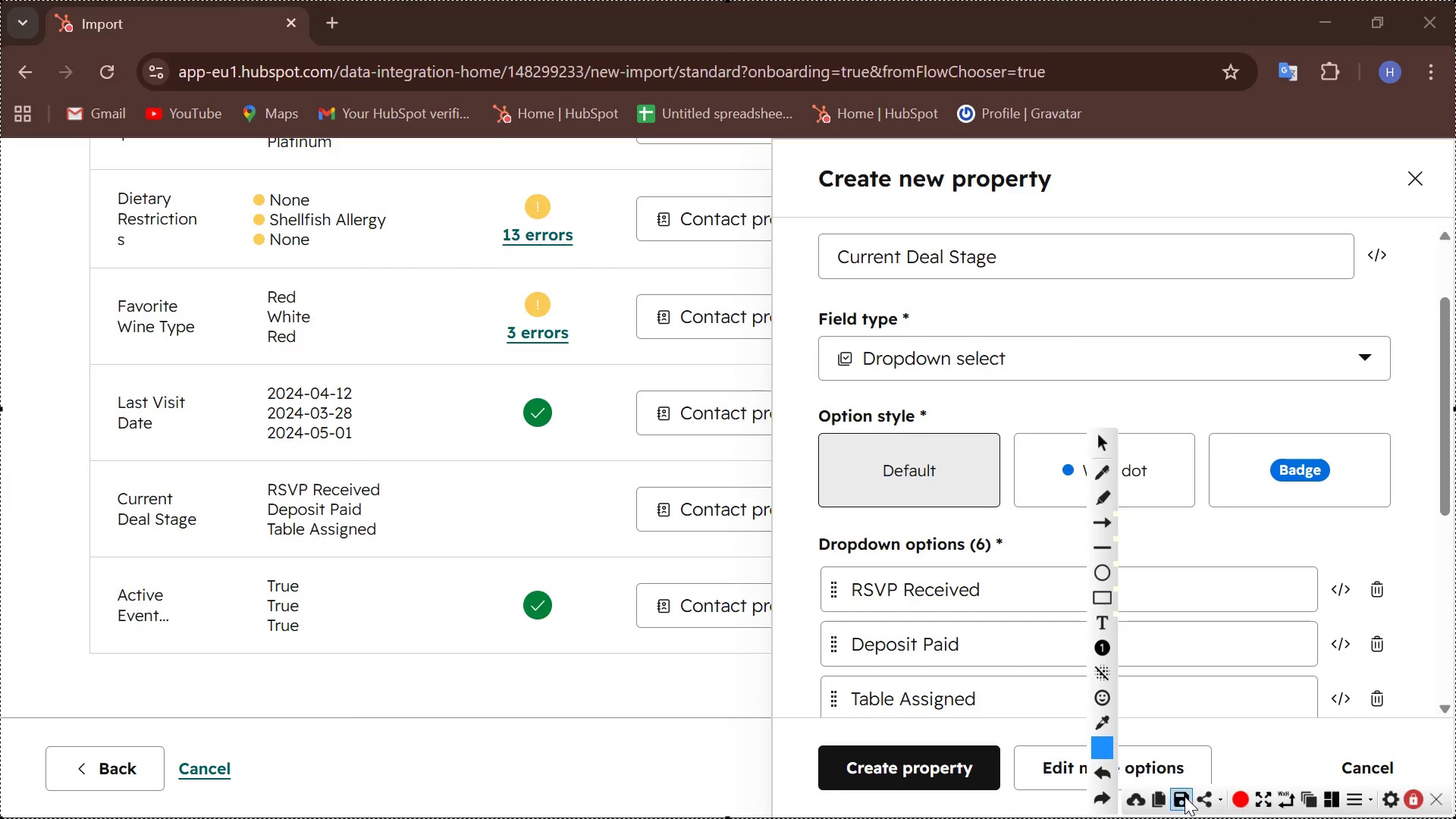 
left_click([1185, 795])
 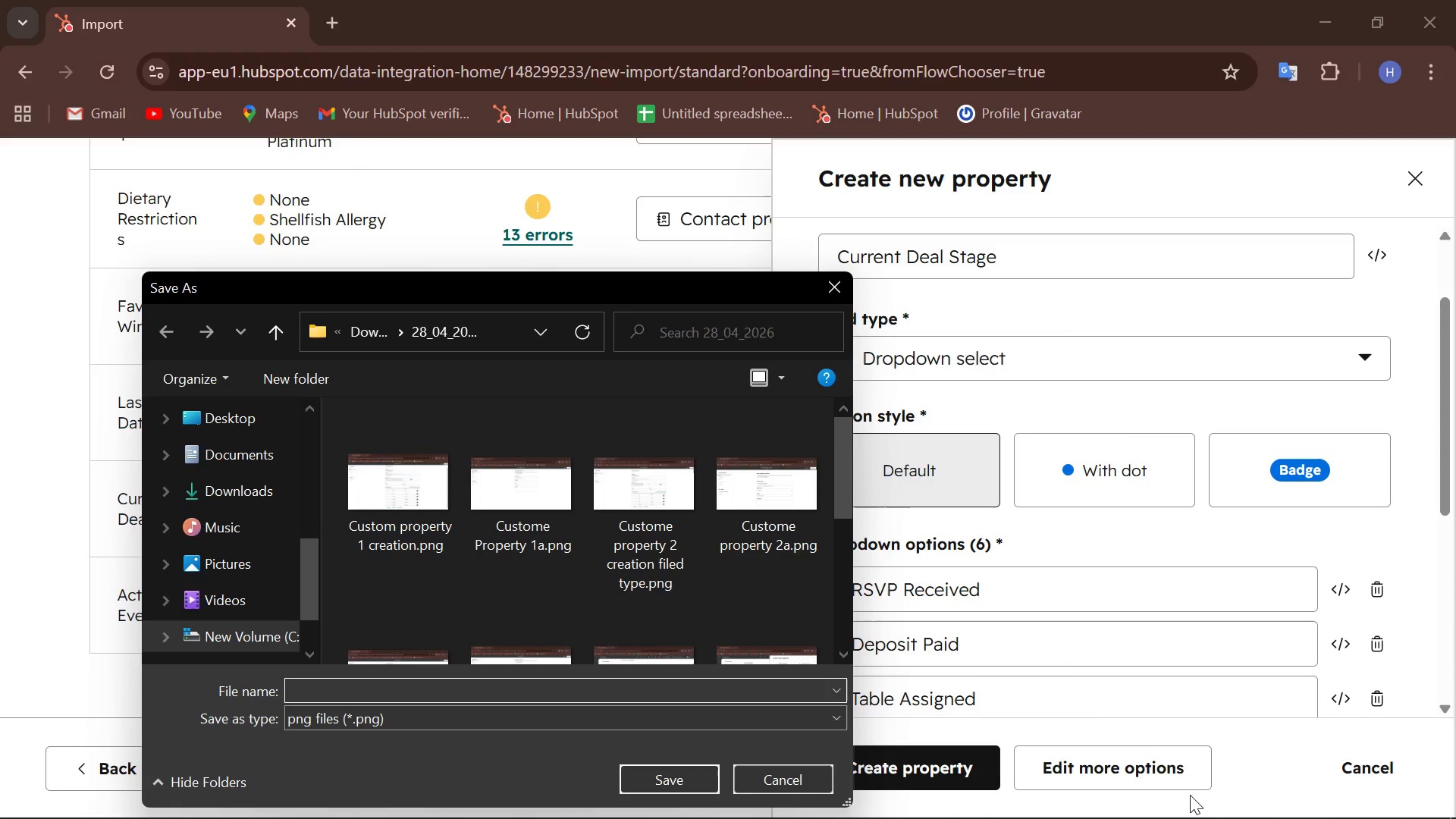 
key(Shift+ArrowRight)
 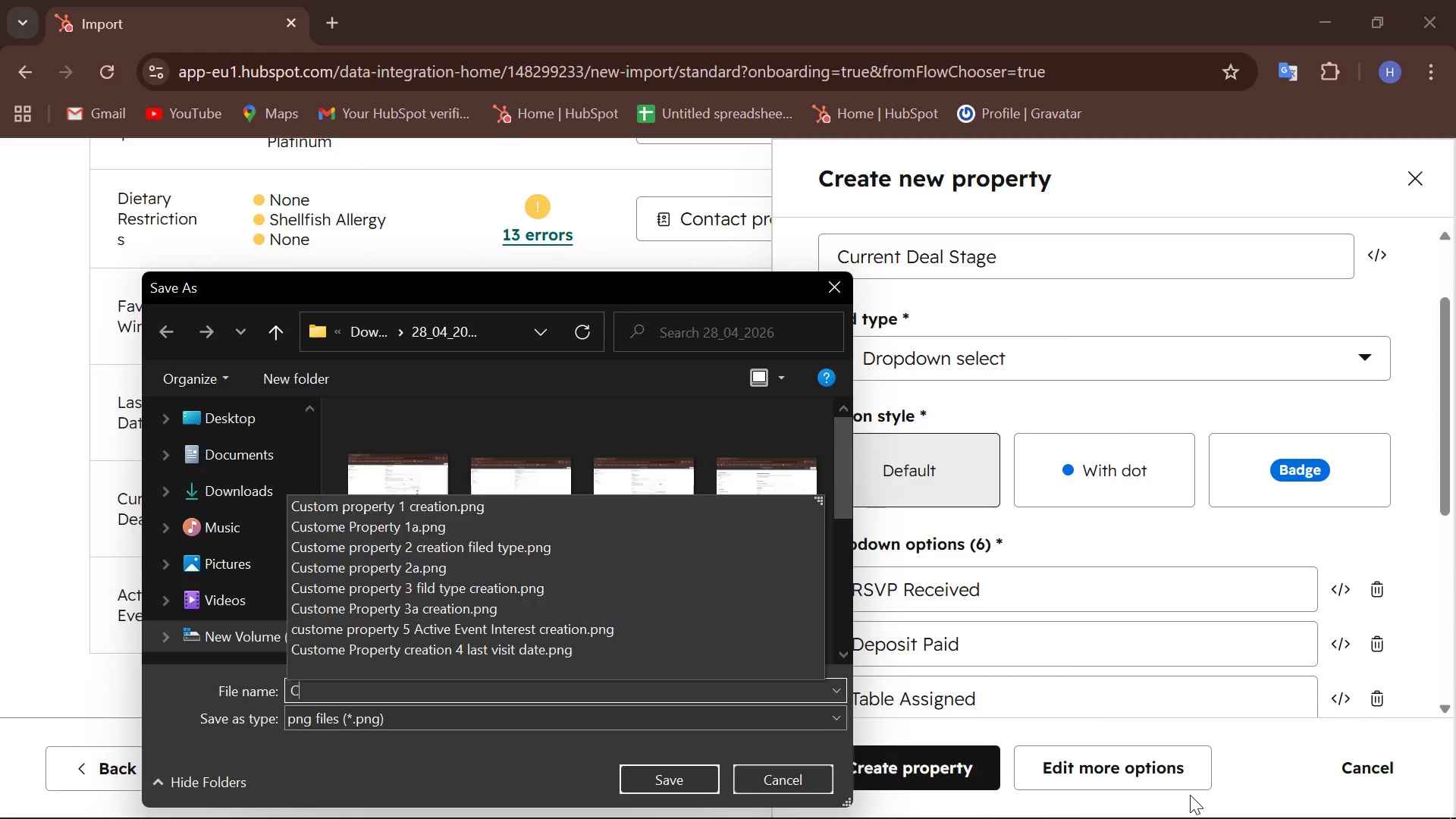 
type(Custome property 6 )
 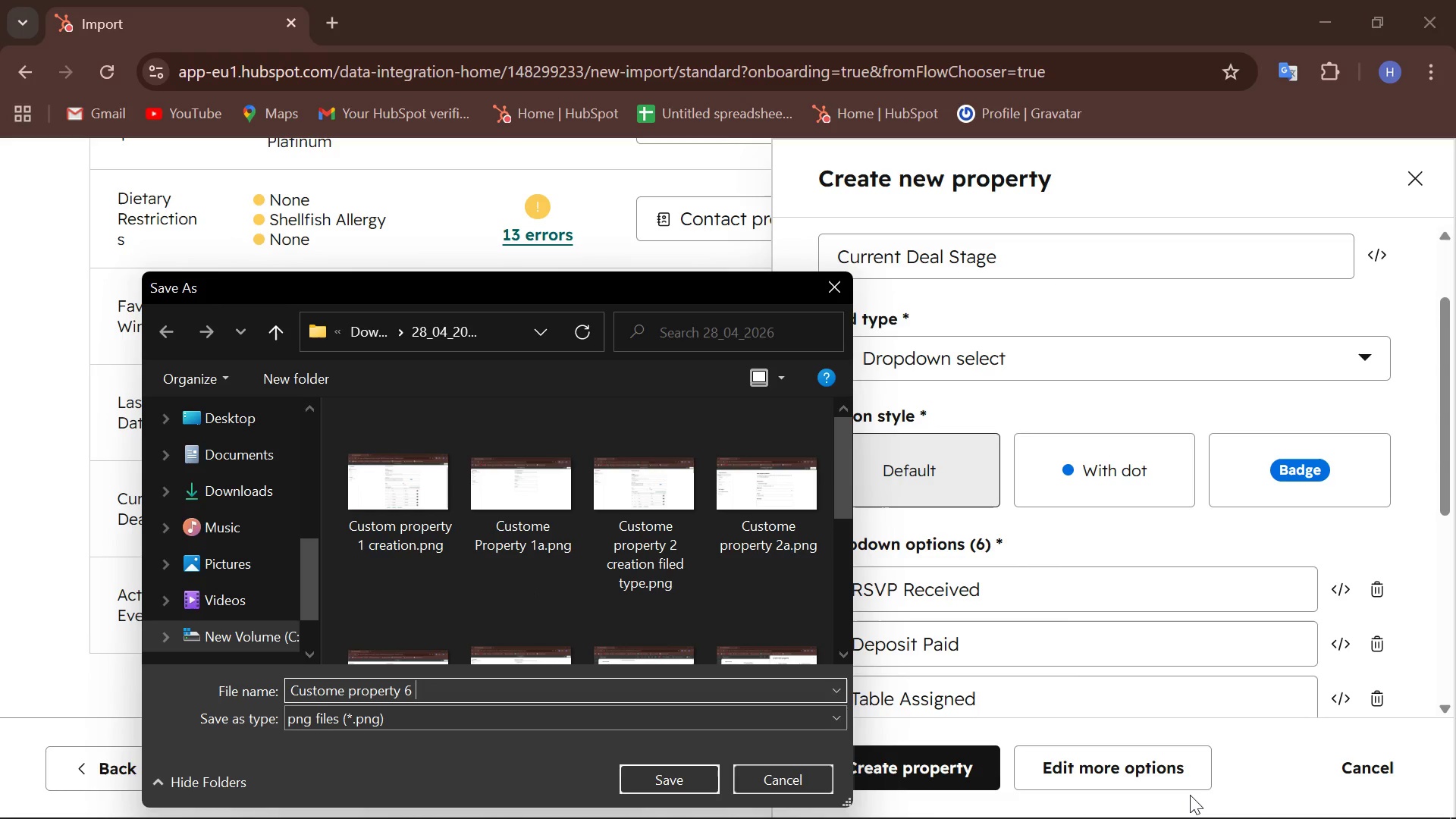 
type(current deal stage creation)
 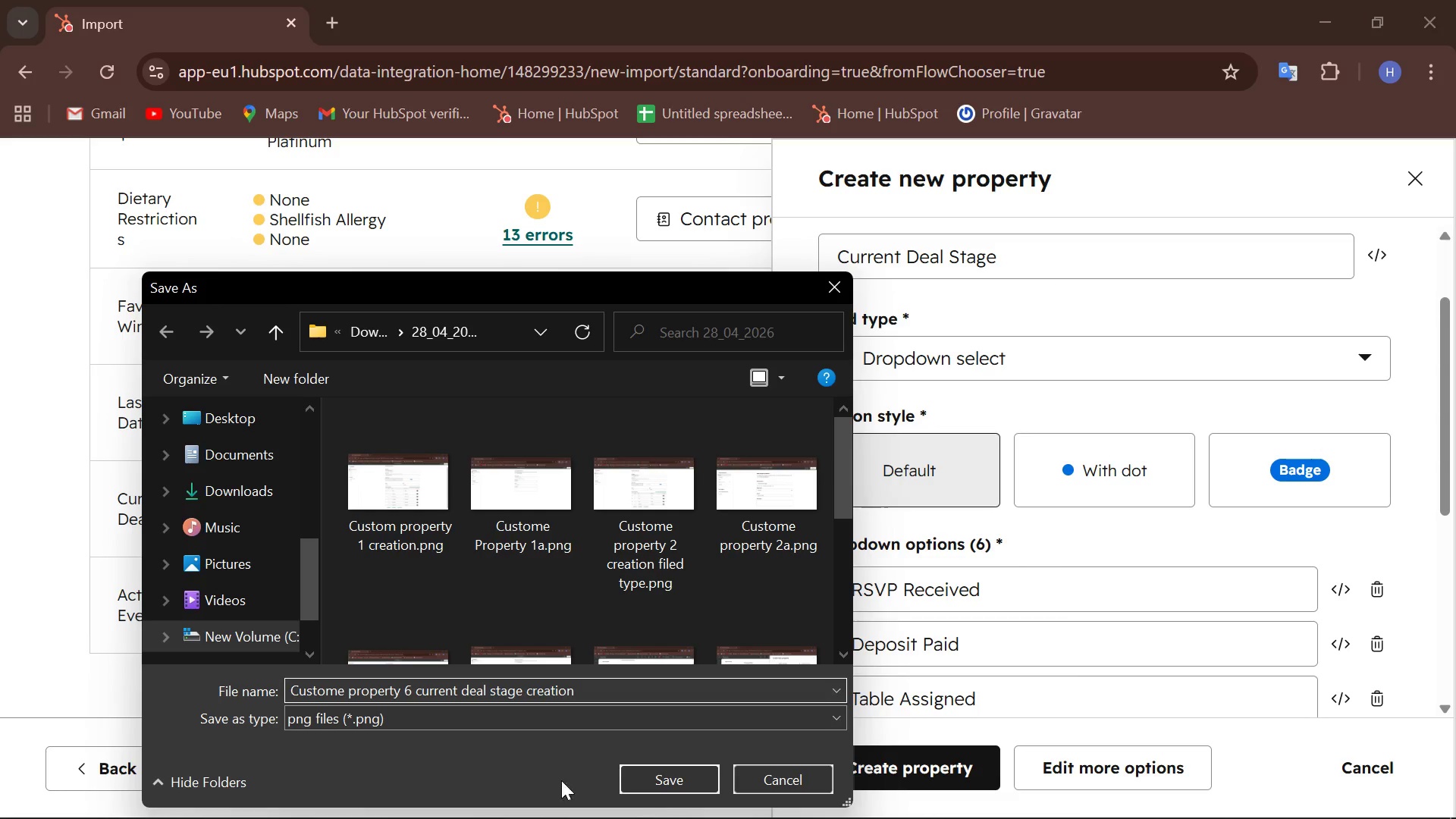 
left_click([662, 781])
 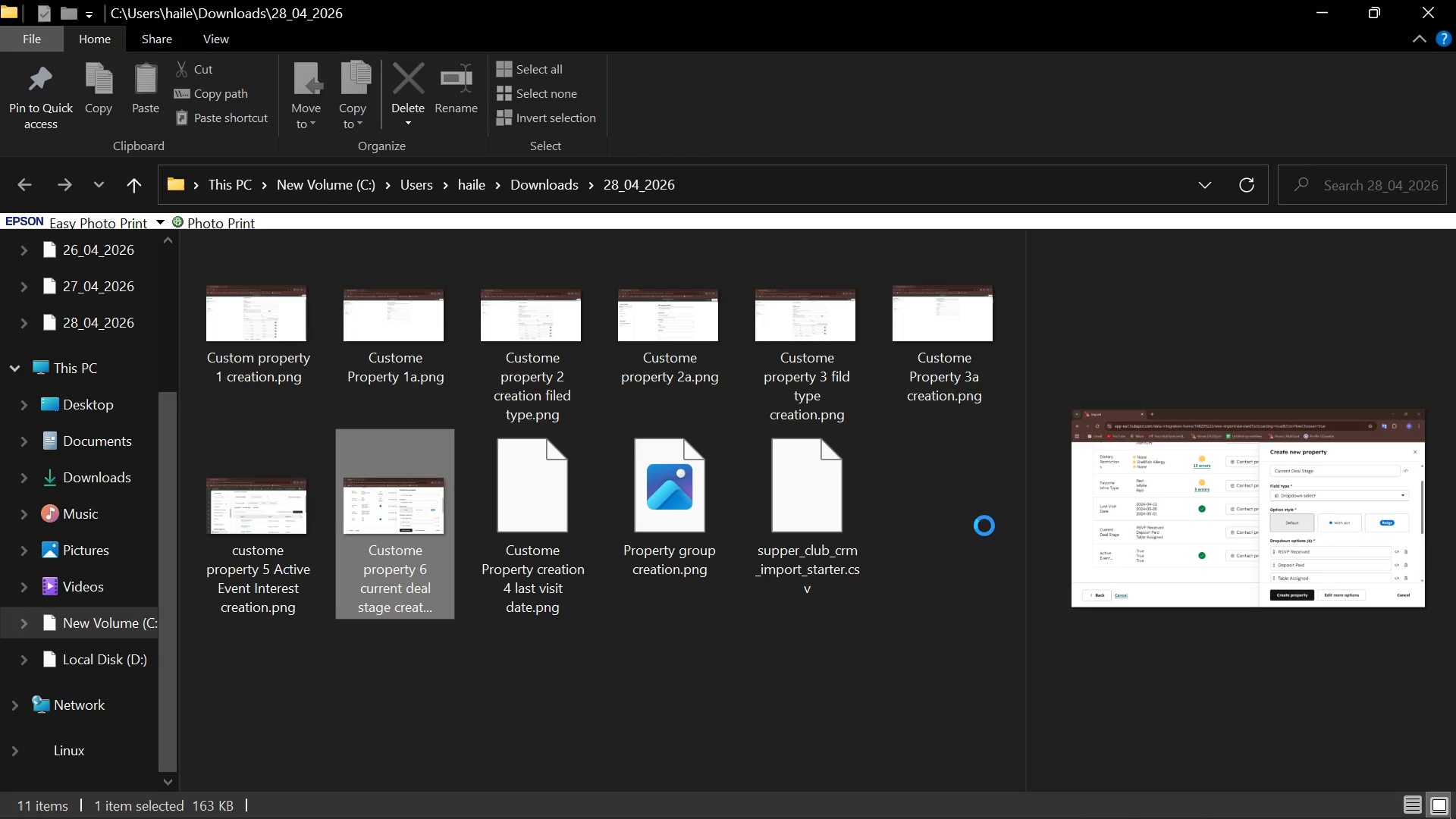 
left_click([1428, 7])
 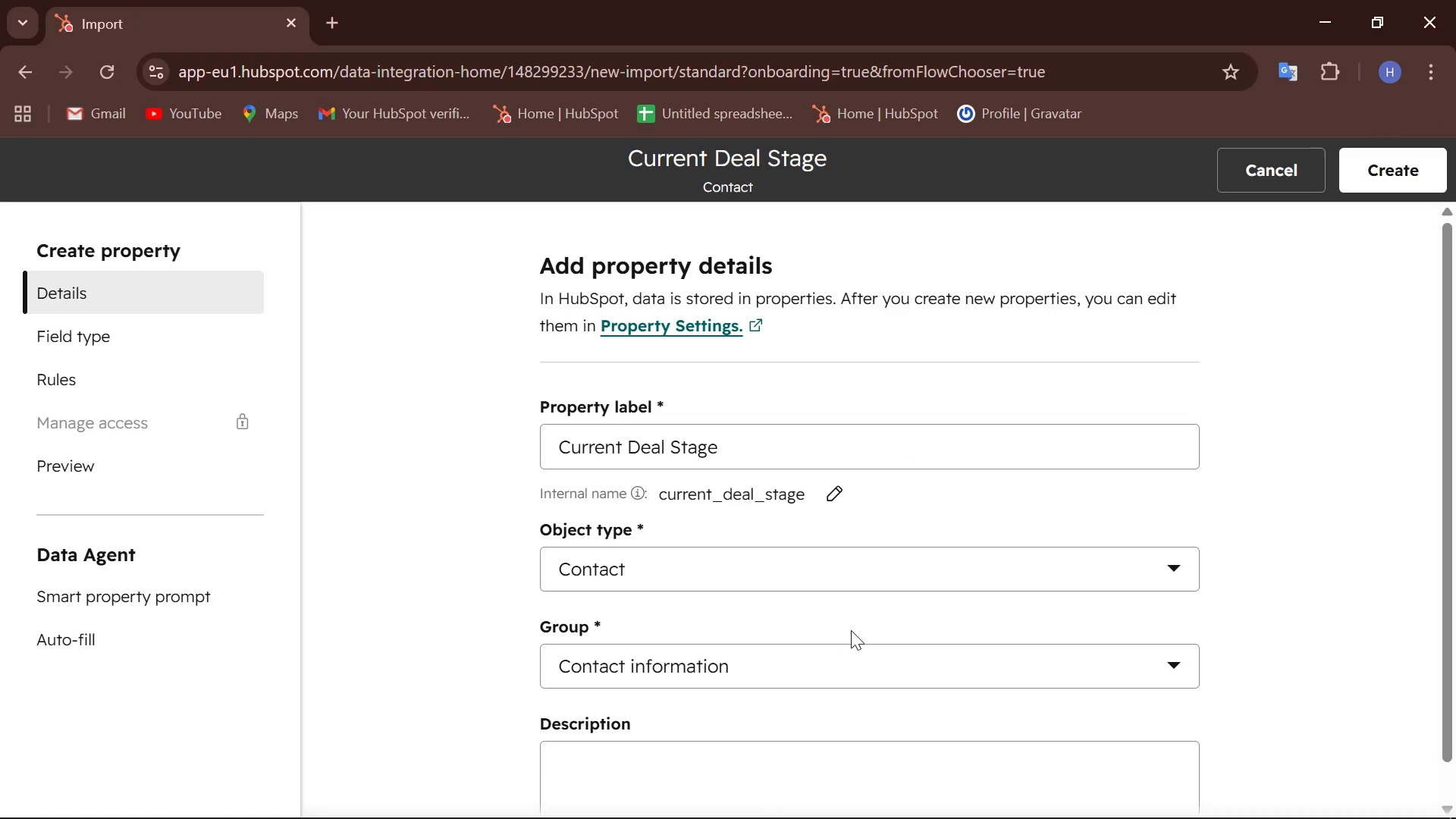 
left_click([894, 666])
 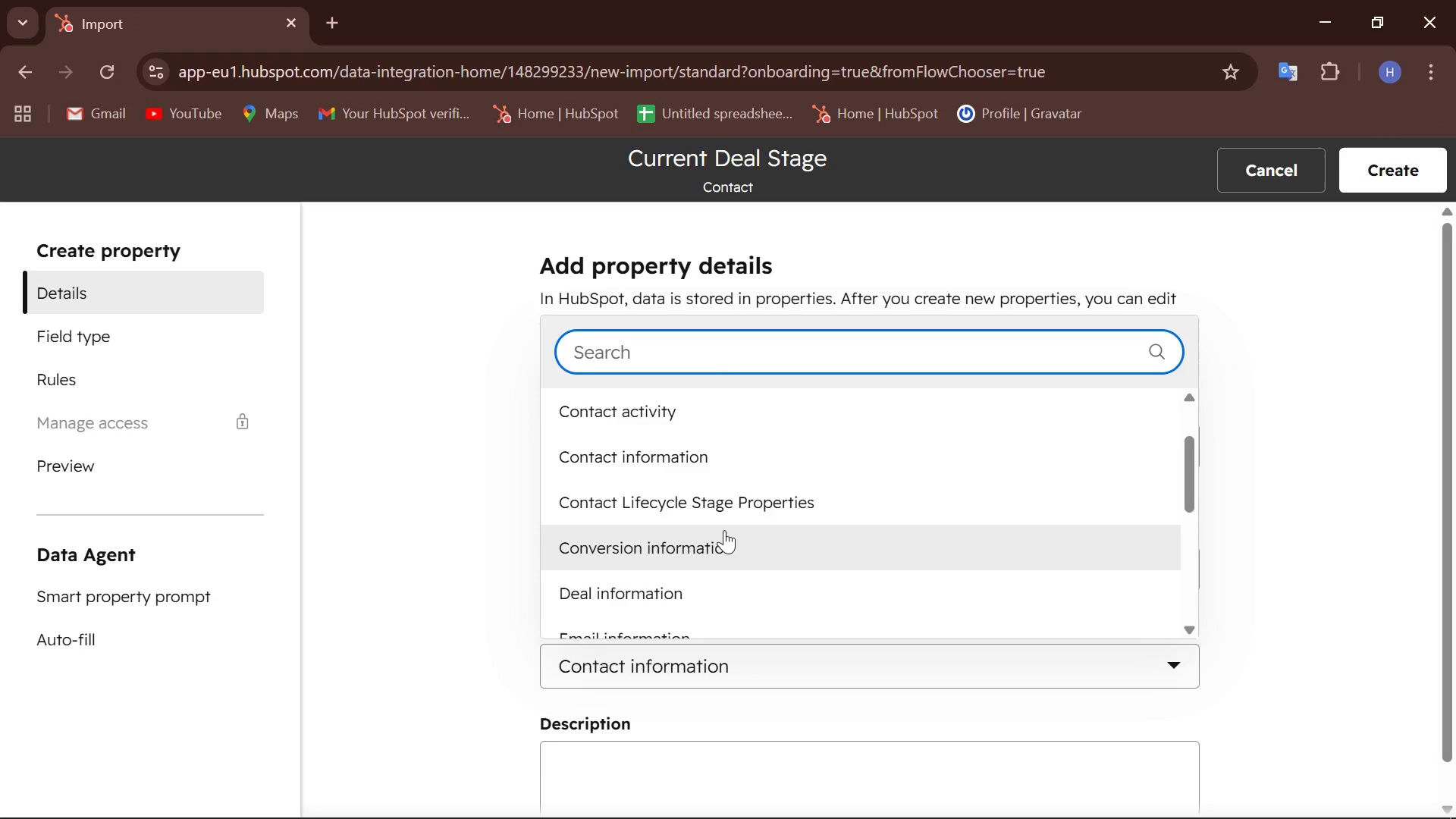 
scroll: coordinate [743, 490], scroll_direction: down, amount: 1.0
 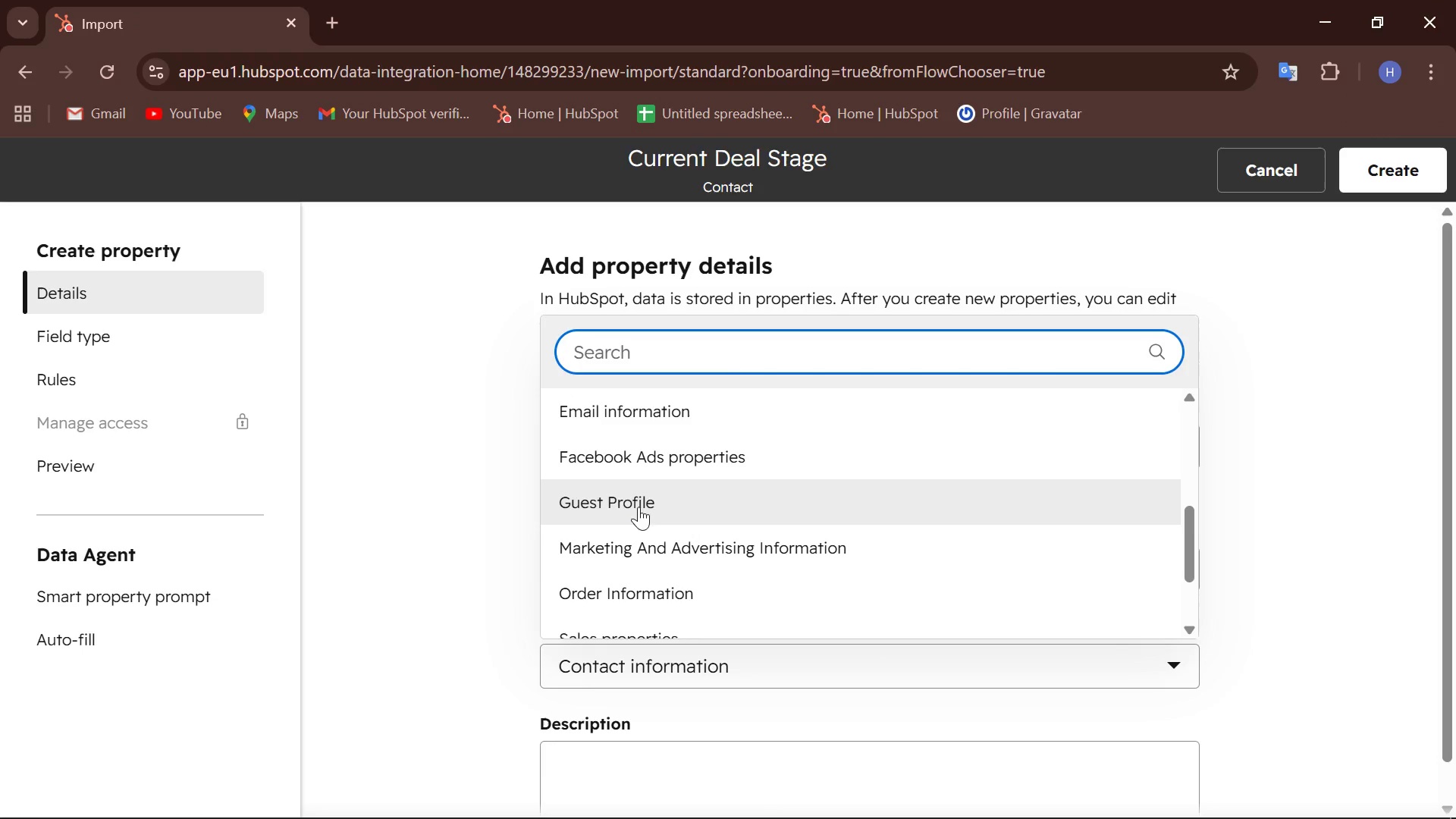 
left_click([620, 509])
 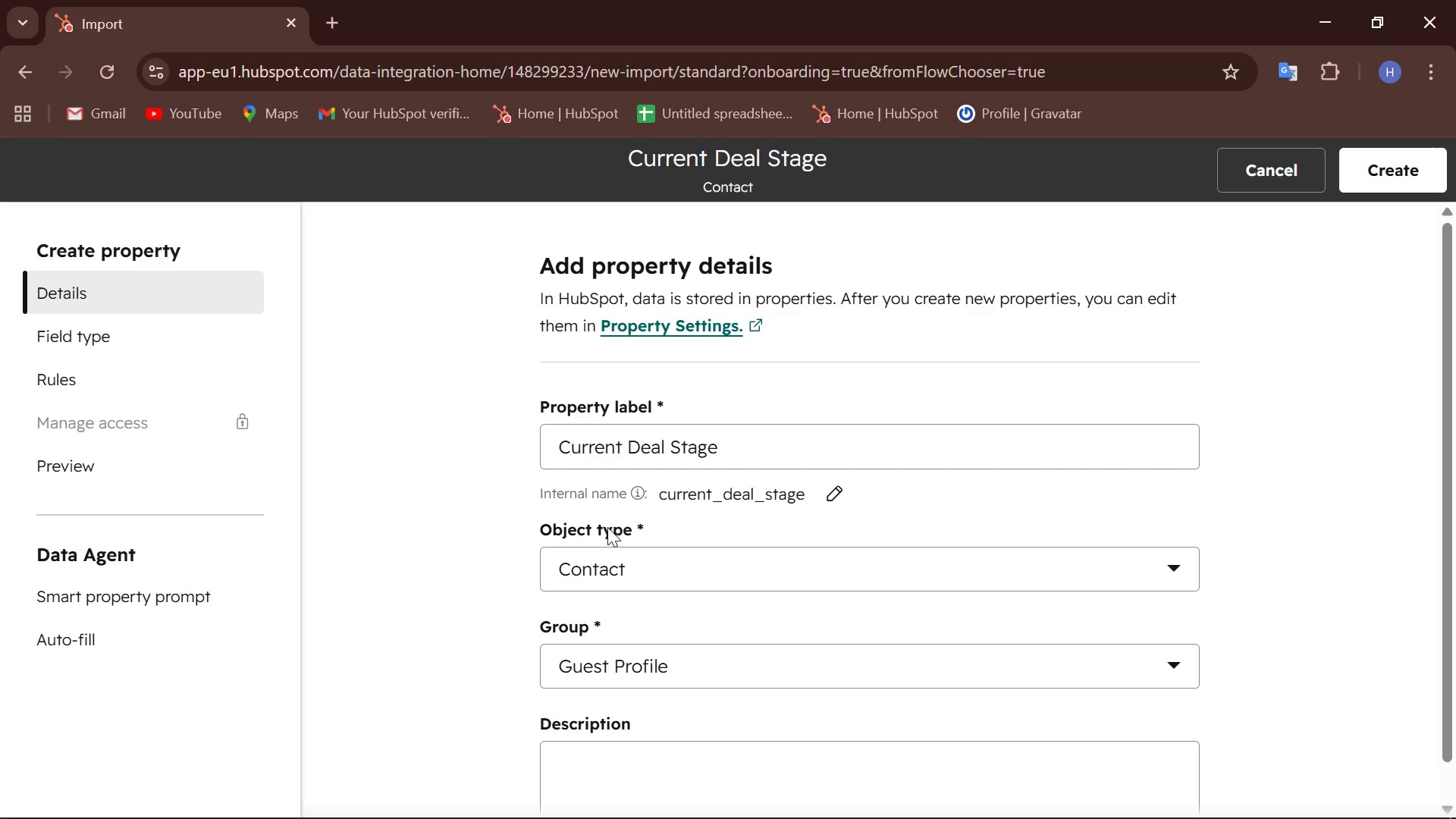 
scroll: coordinate [670, 443], scroll_direction: down, amount: 10.0
 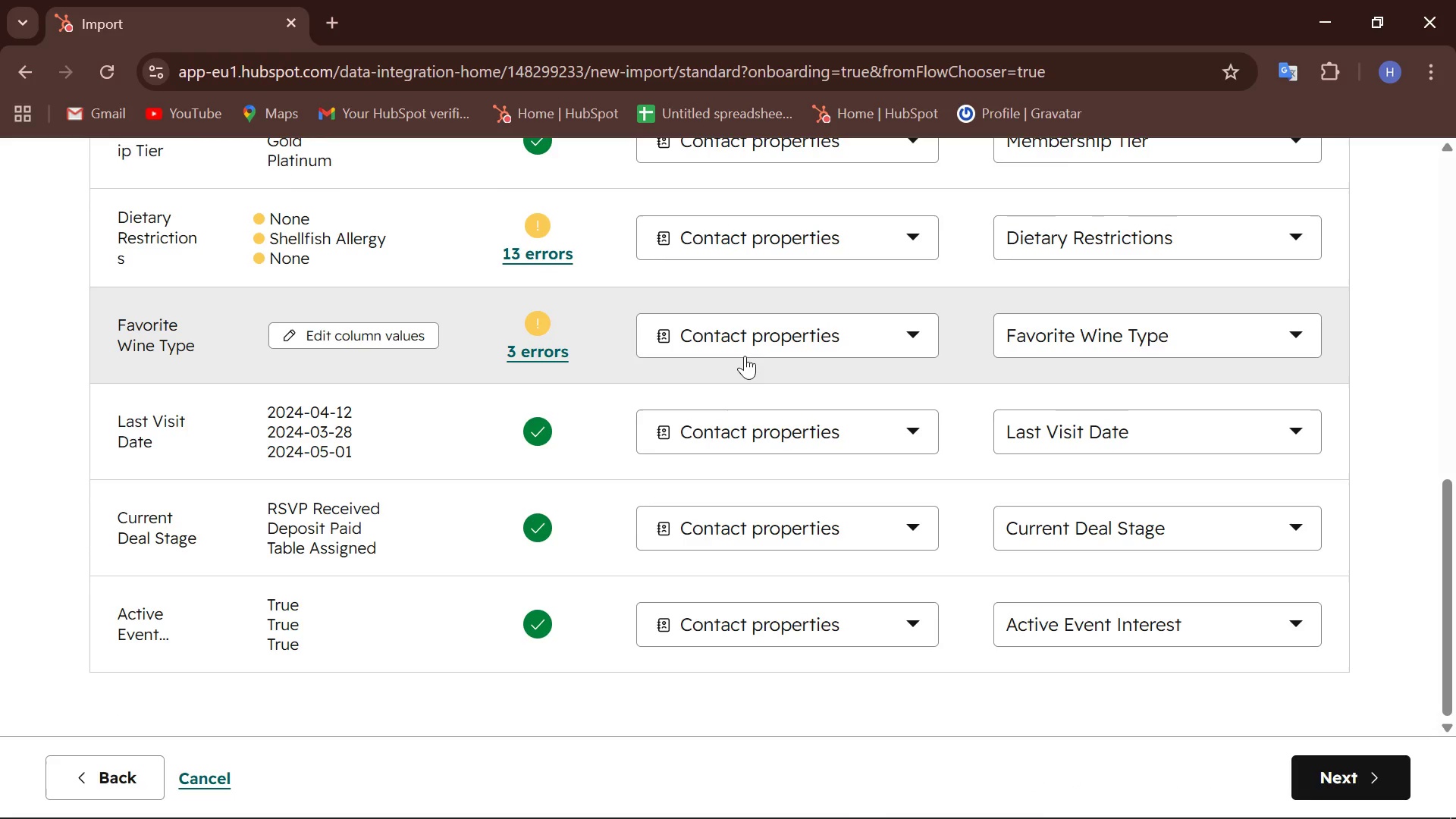 
scroll: coordinate [579, 469], scroll_direction: up, amount: 1.0
 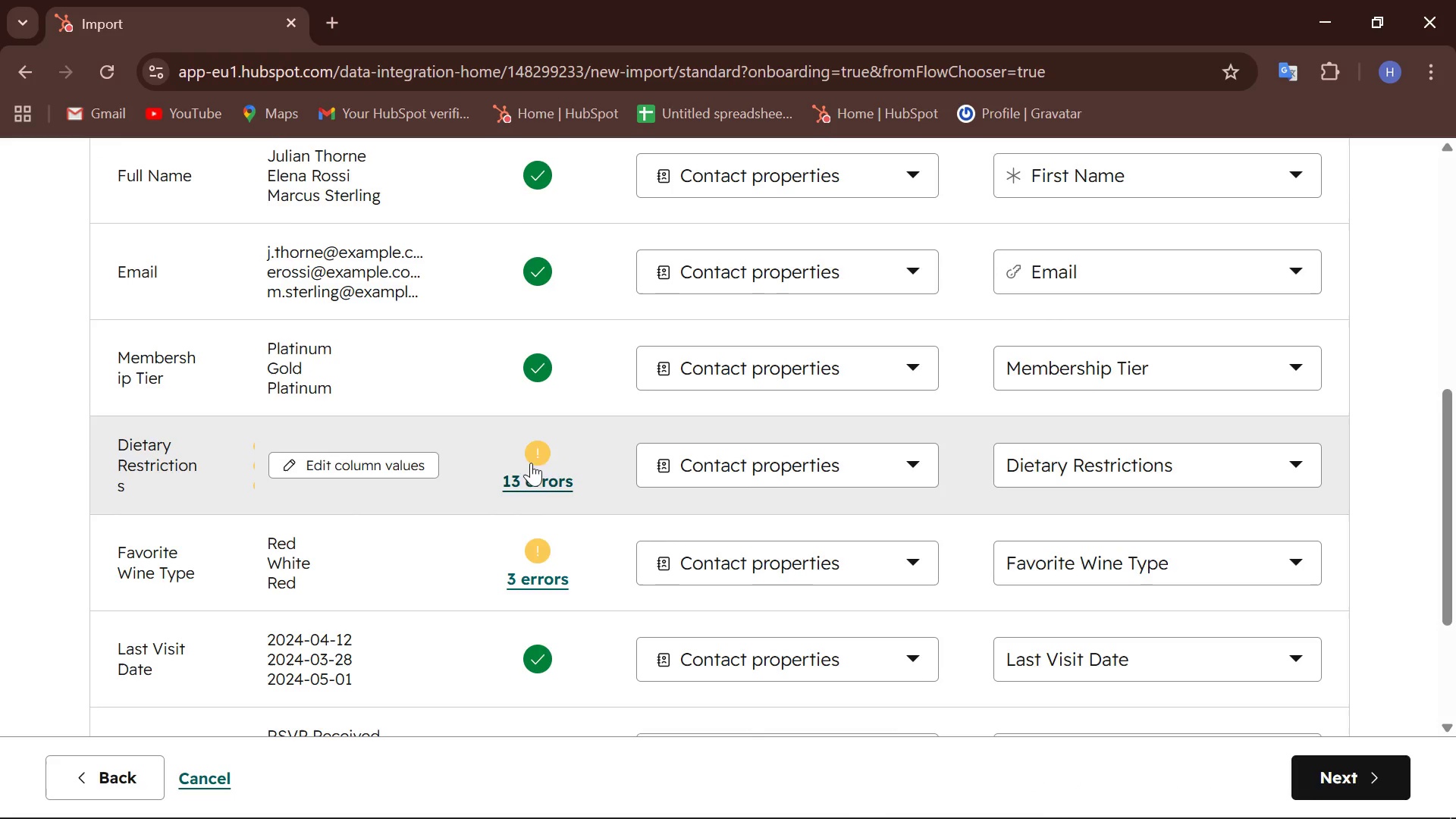 
left_click([531, 453])
 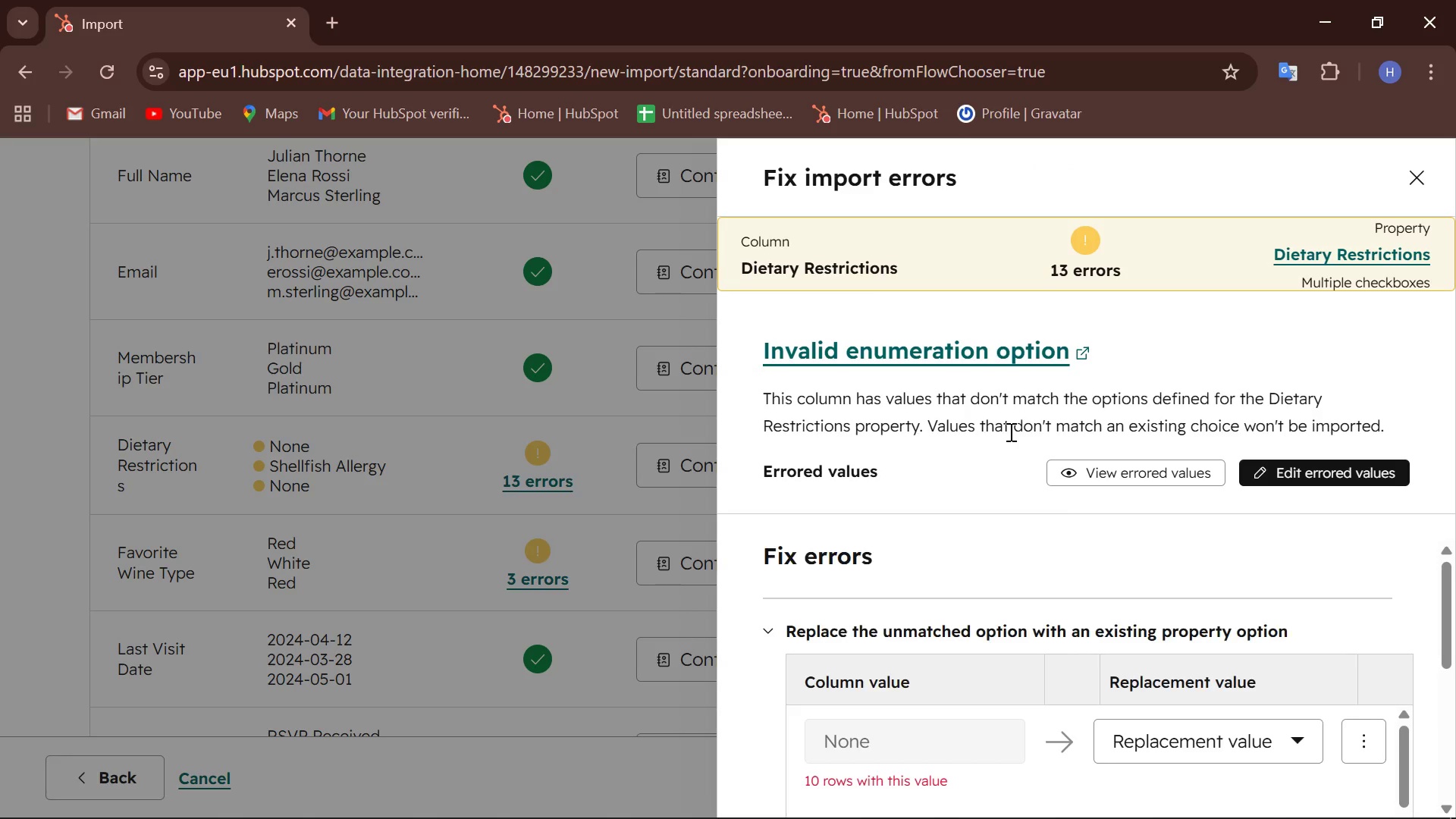 
scroll: coordinate [793, 650], scroll_direction: down, amount: 3.0
 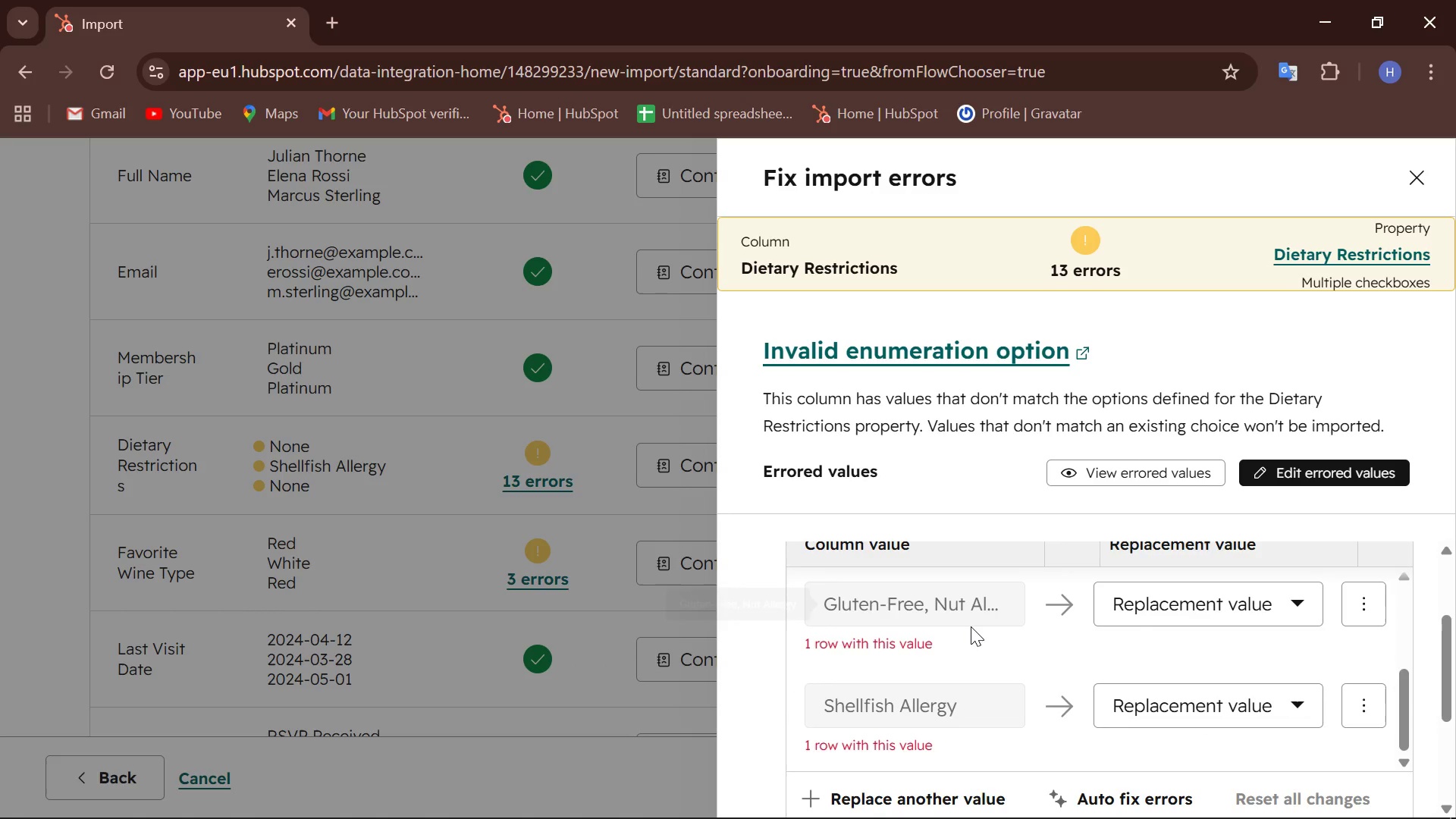 
wait(78.14)
 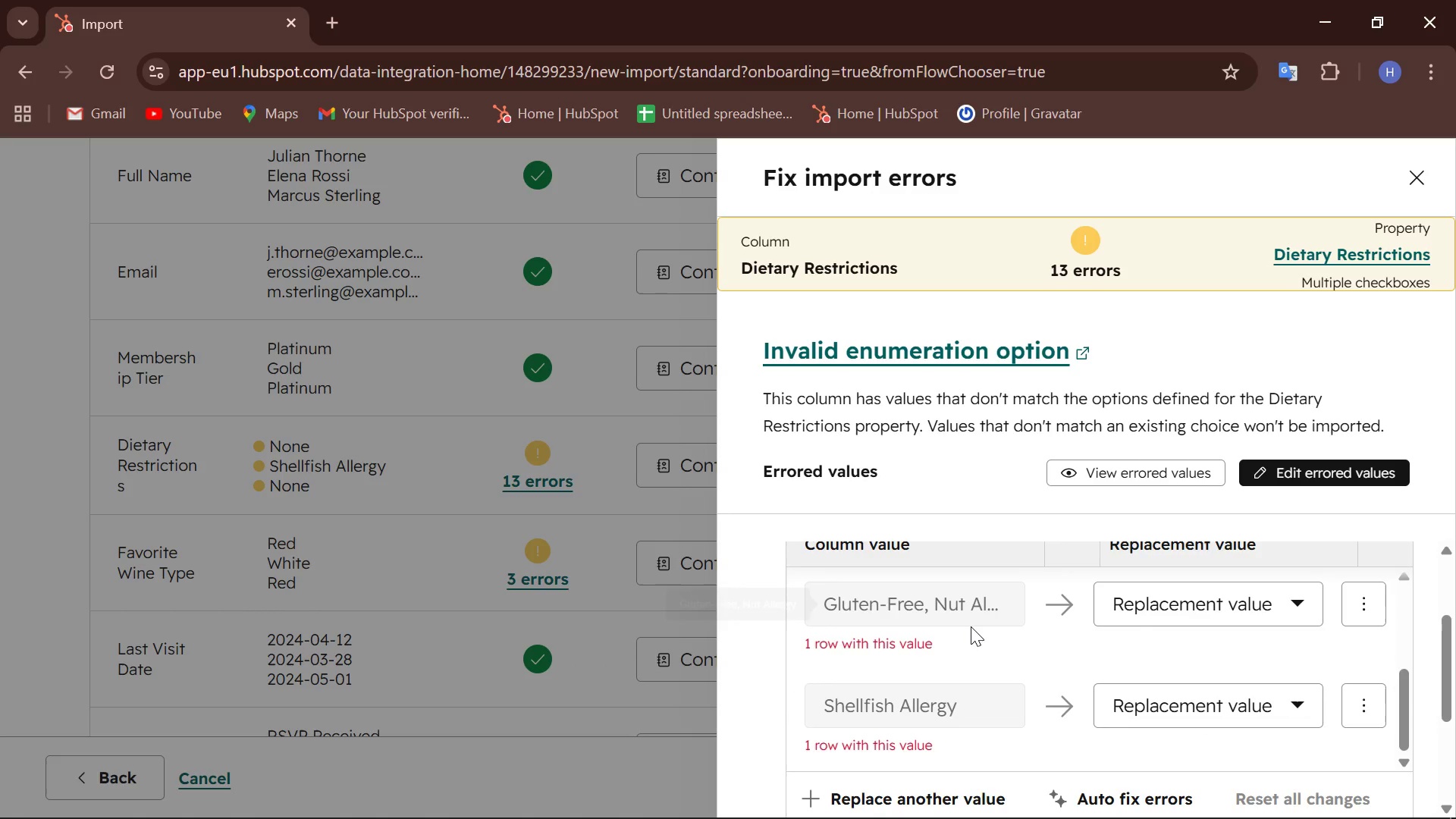 
left_click([1417, 178])
 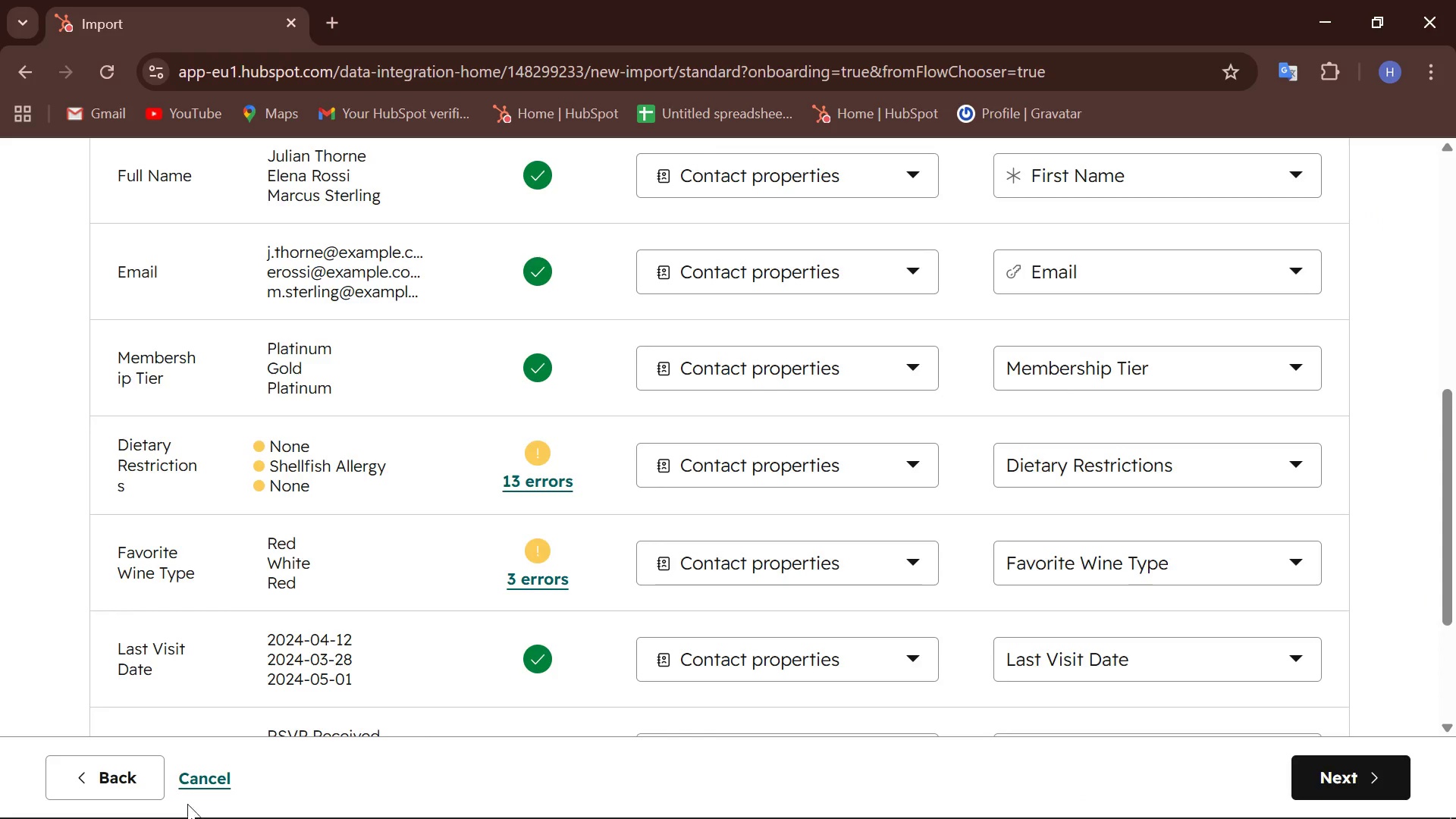 
left_click([196, 782])
 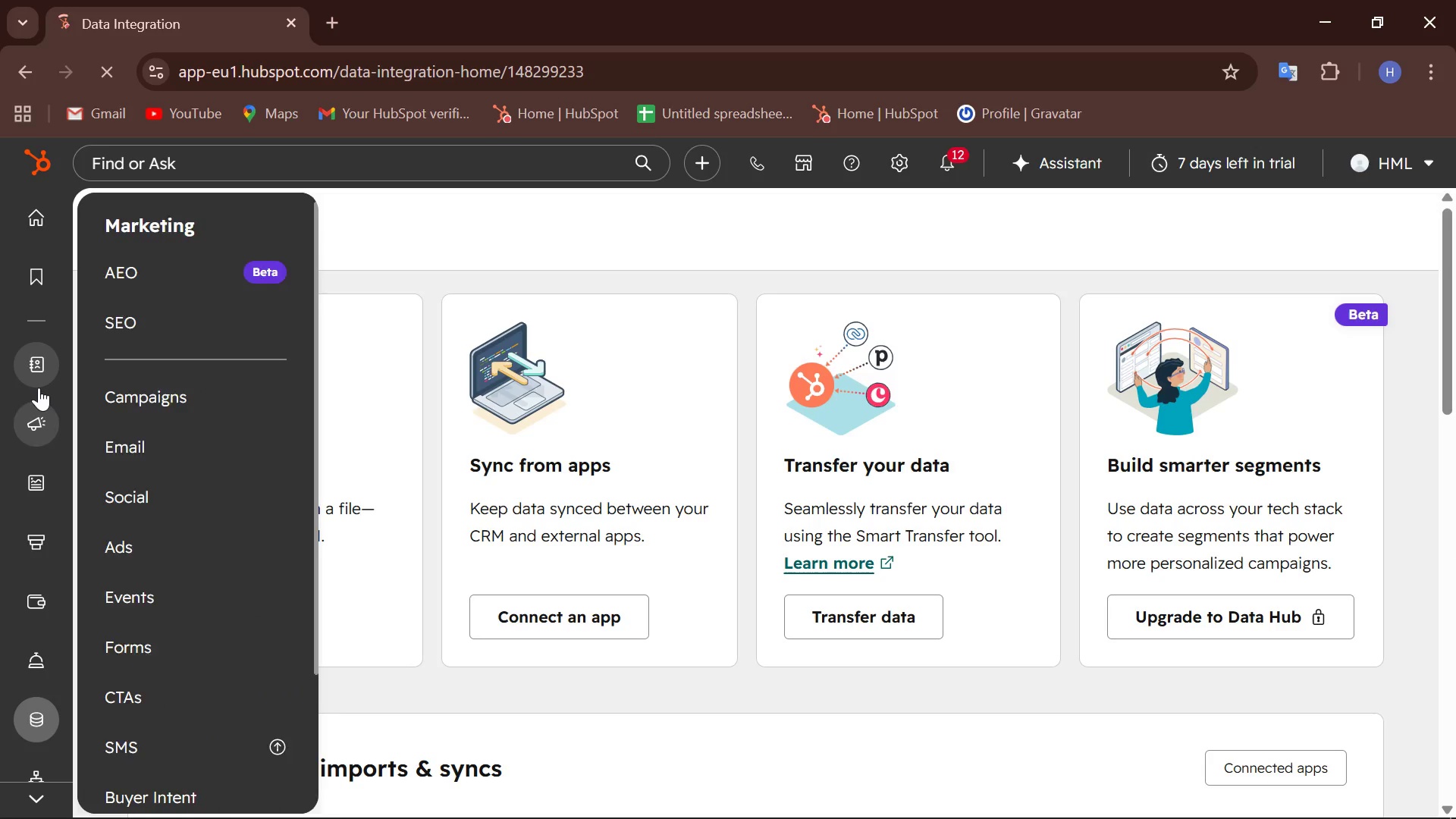 
wait(5.8)
 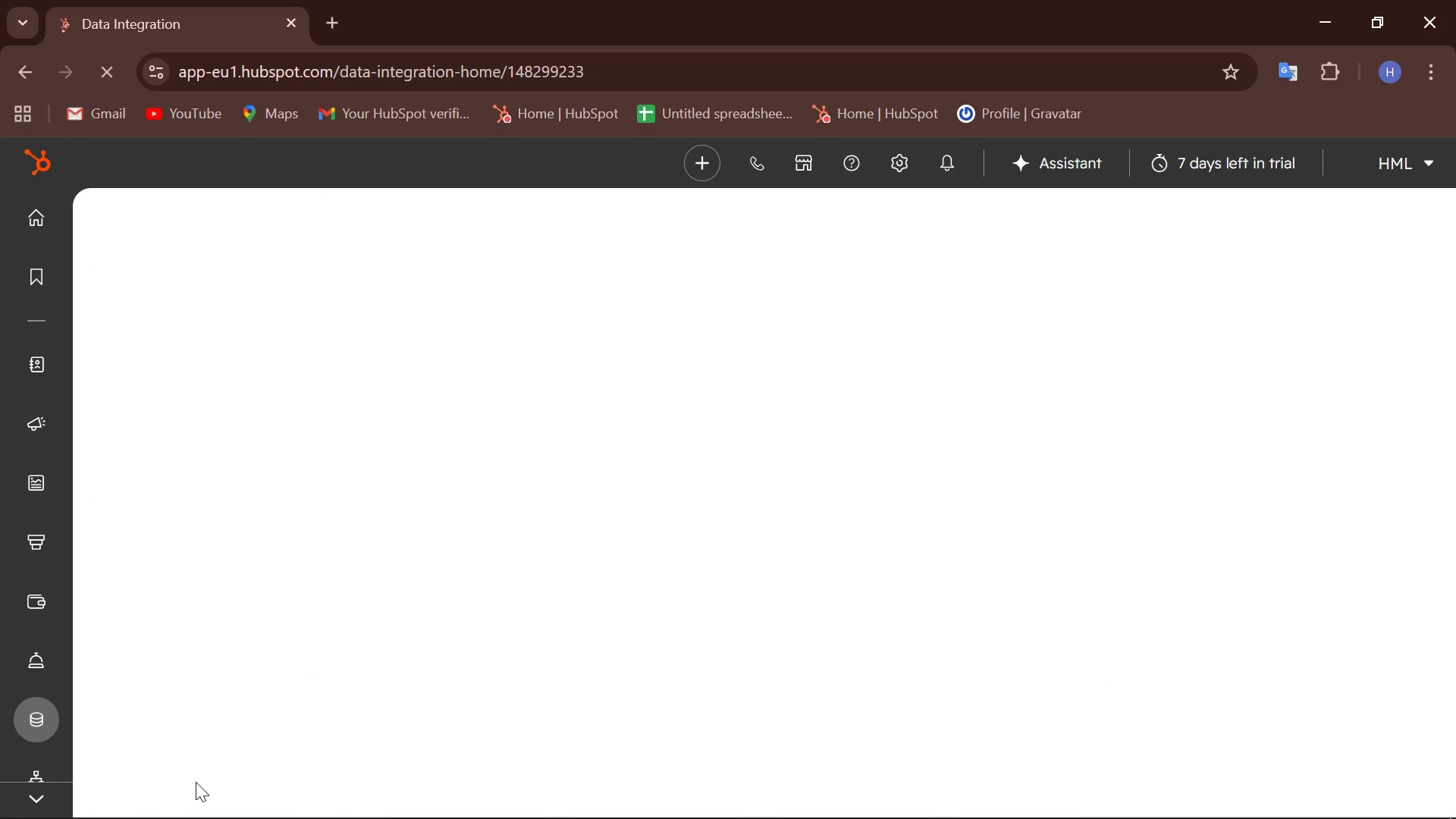 
left_click([904, 162])
 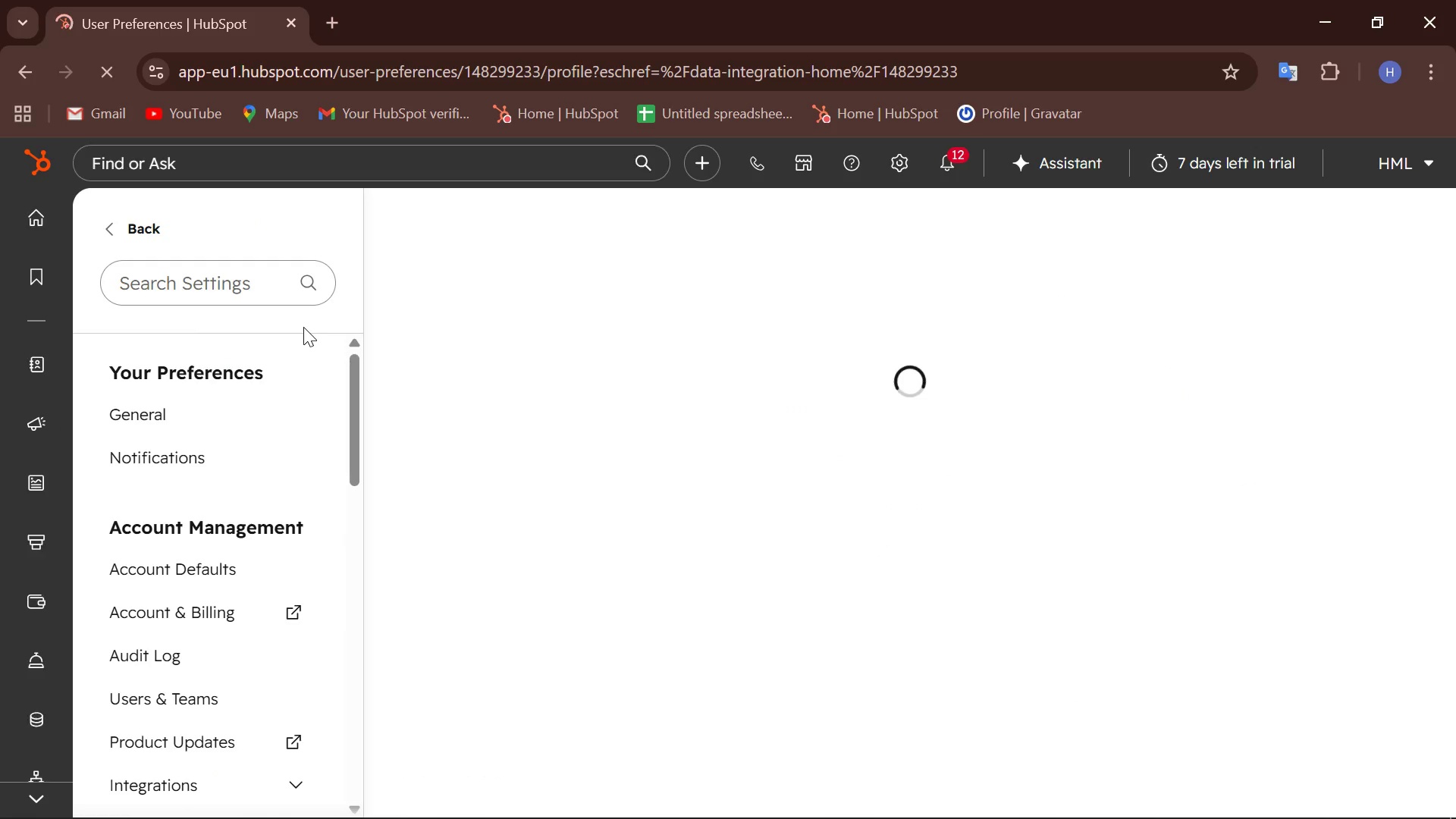 
scroll: coordinate [206, 479], scroll_direction: down, amount: 5.0
 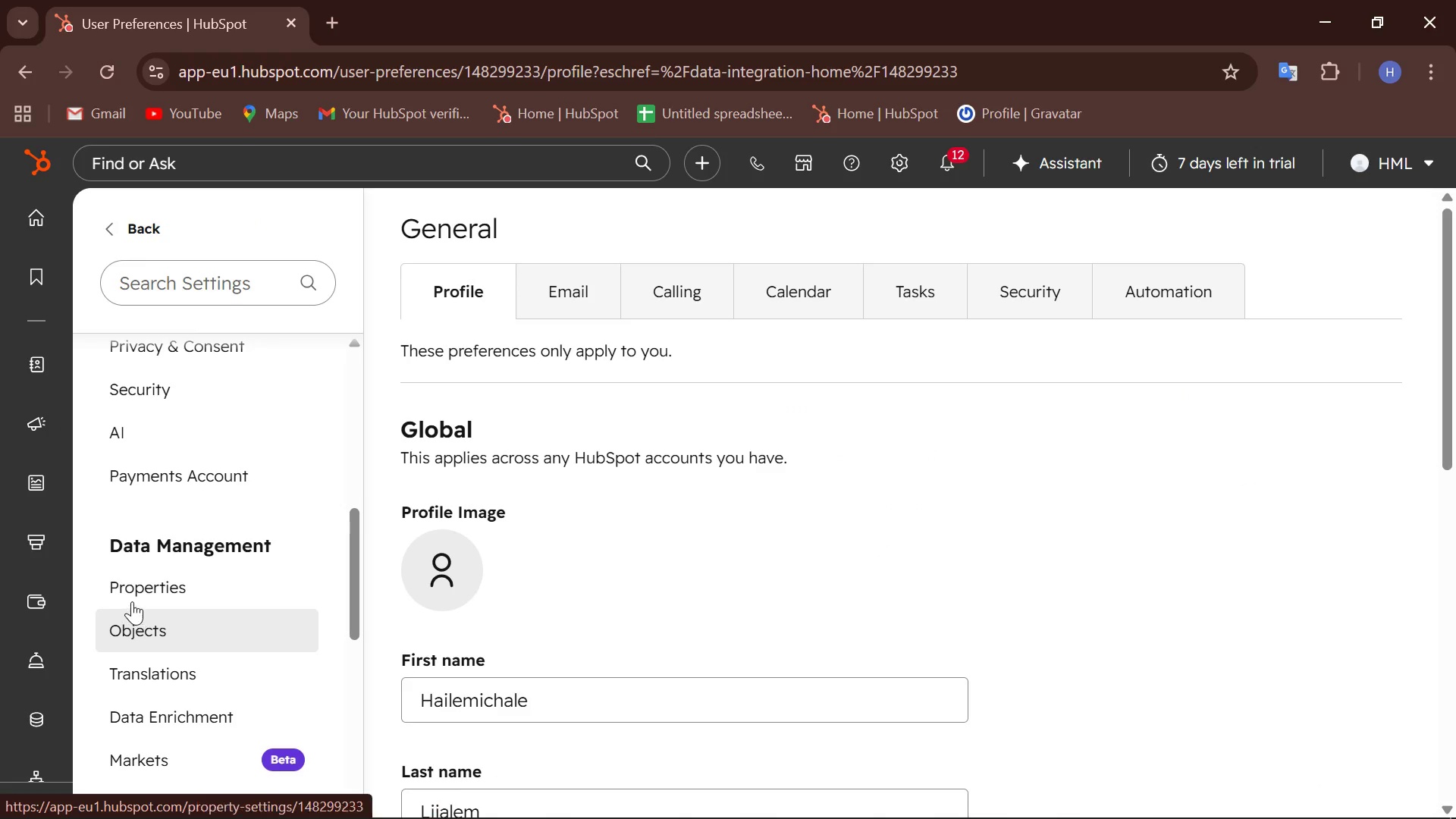 
left_click([127, 601])
 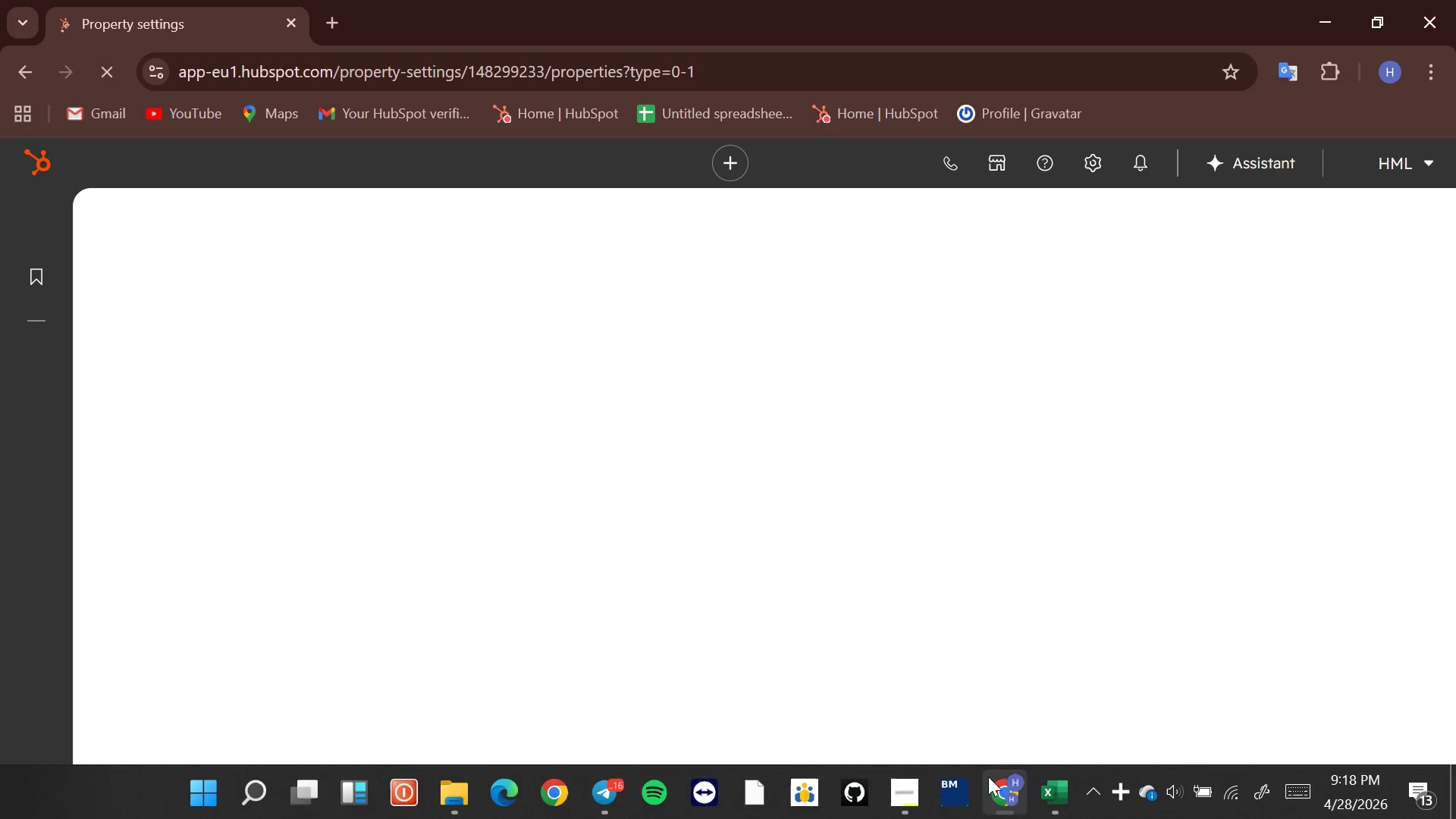 
left_click_drag(start_coordinate=[1054, 806], to_coordinate=[1050, 807])
 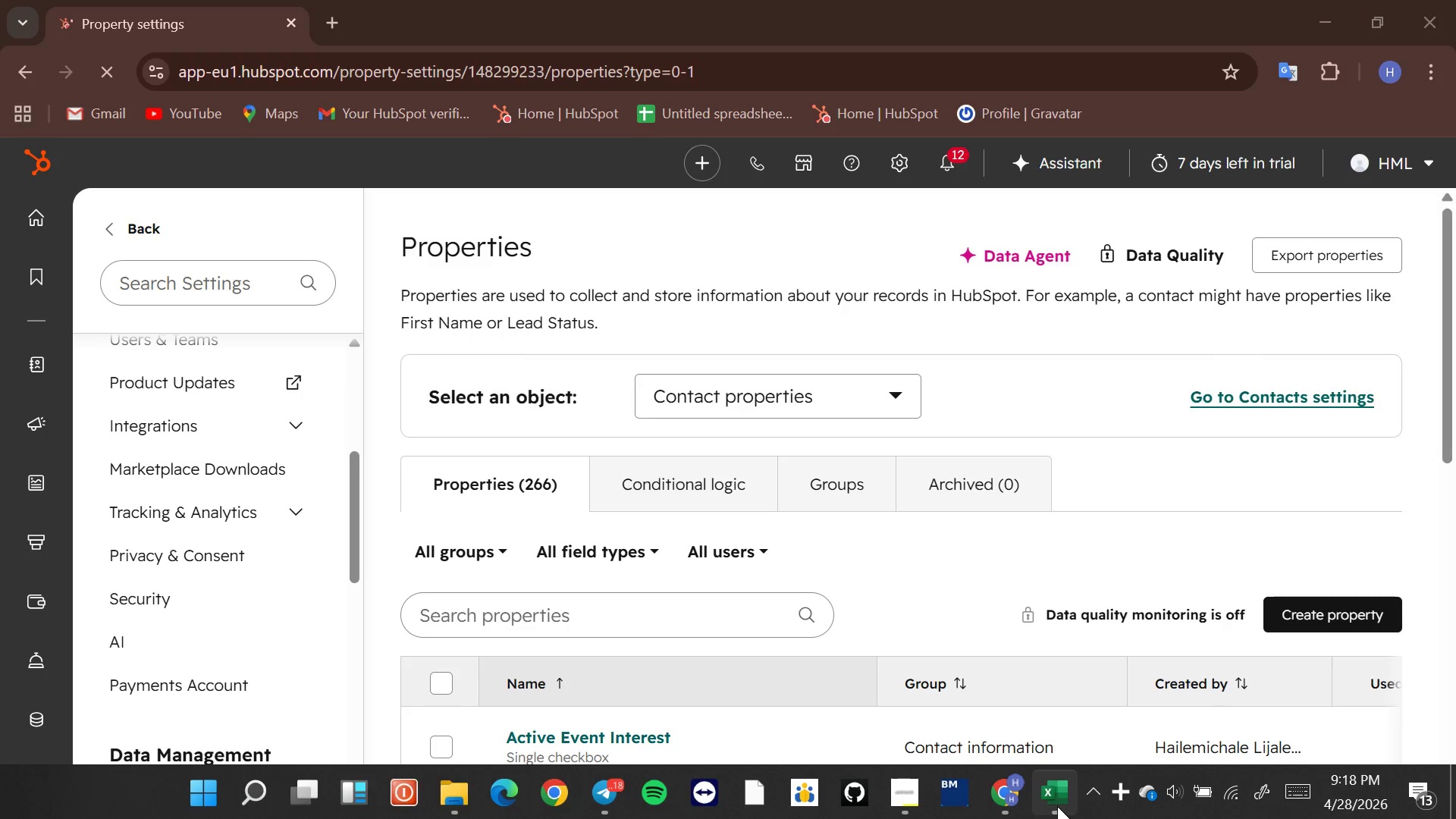 
left_click_drag(start_coordinate=[1054, 806], to_coordinate=[1050, 806])
 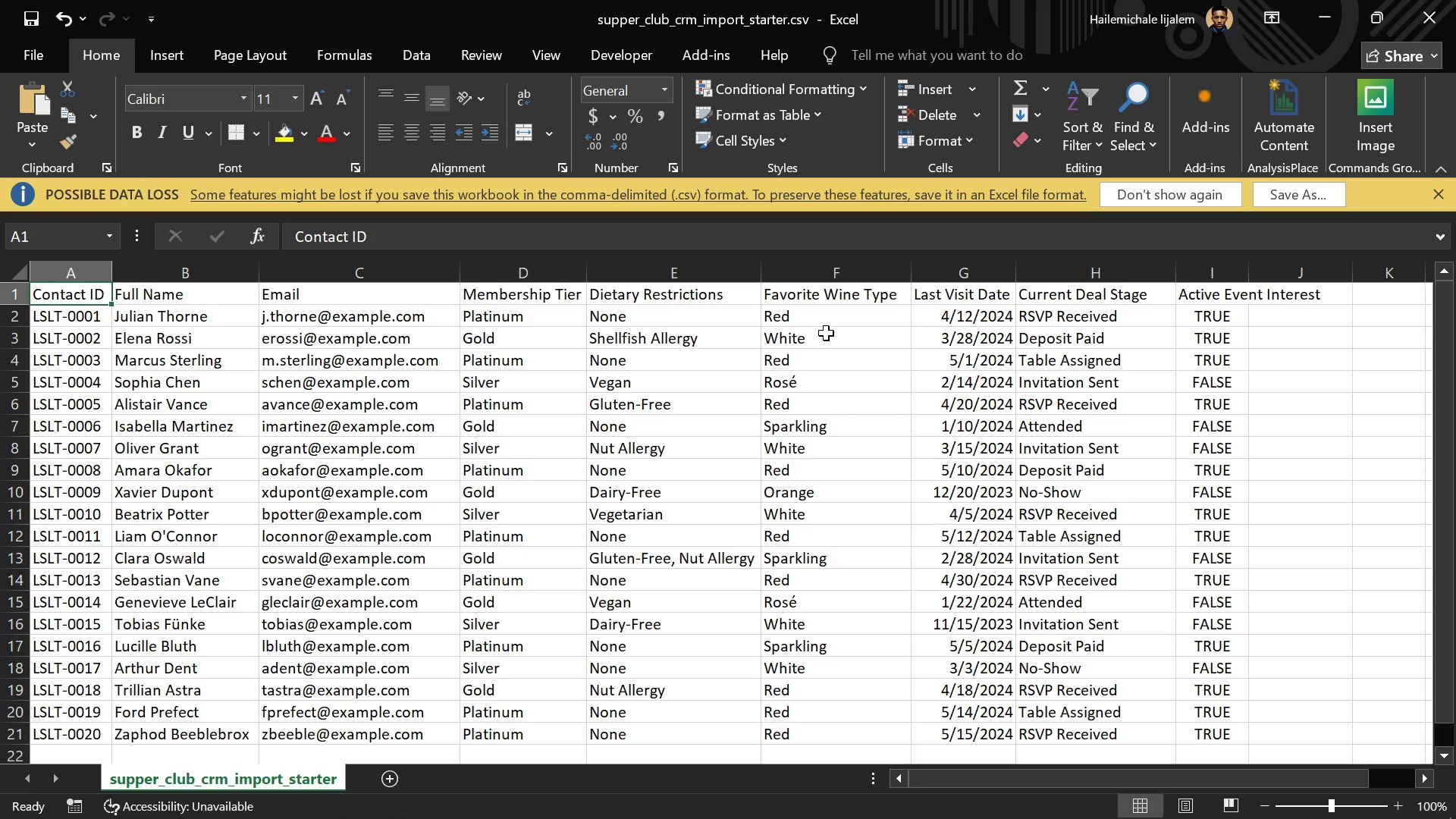 
left_click([818, 381])
 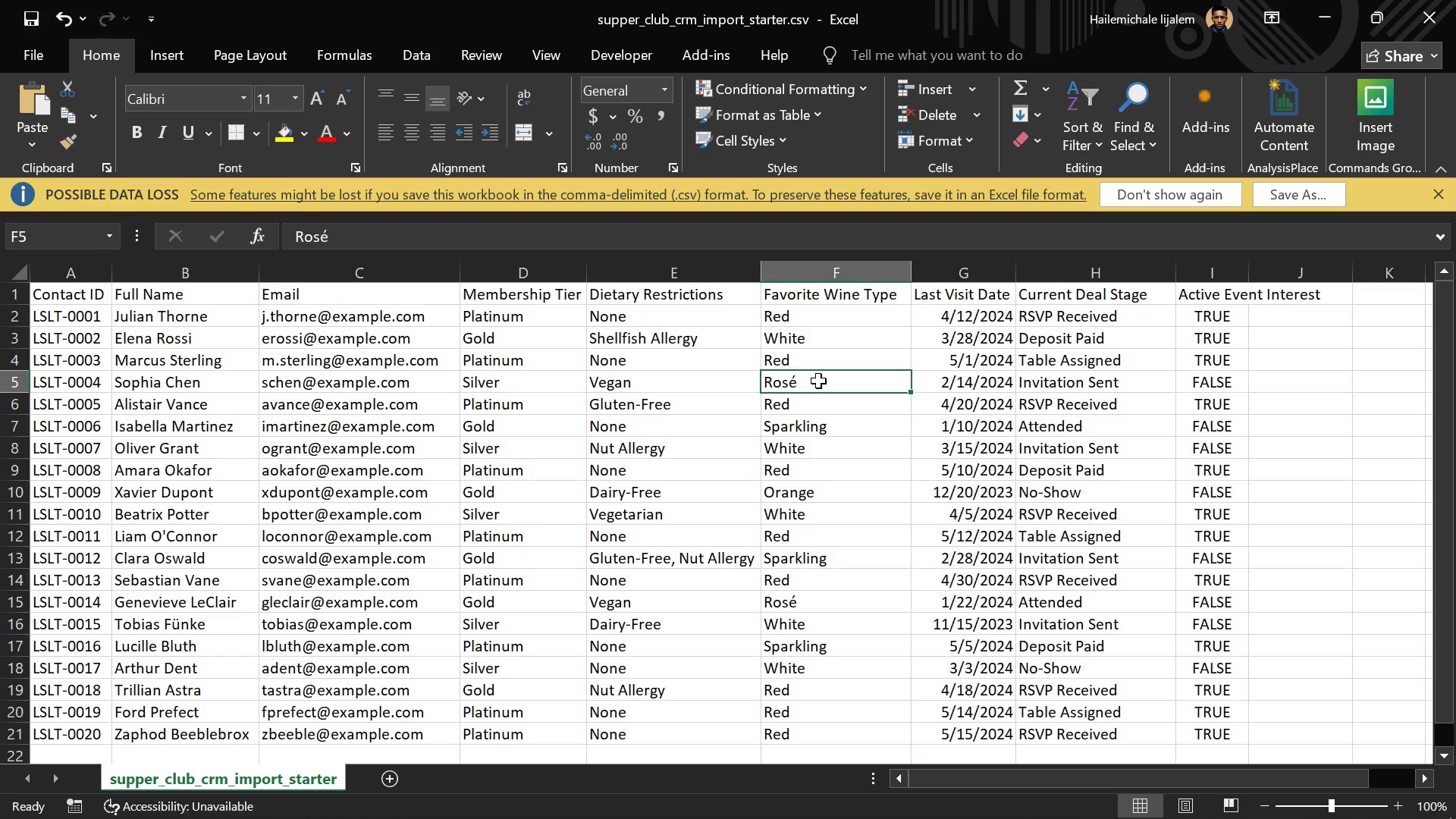 
double_click([818, 381])
 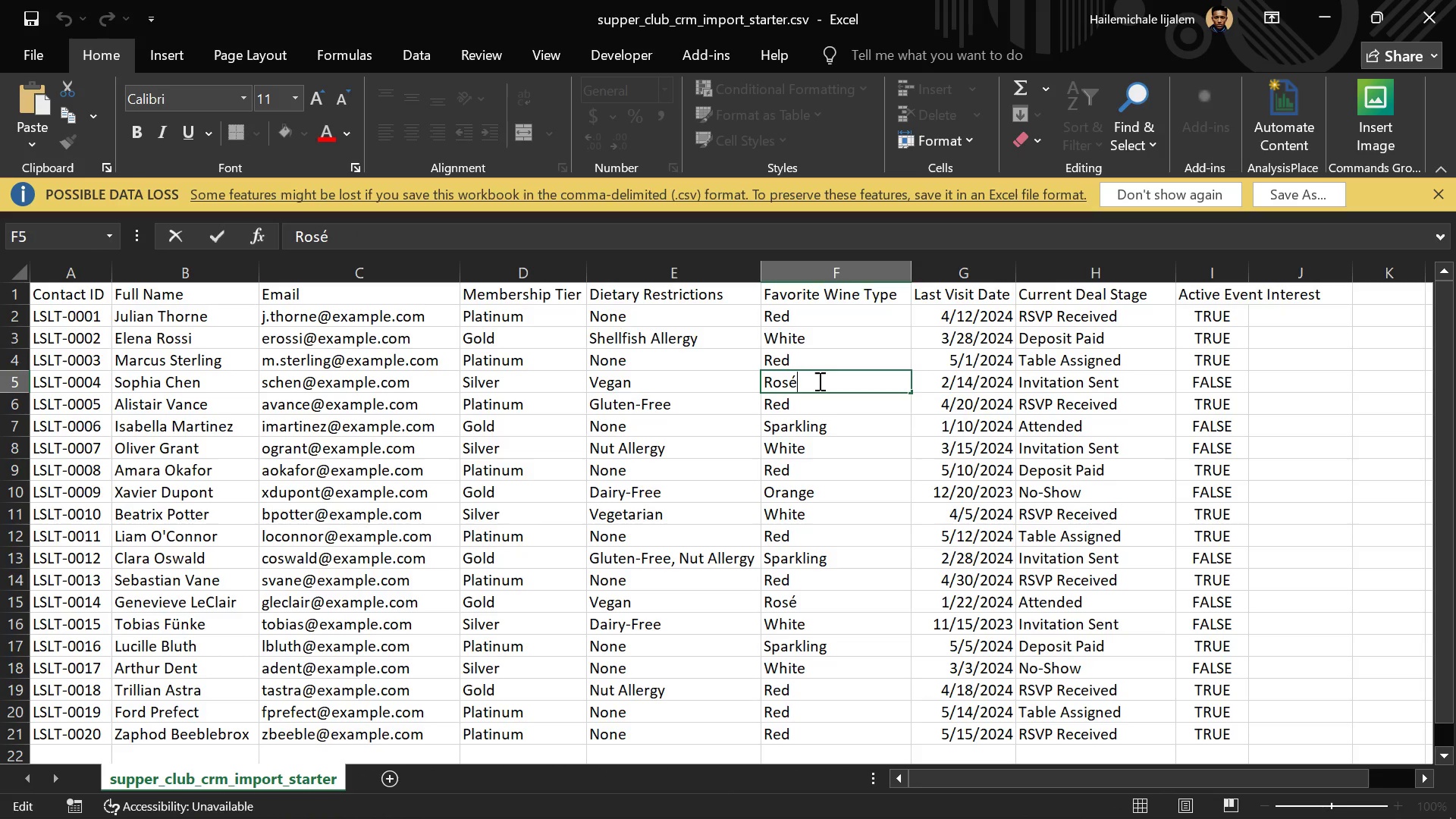 
key(Backspace)
 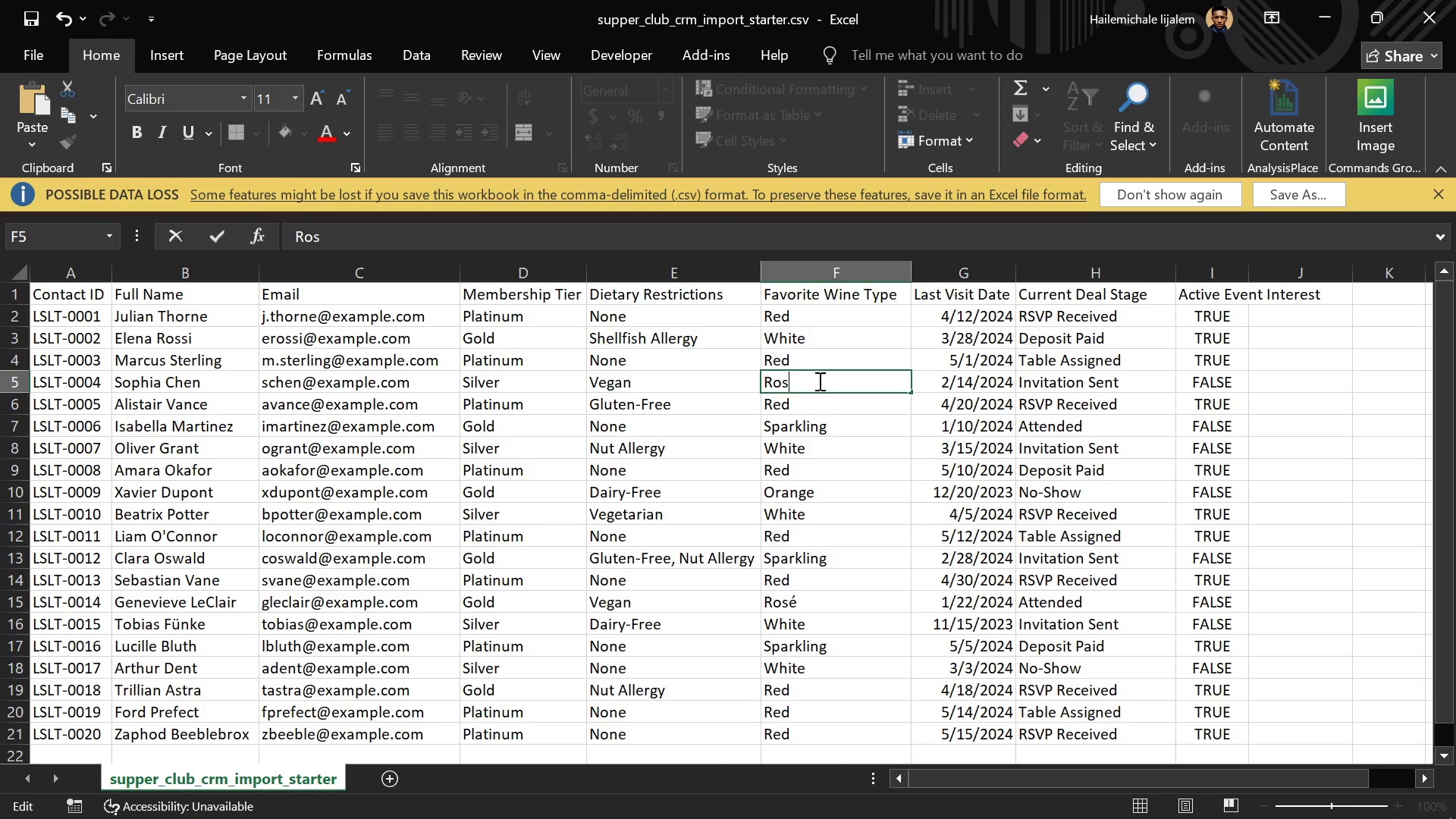 
key(E)
 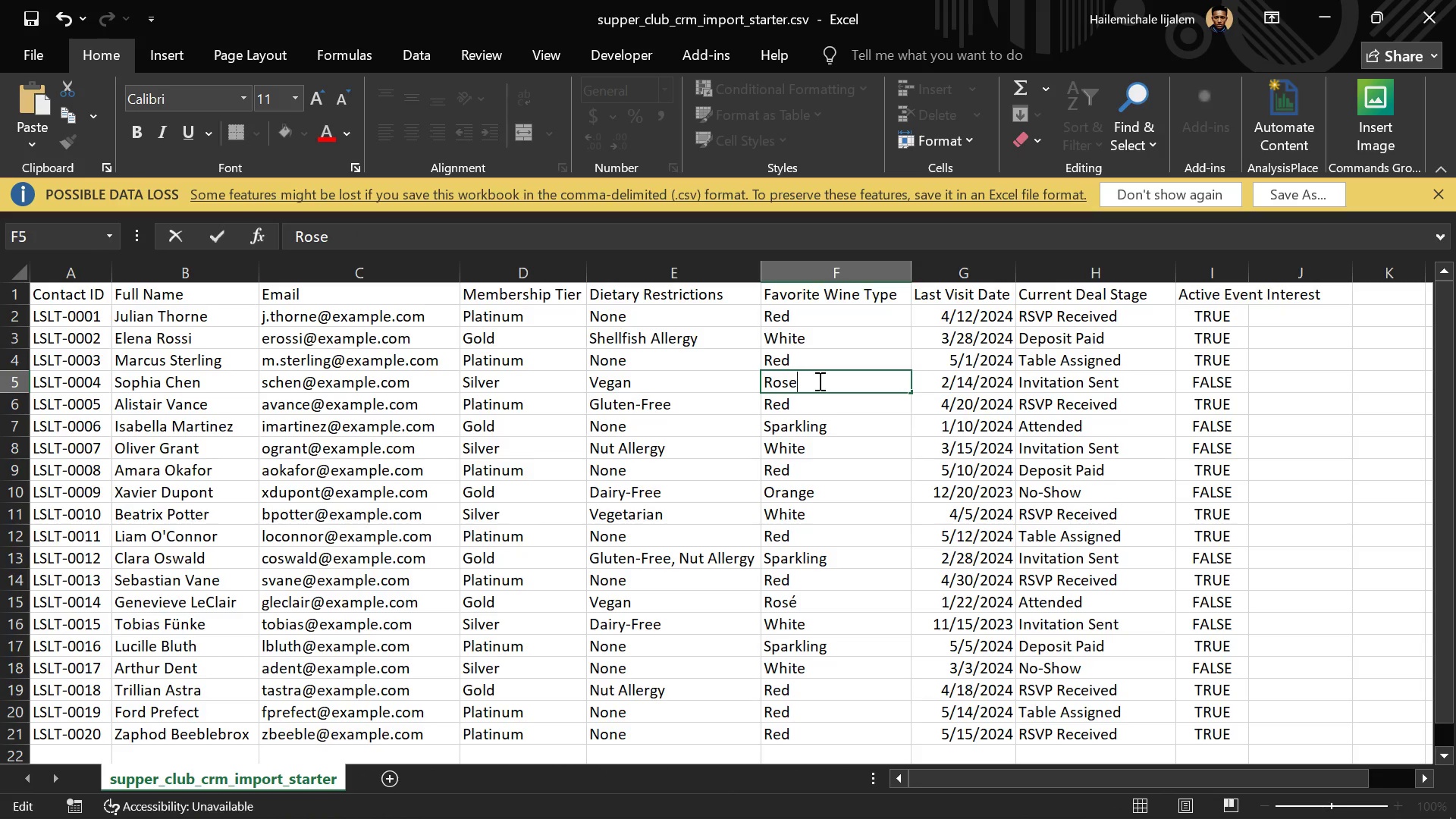 
left_click_drag(start_coordinate=[818, 381], to_coordinate=[756, 381])
 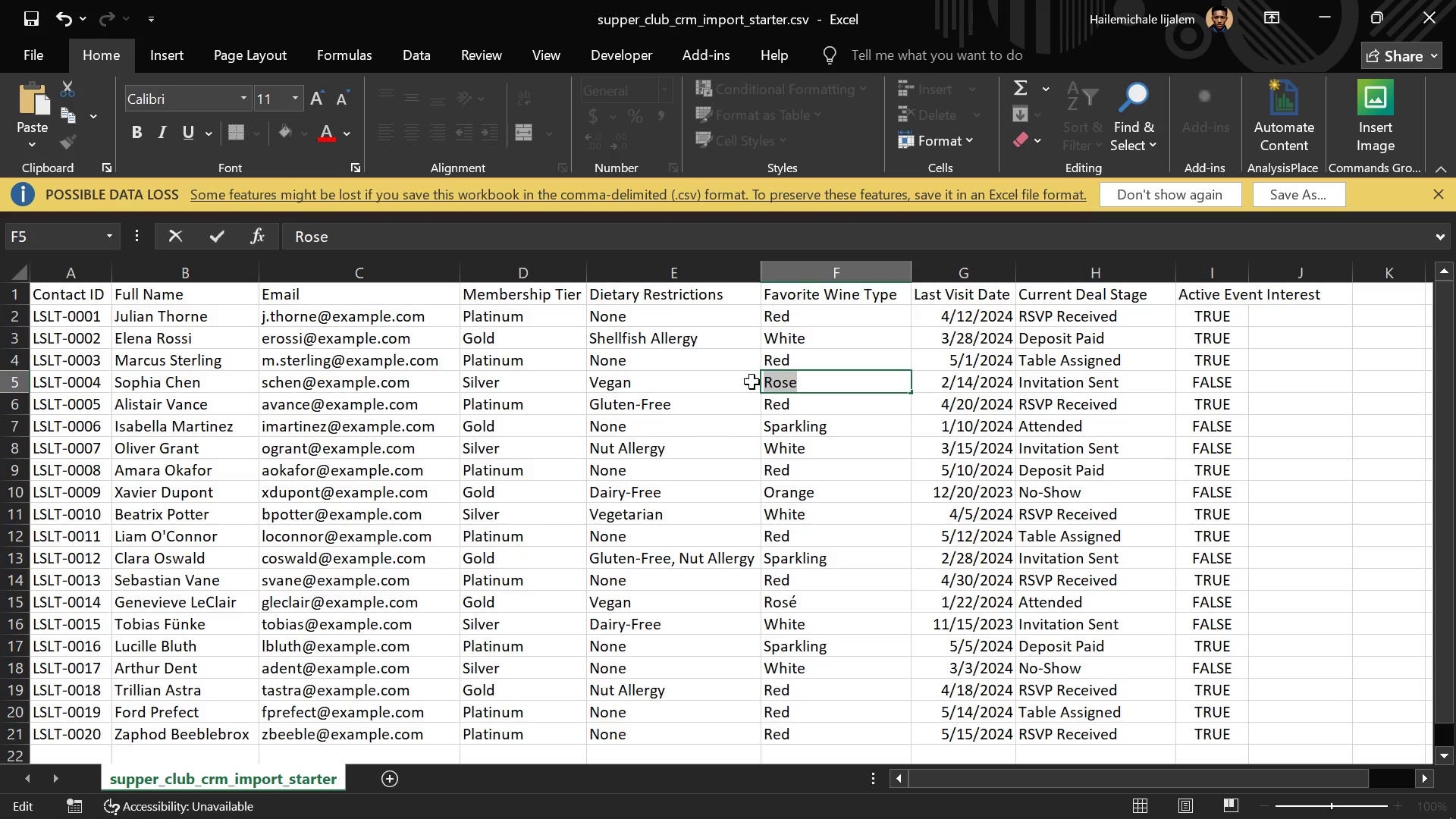 
key(Control+C)
 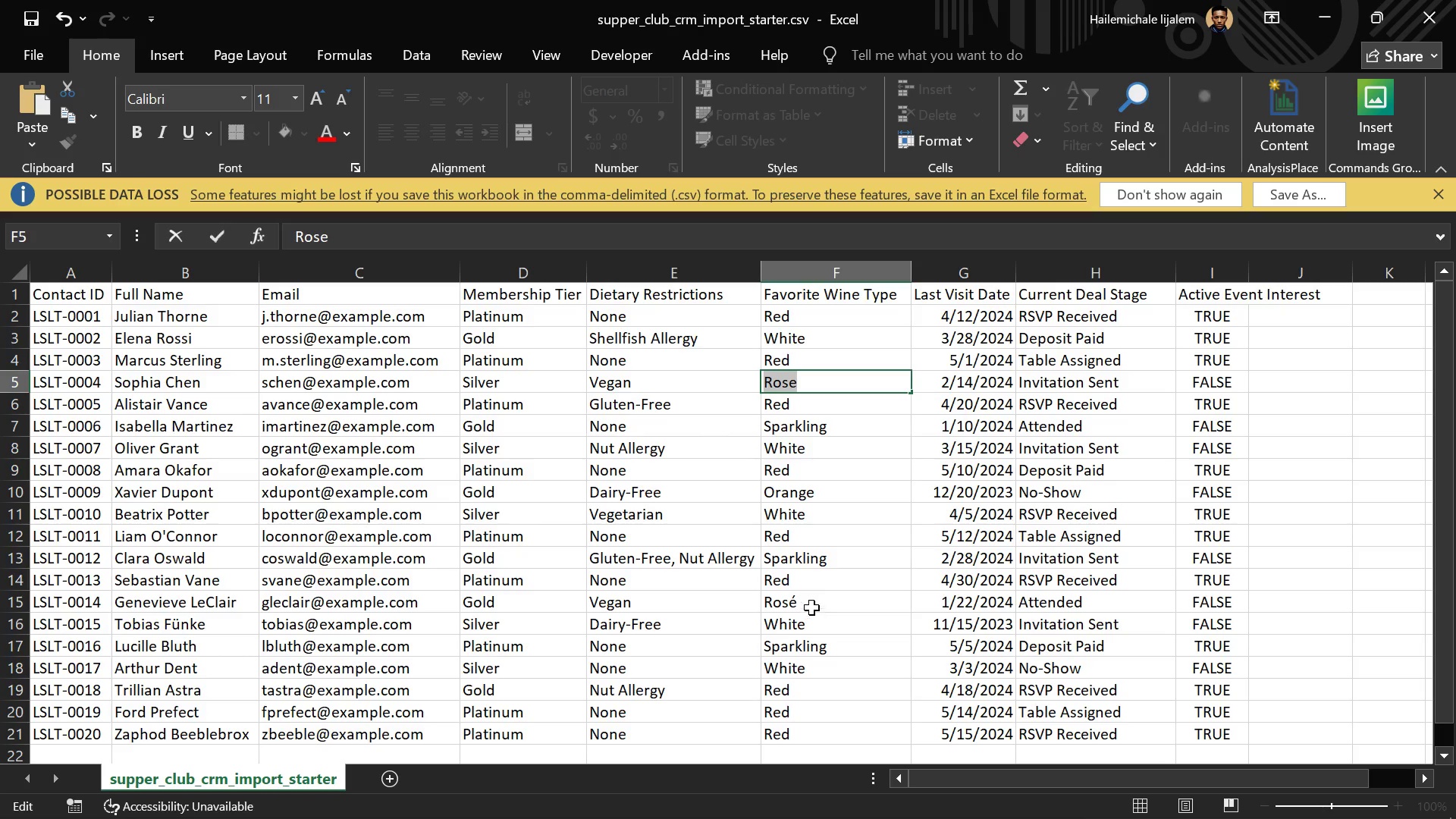 
key(Control+V)
 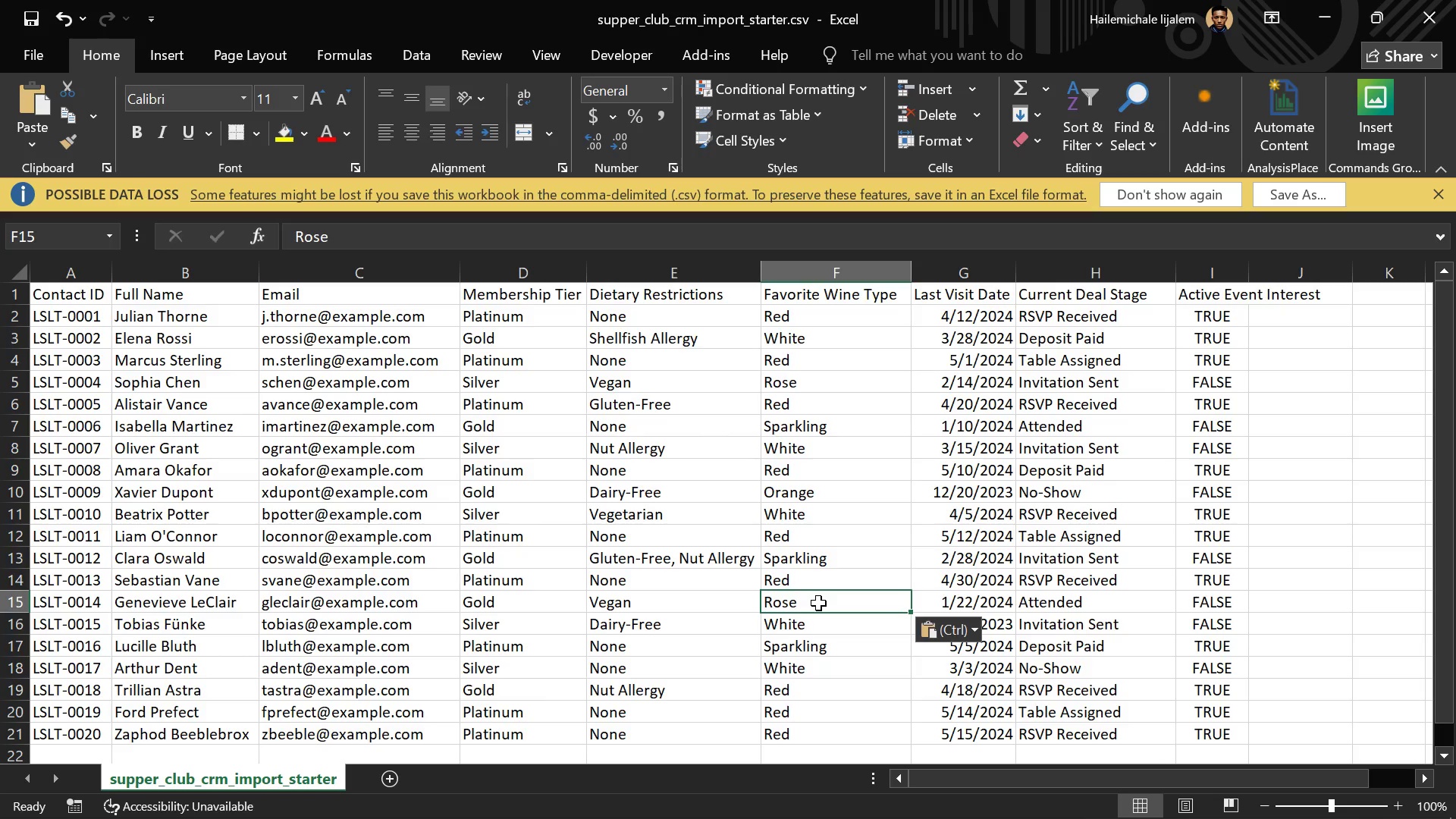 
scroll: coordinate [818, 603], scroll_direction: down, amount: 2.0
 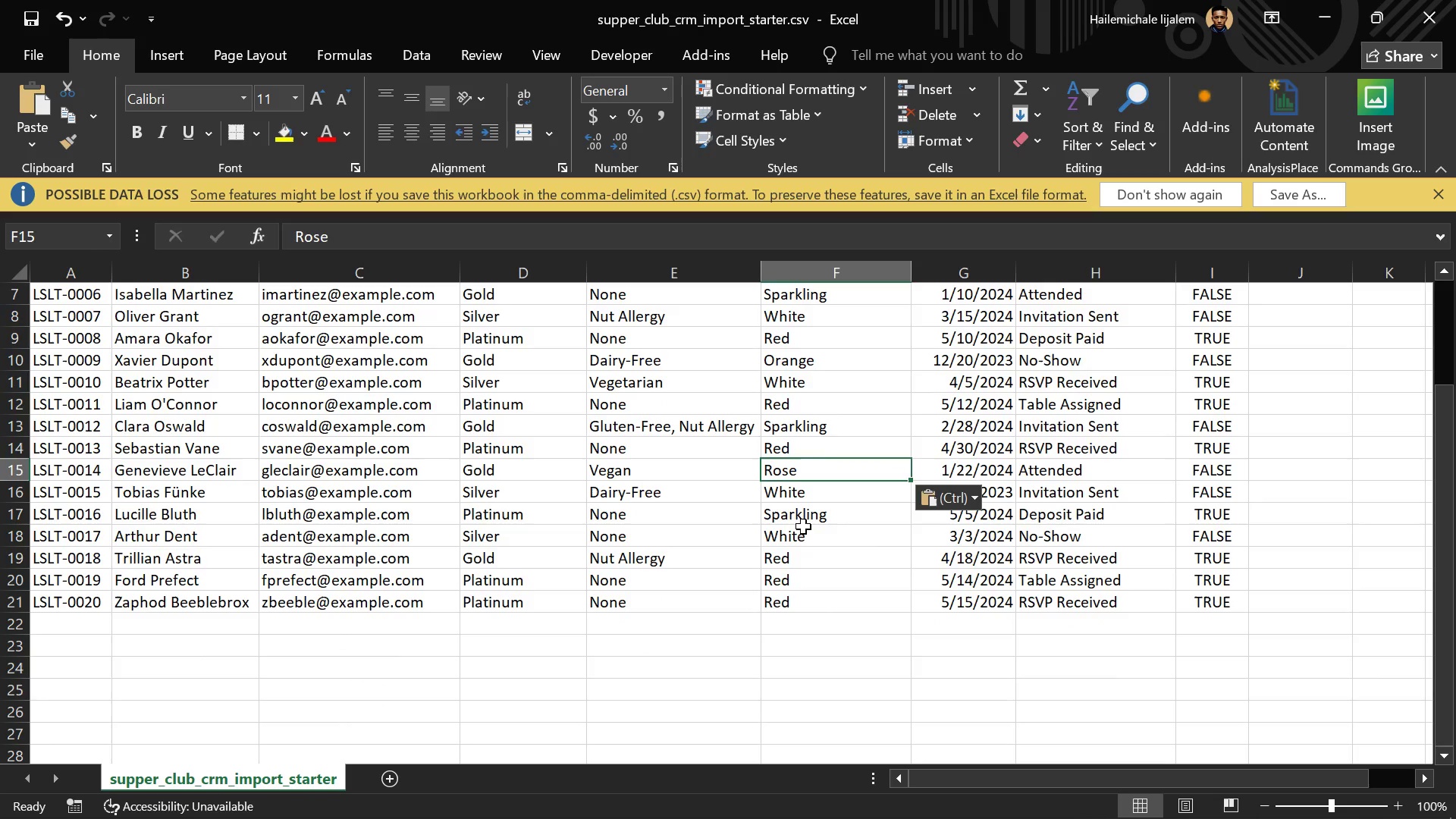 
scroll: coordinate [803, 526], scroll_direction: none, amount: 0.0
 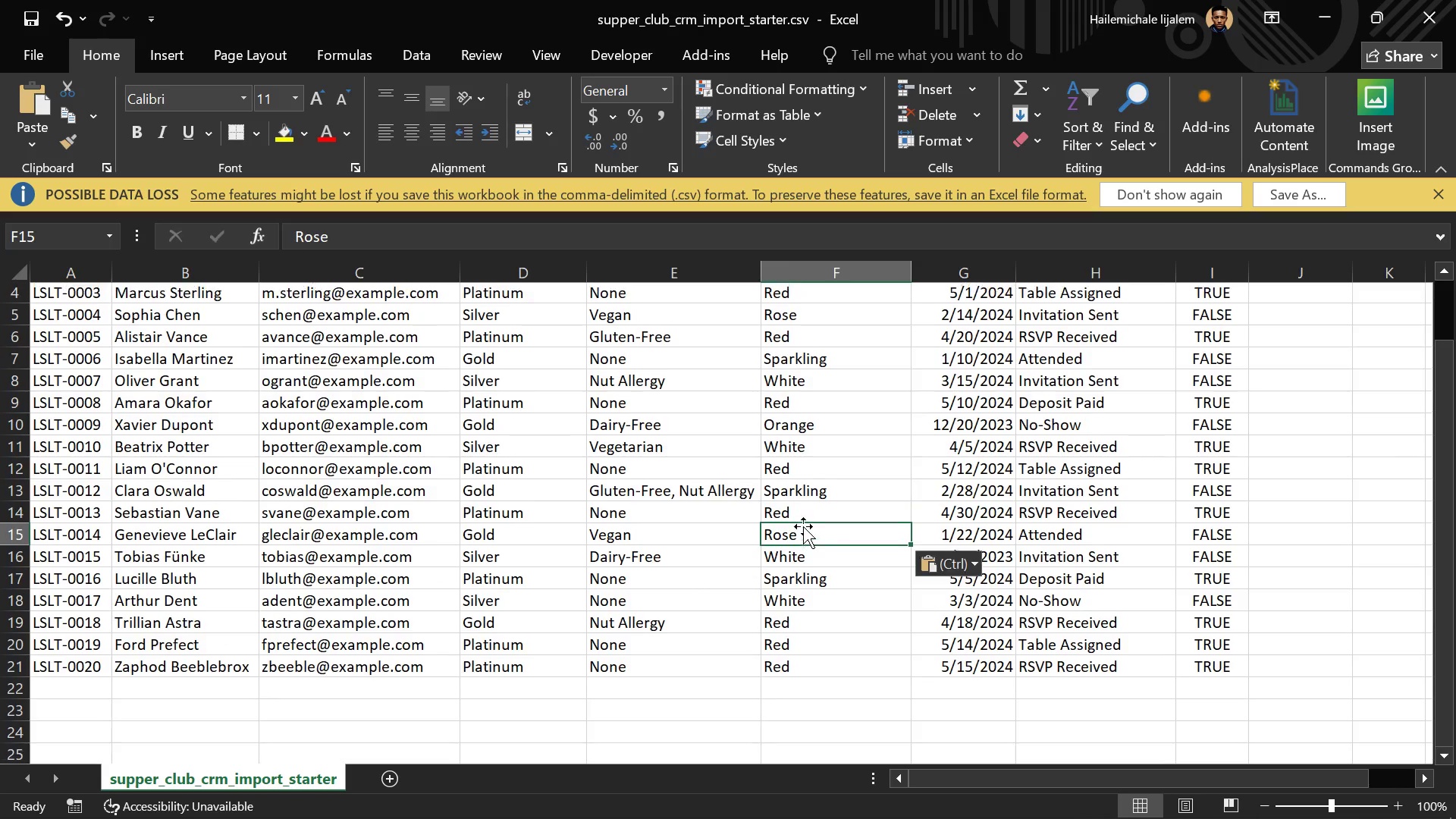 
mouse_move([804, 524])
 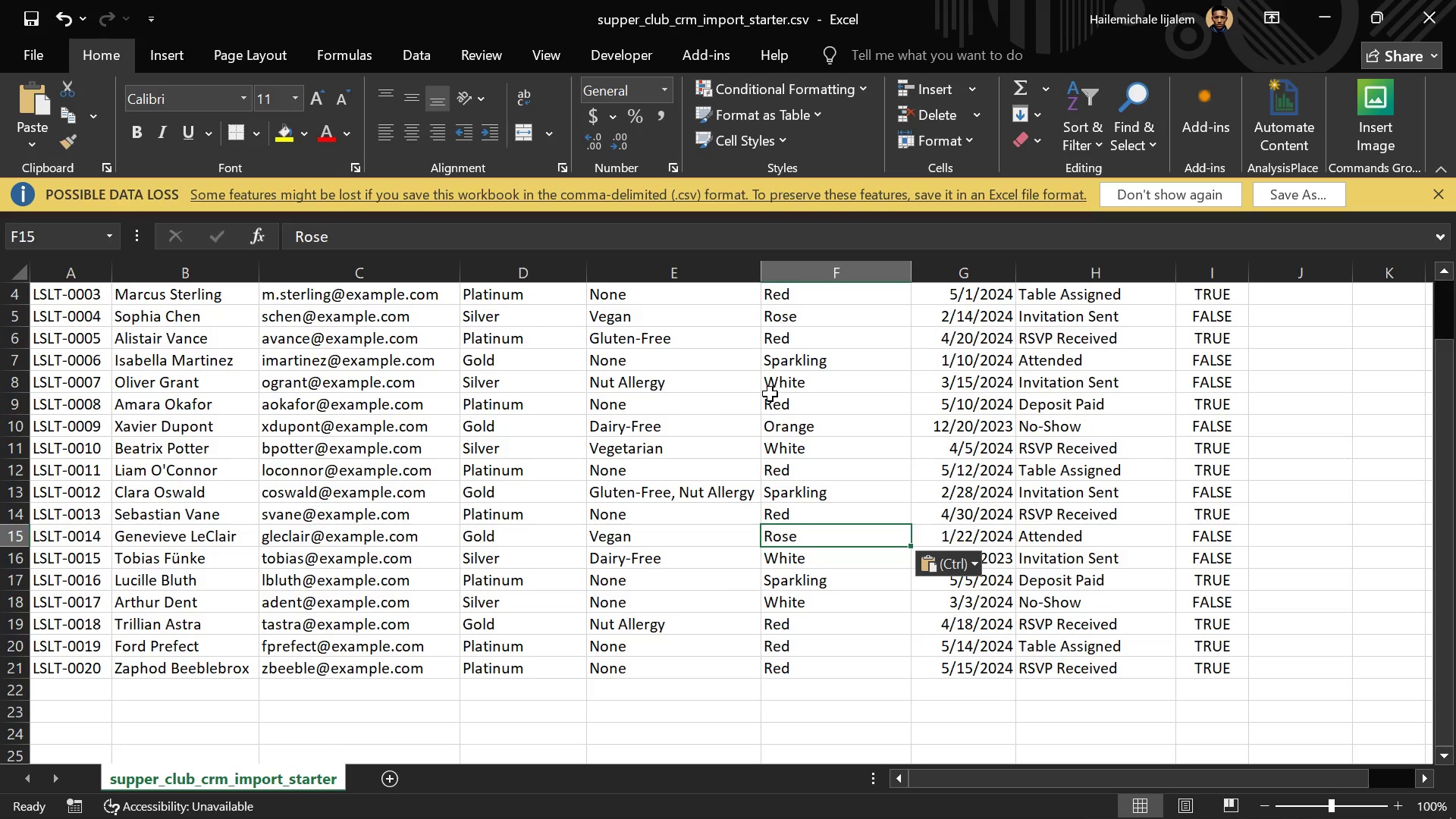 
scroll: coordinate [788, 401], scroll_direction: up, amount: 3.0
 